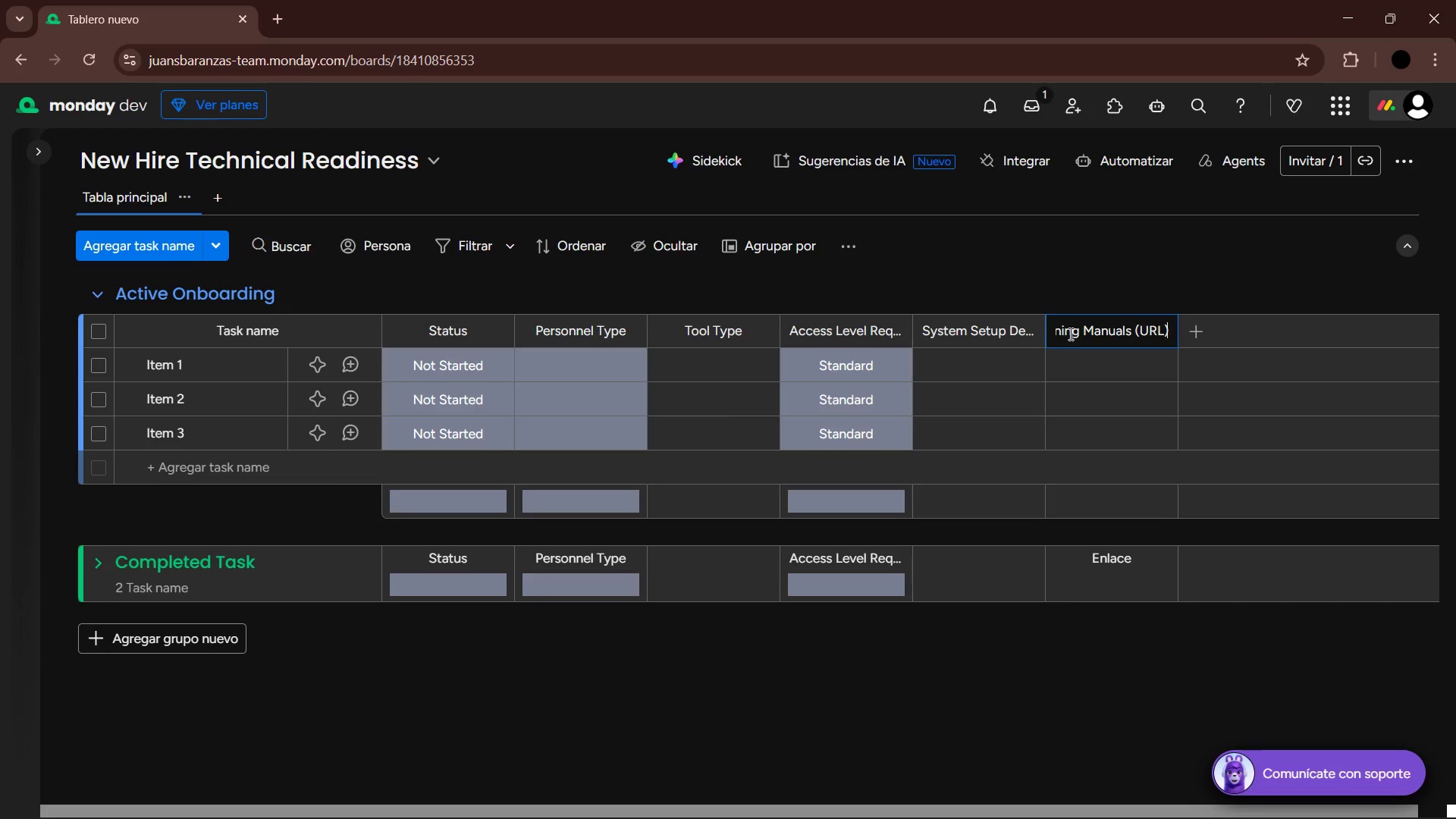 
key(Enter)
 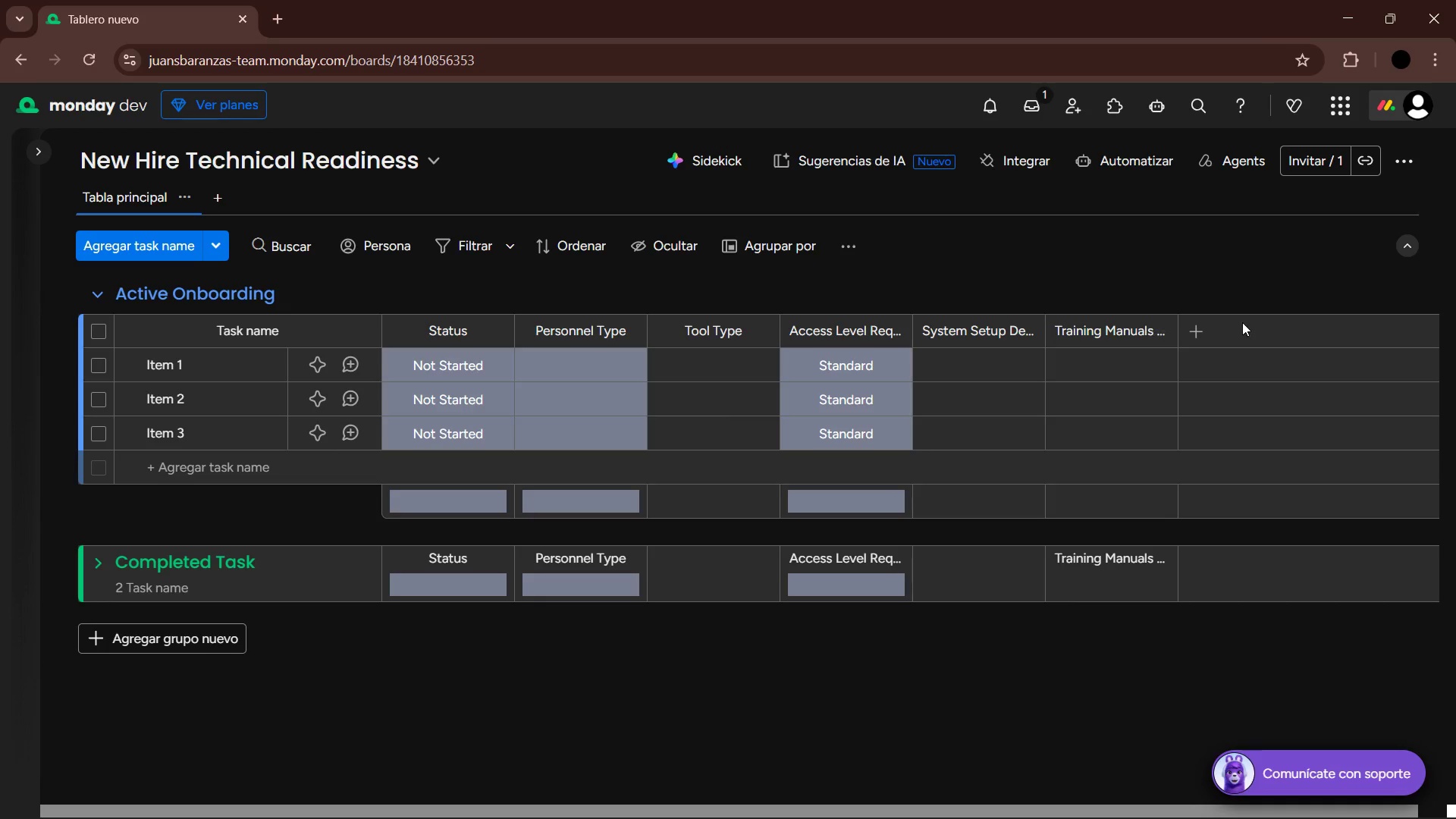 
mouse_move([1195, 329])
 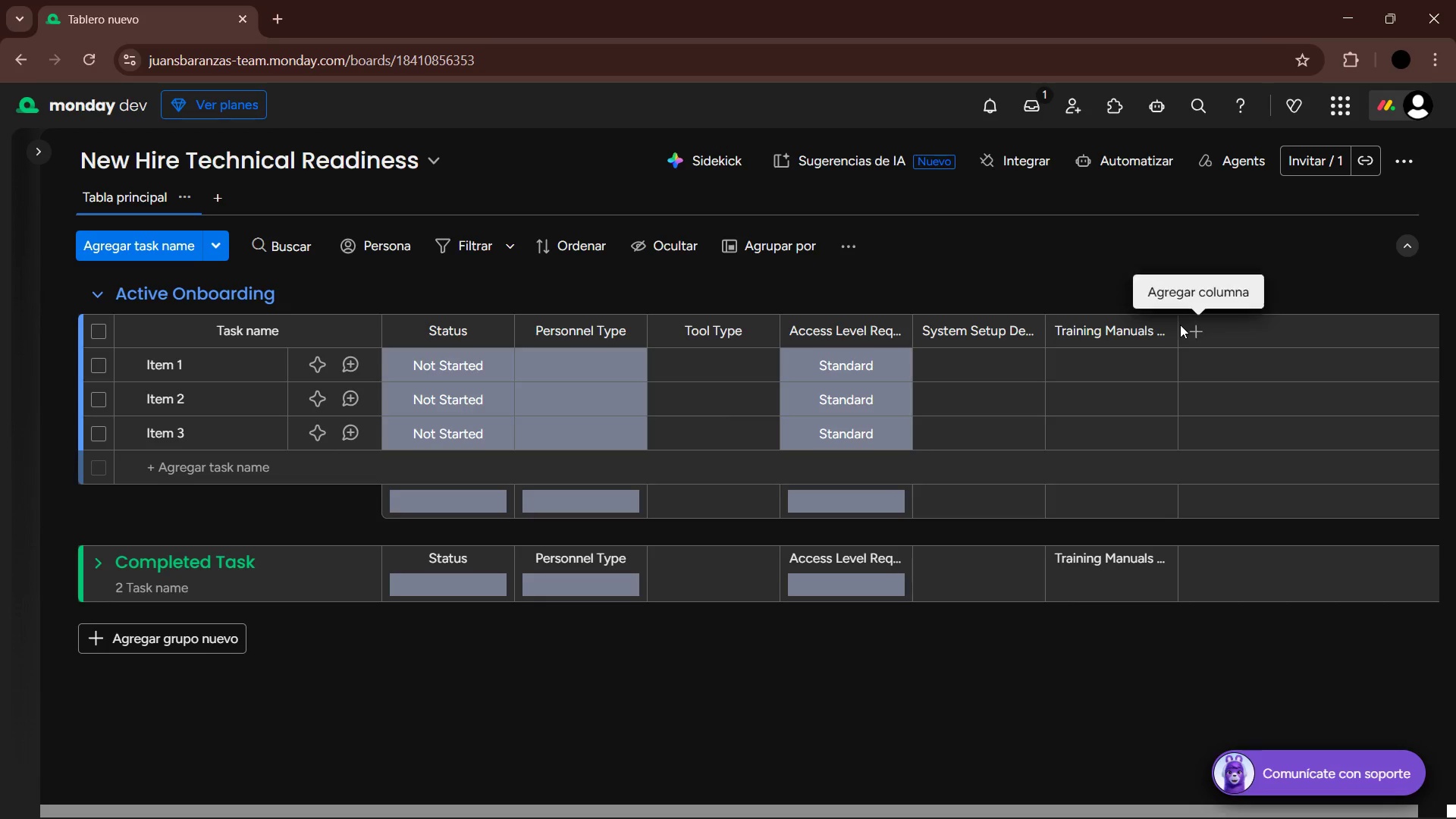 
left_click([1188, 325])
 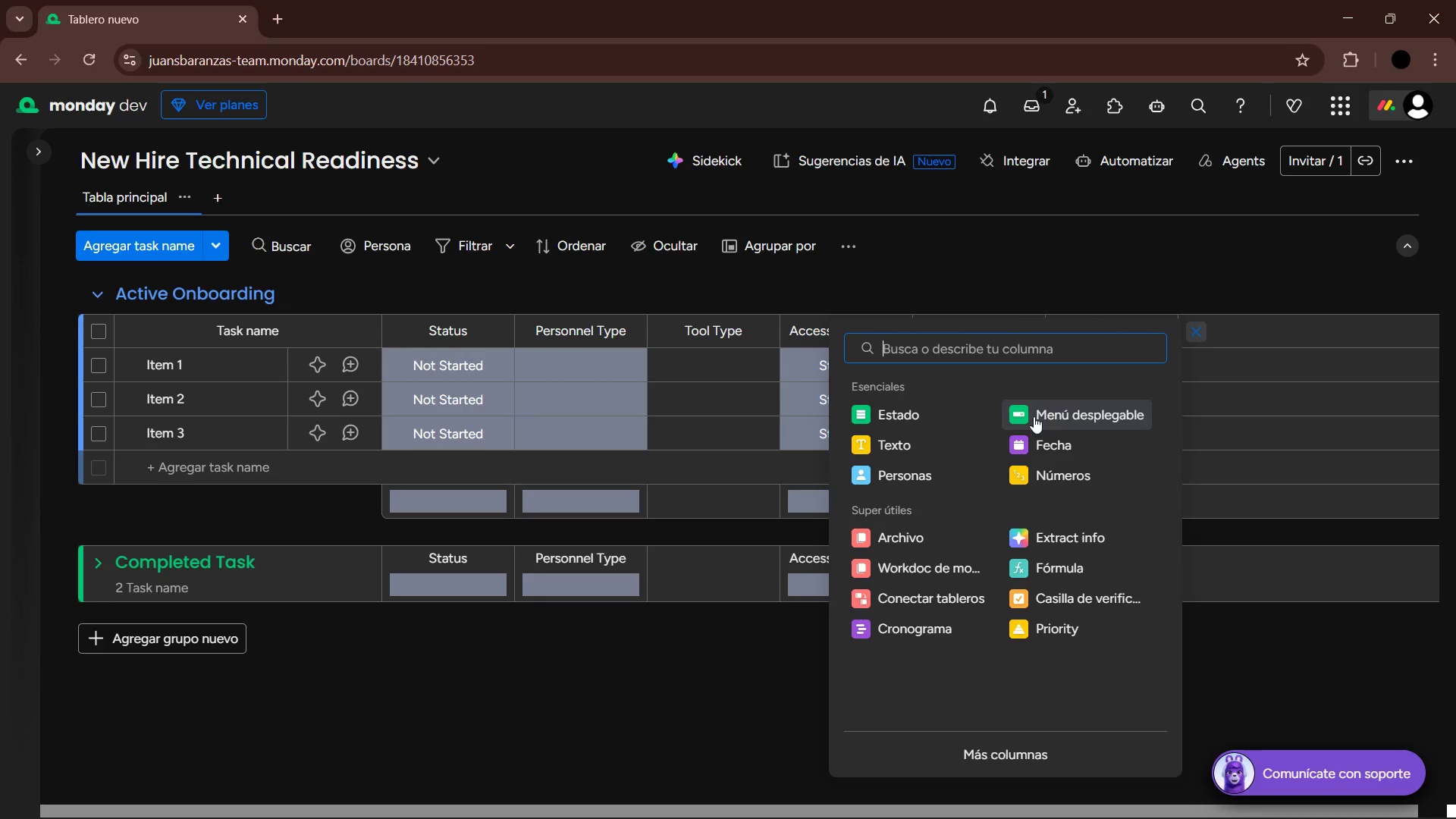 
left_click([918, 463])
 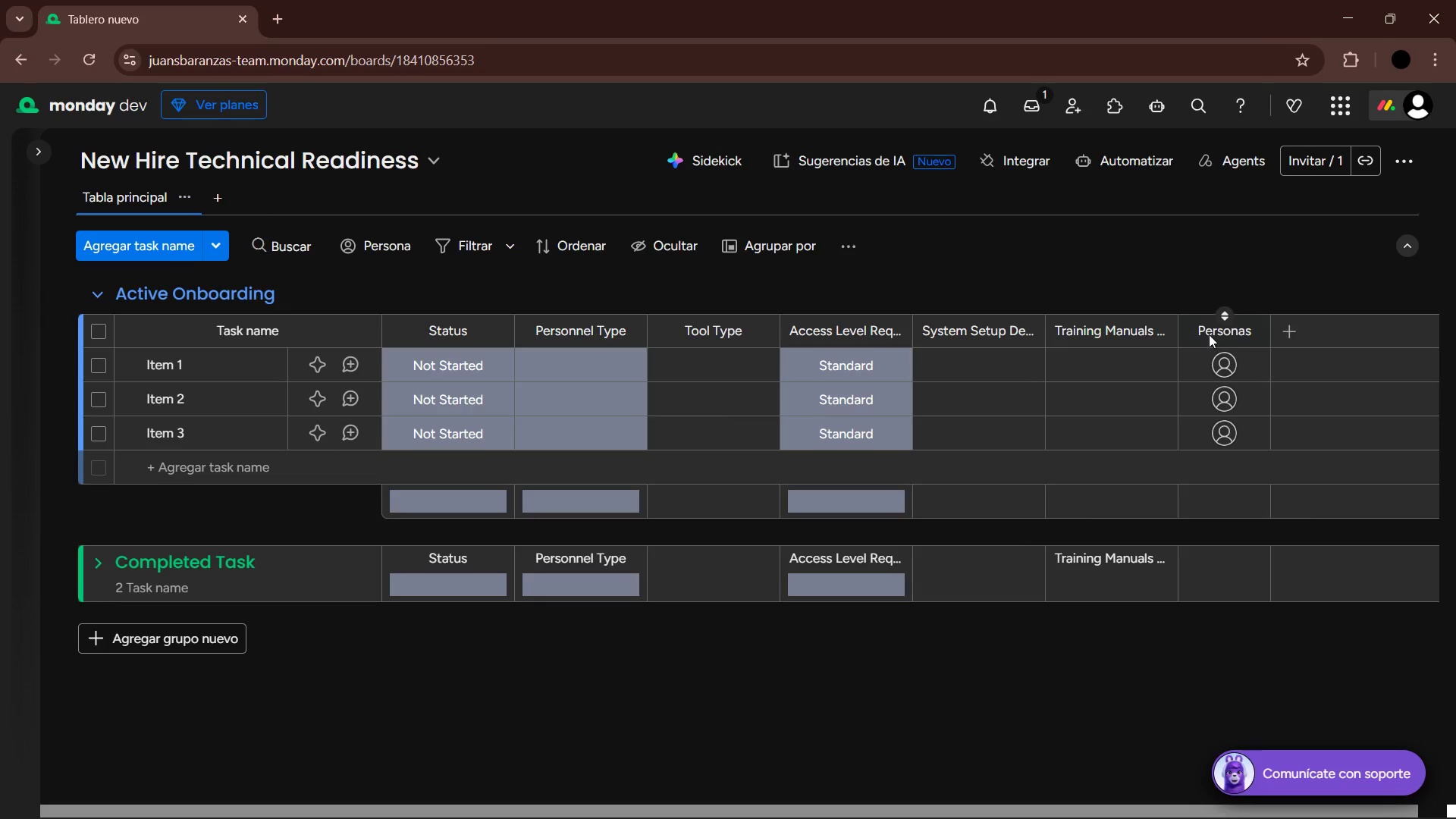 
left_click([1224, 327])
 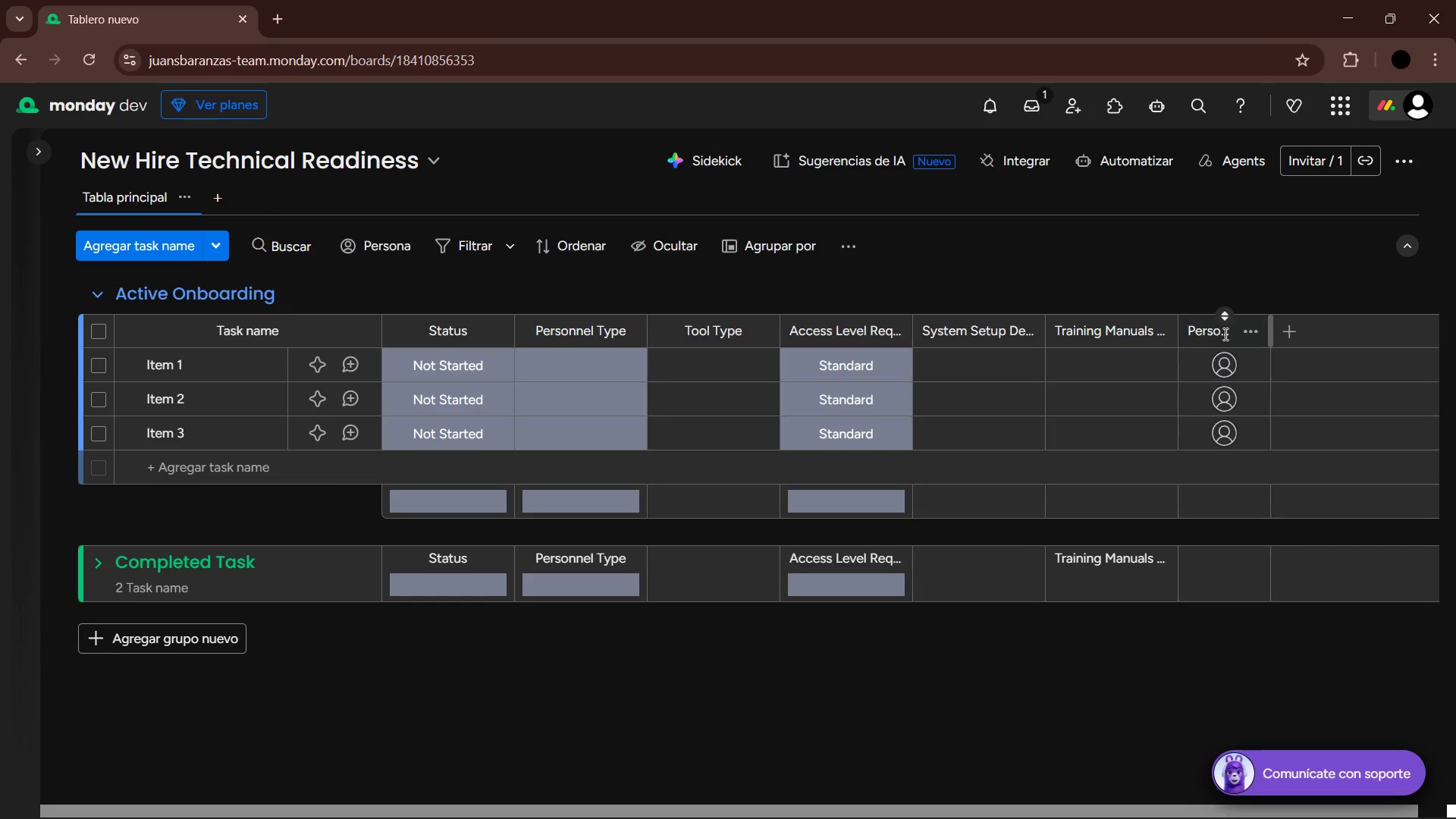 
left_click([1224, 334])
 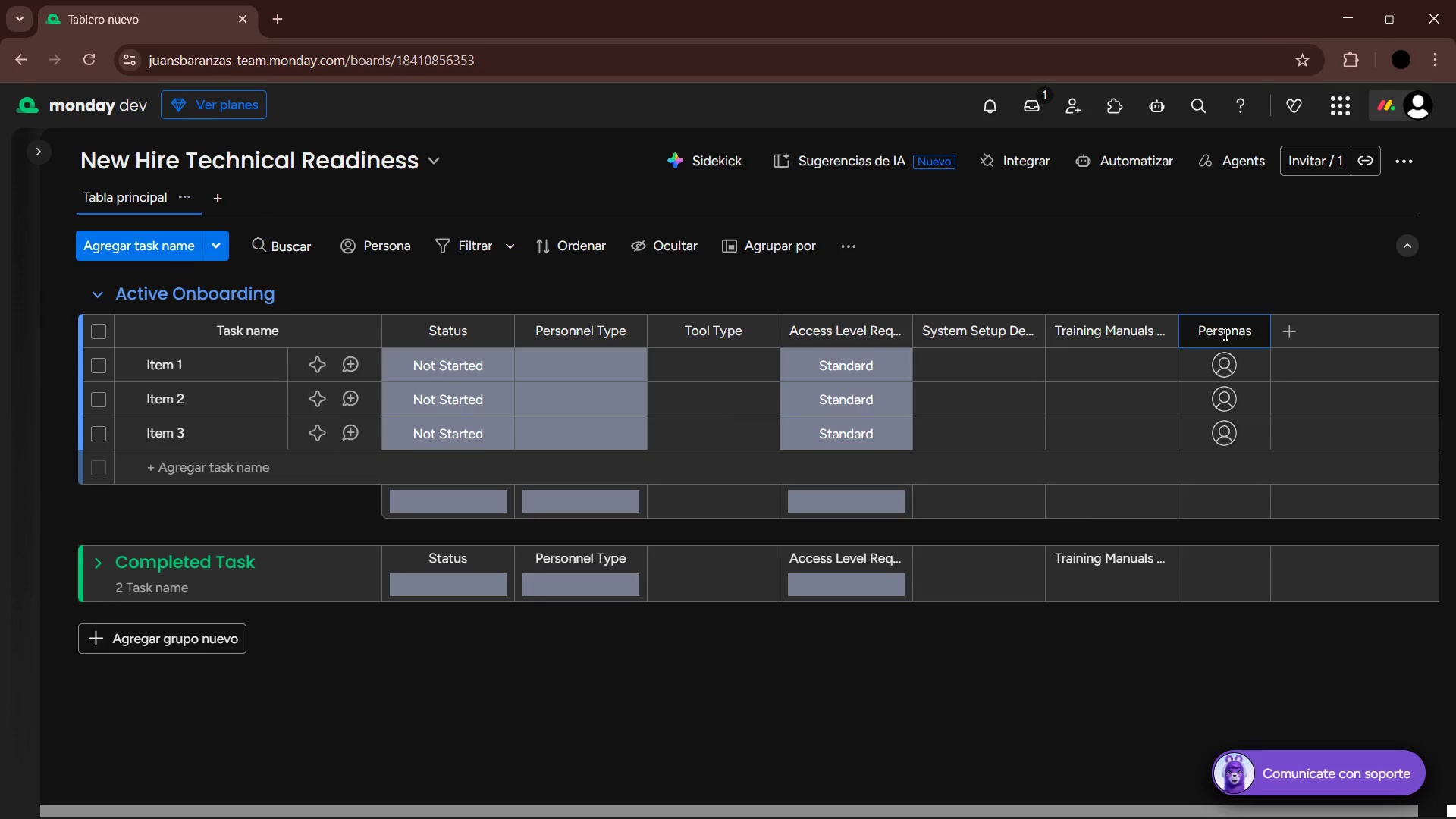 
key(Control+A)
 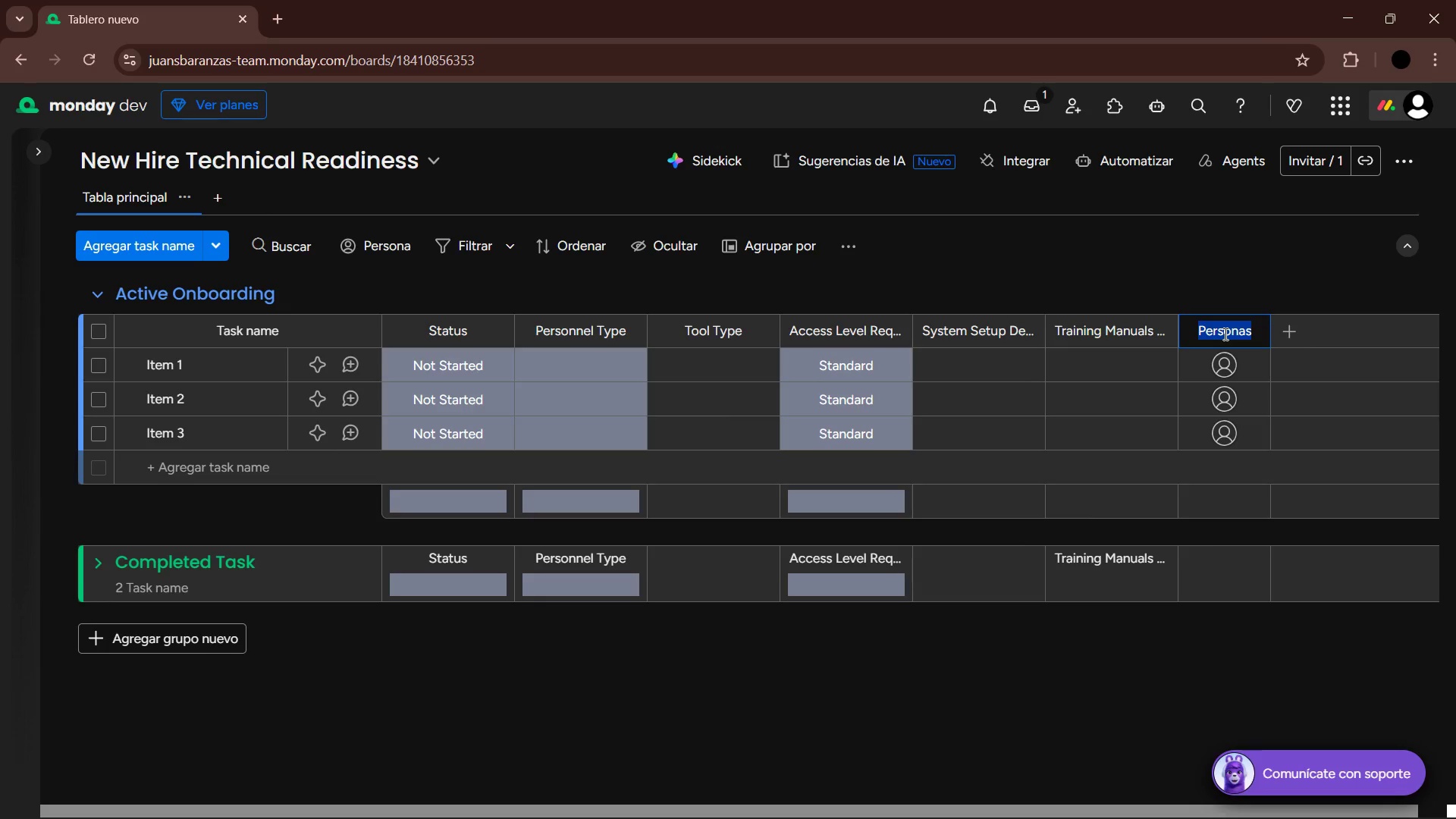 
key(Backspace)
type(aSSIGNEDAssigned Lead)
 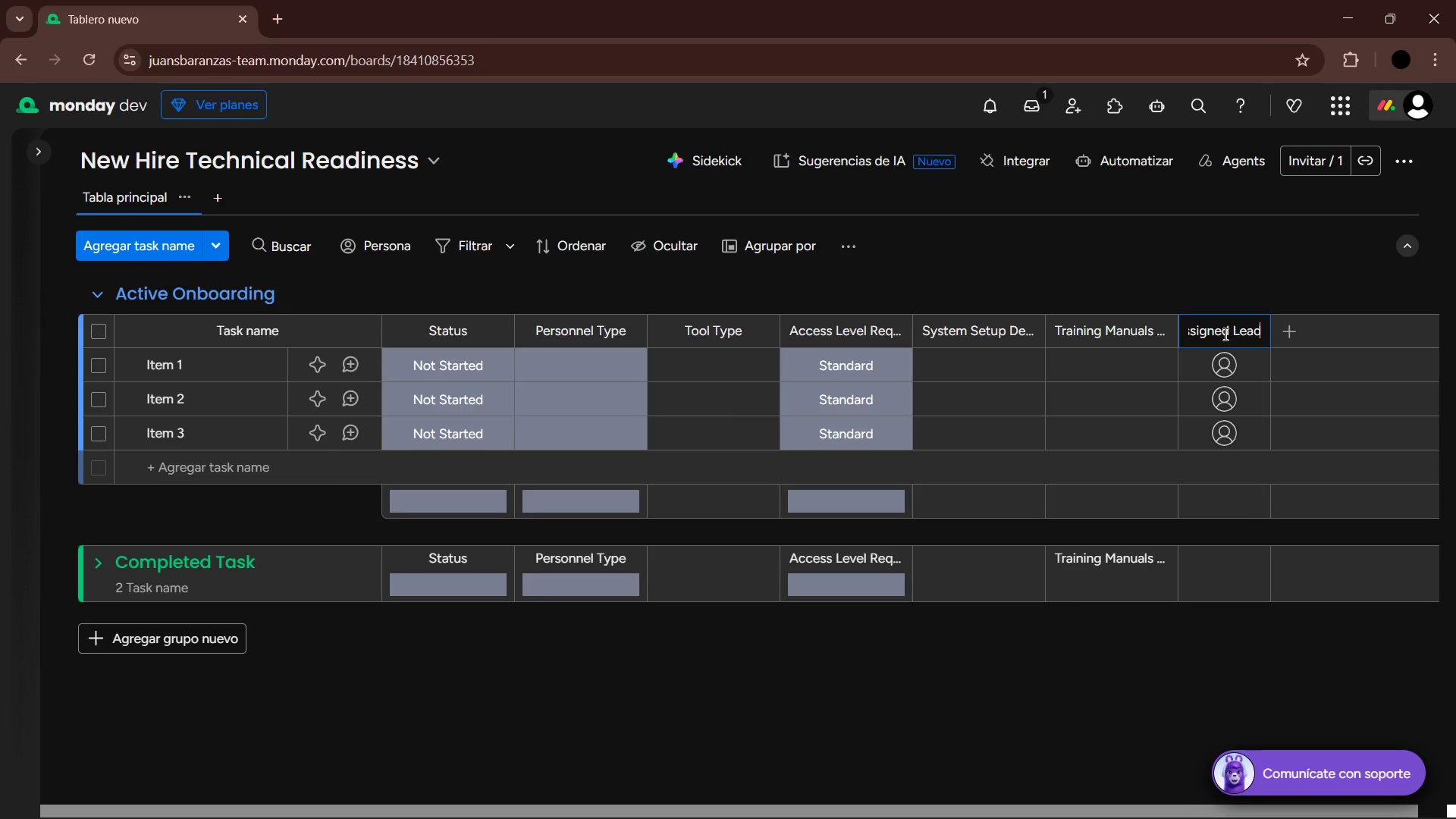 
key(Enter)
 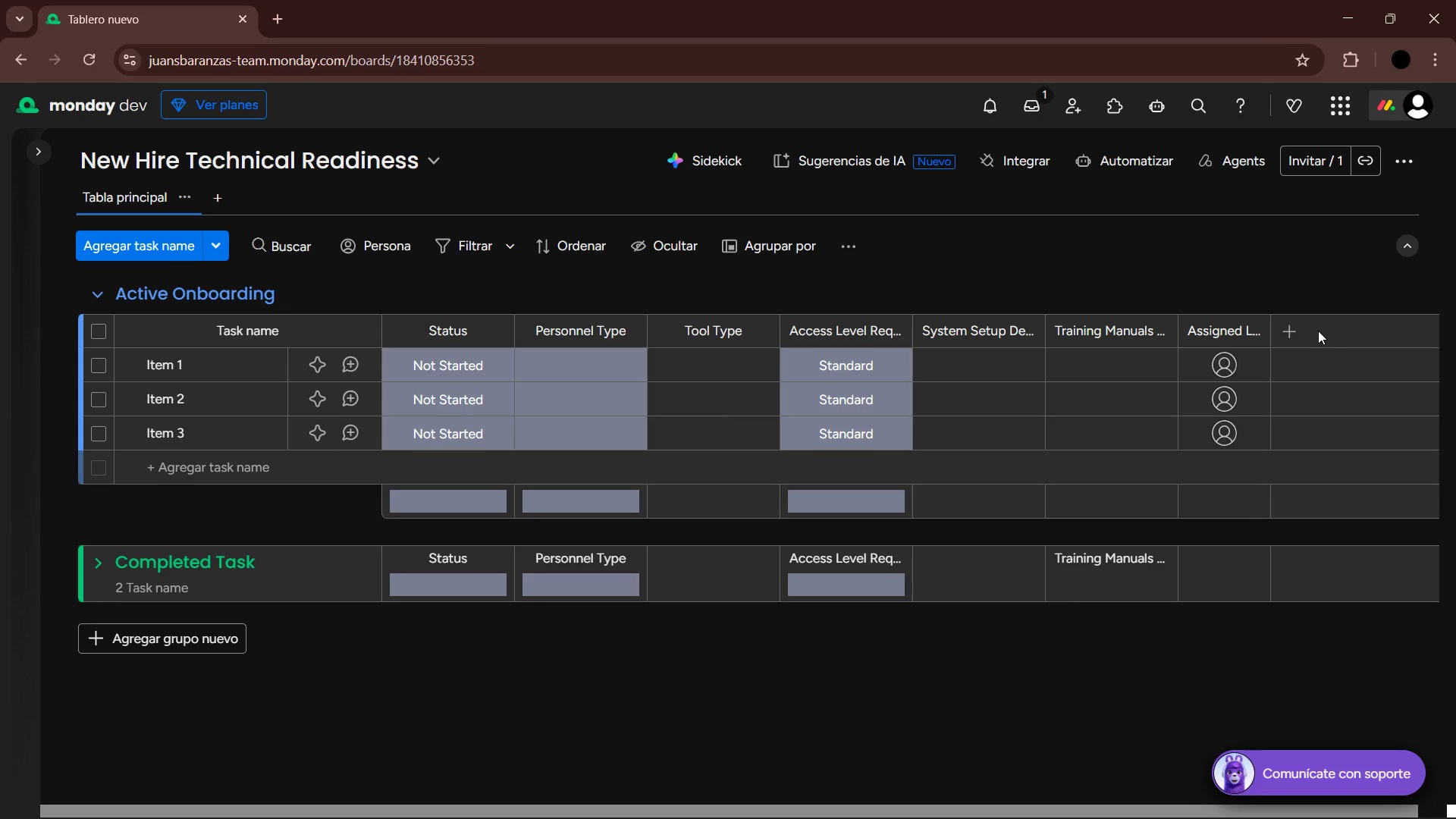 
left_click([1288, 328])
 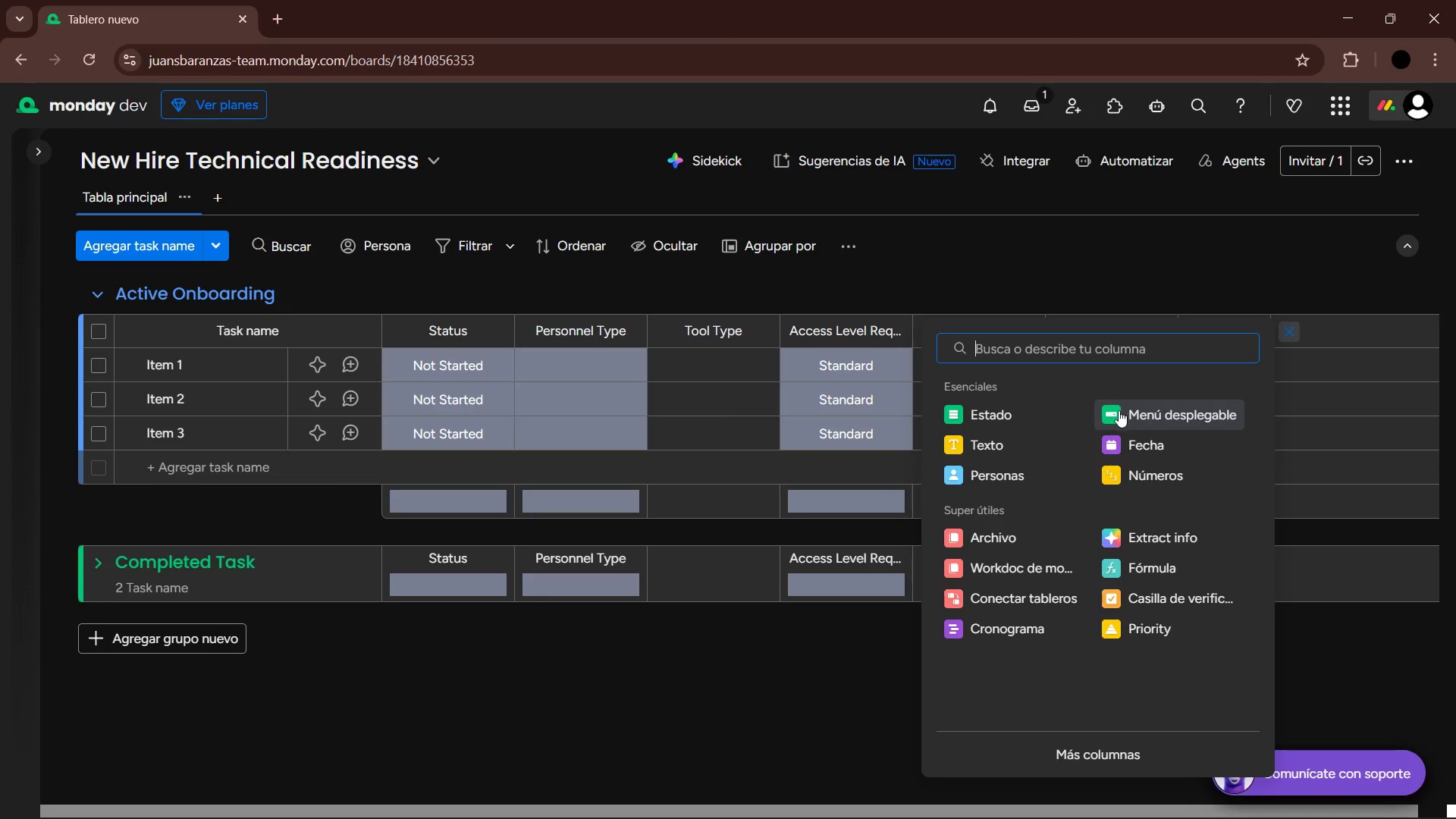 
left_click([1030, 414])
 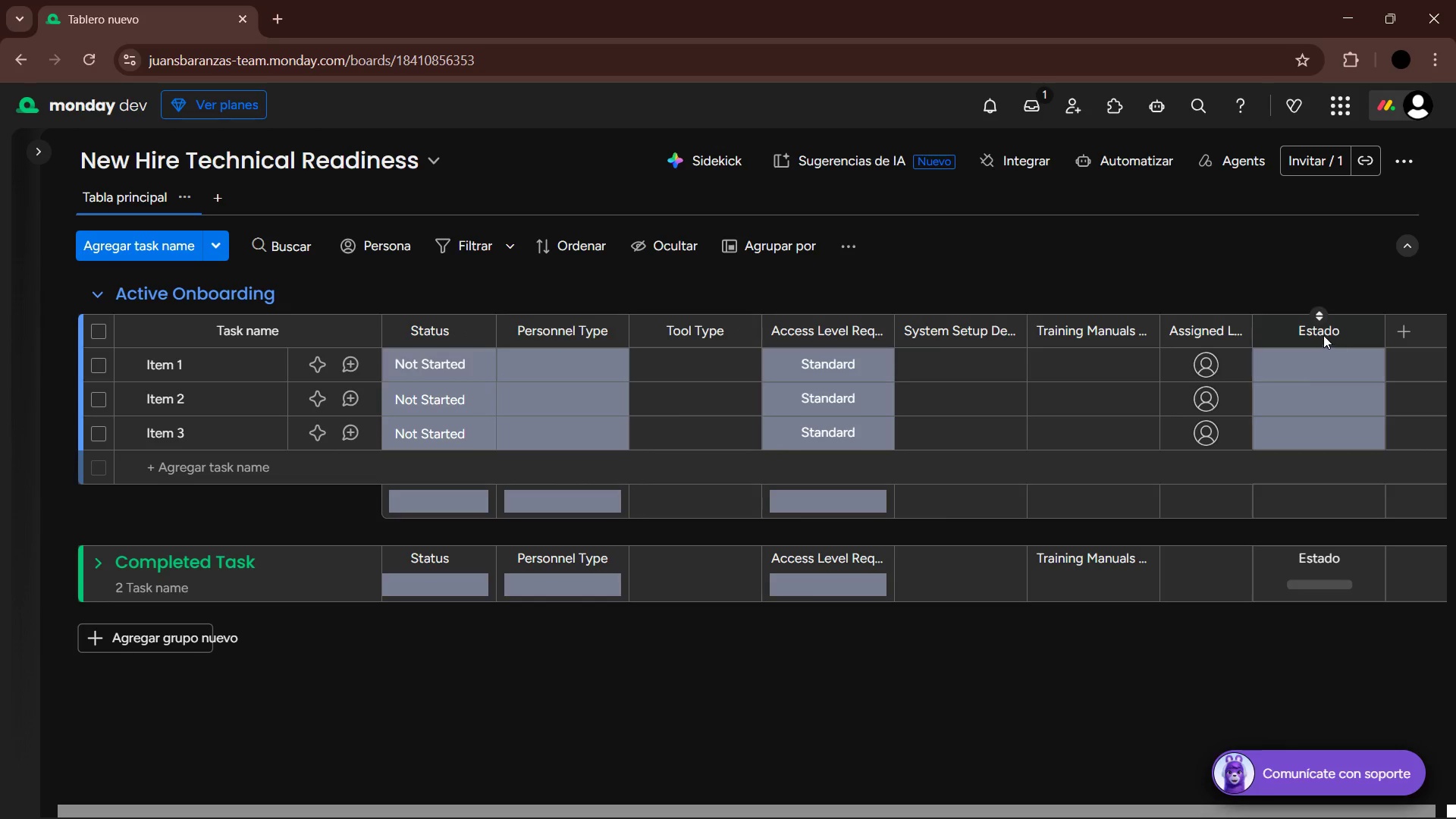 
left_click([1319, 331])
 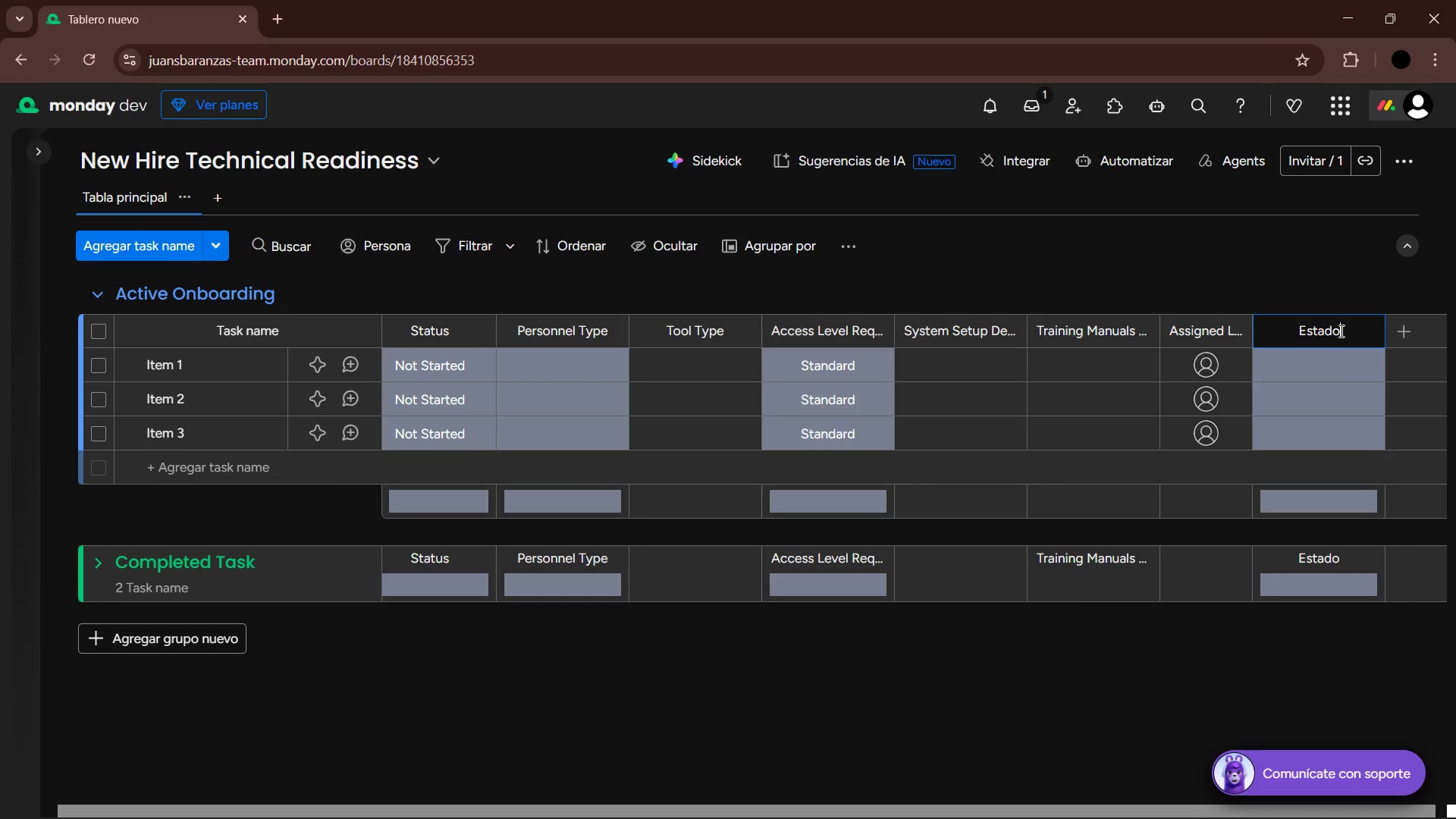 
left_click_drag(start_coordinate=[1343, 330], to_coordinate=[1284, 336])
 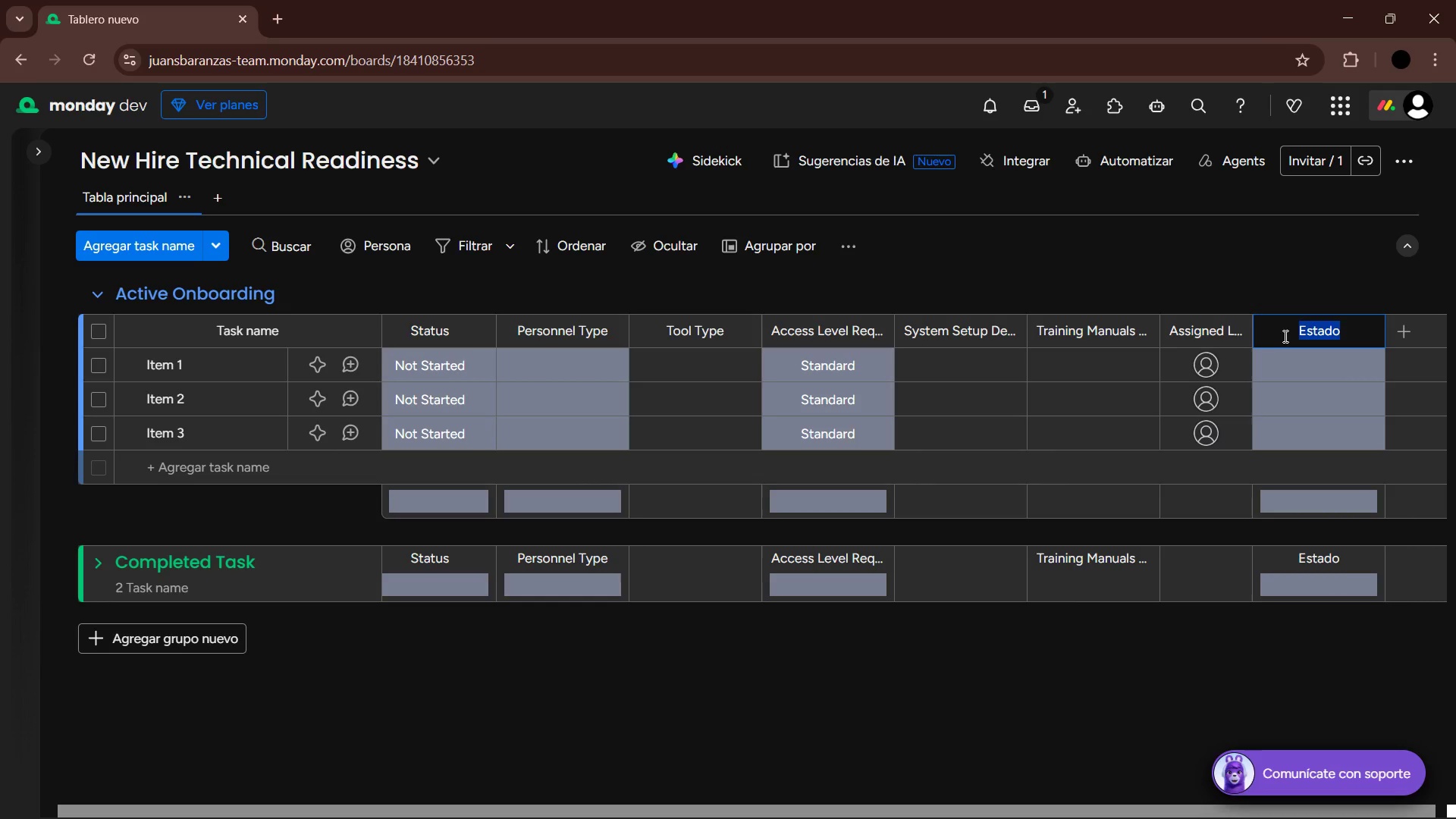 
type(Priorityu)
key(Backspace)
 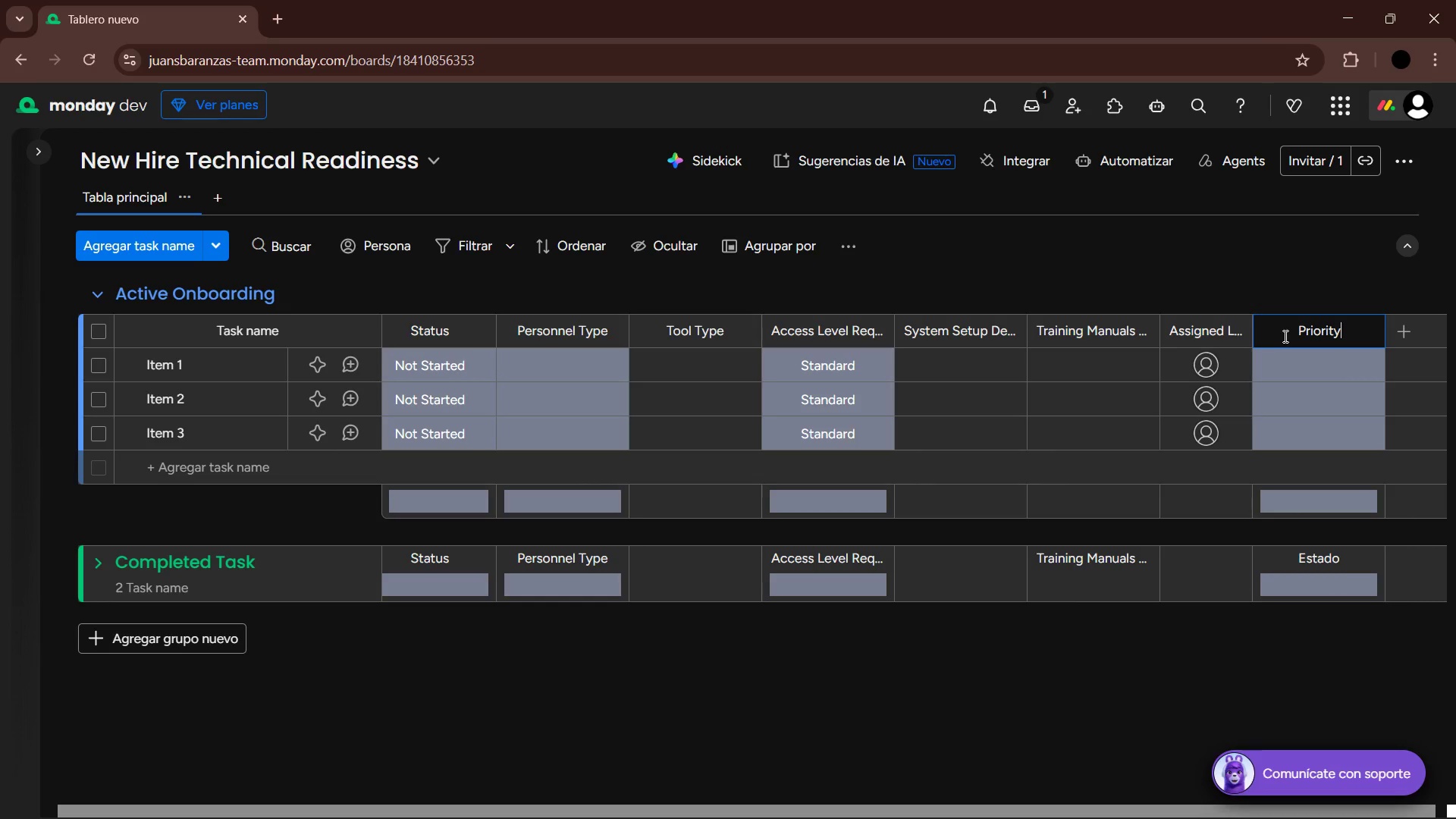 
key(Enter)
 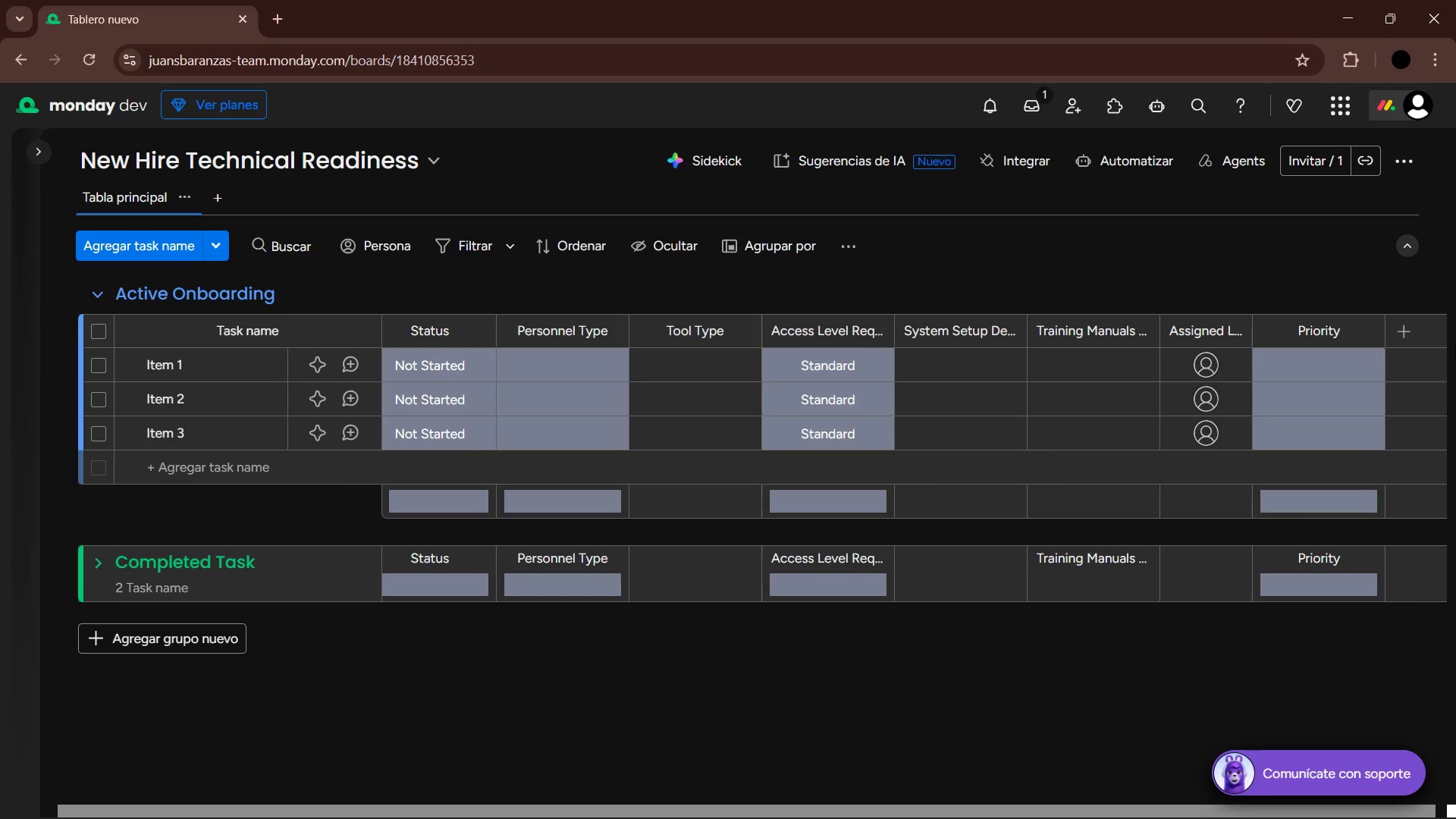 
left_click([1320, 366])
 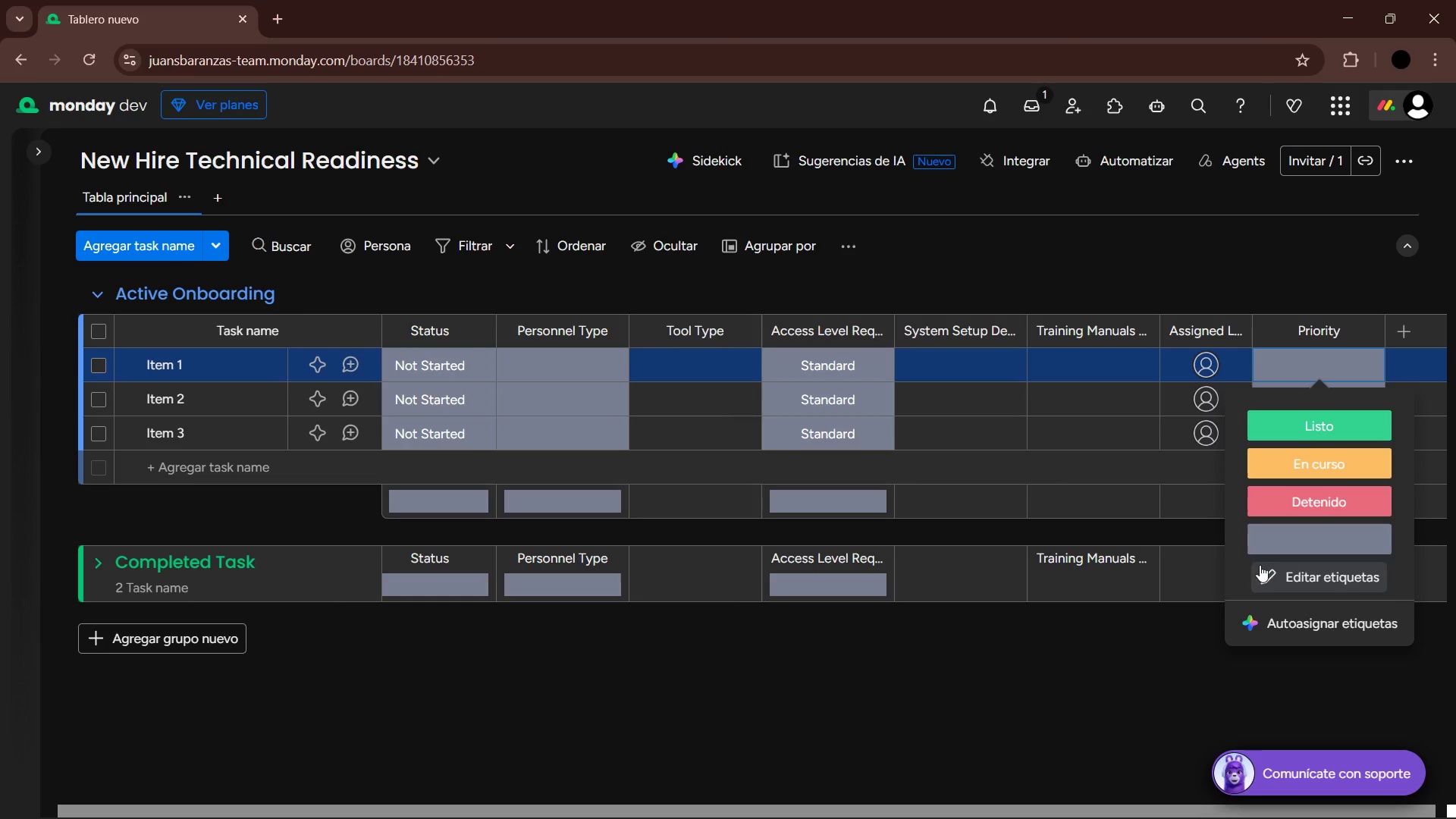 
left_click([1285, 576])
 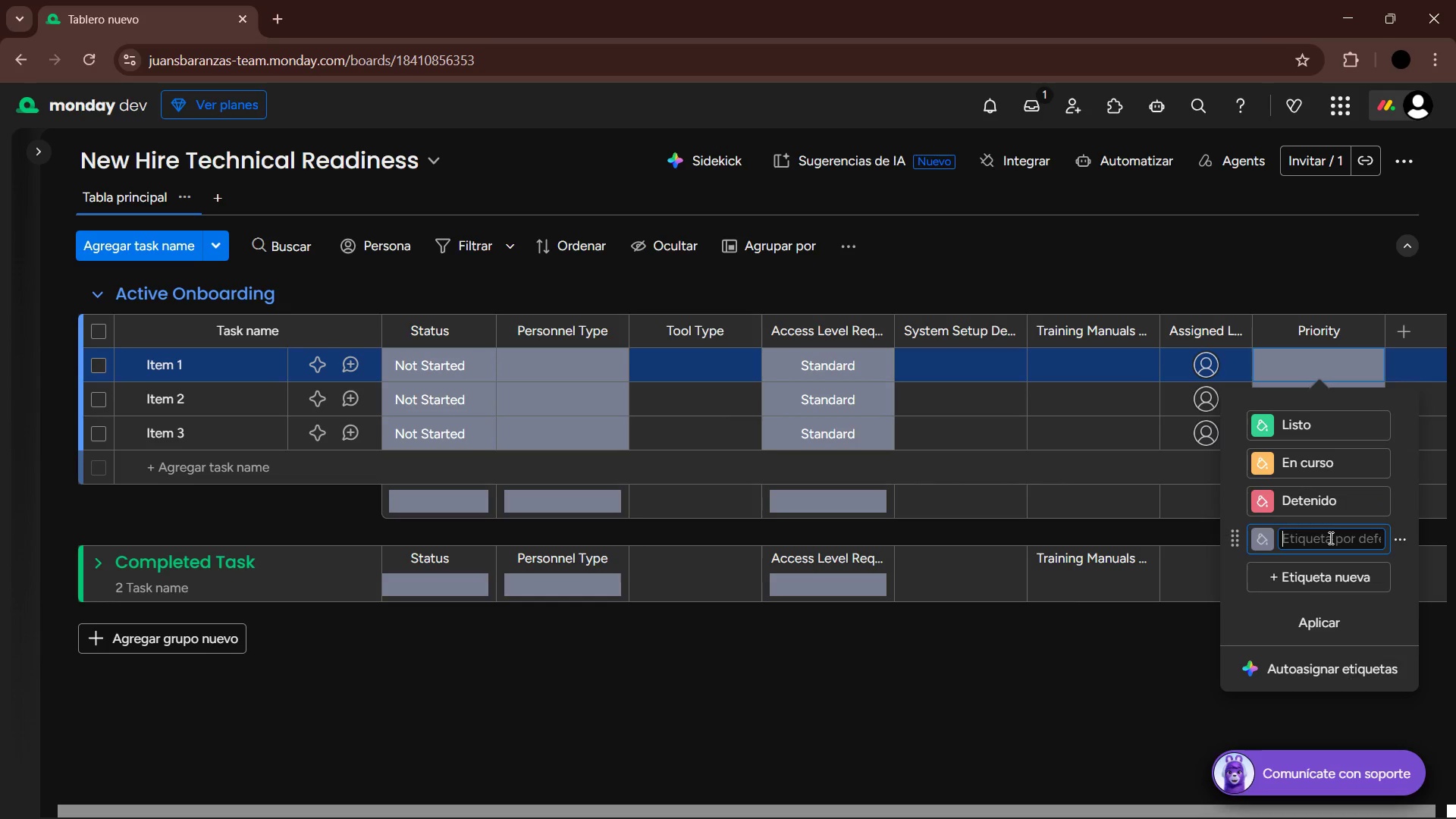 
type(Low)
 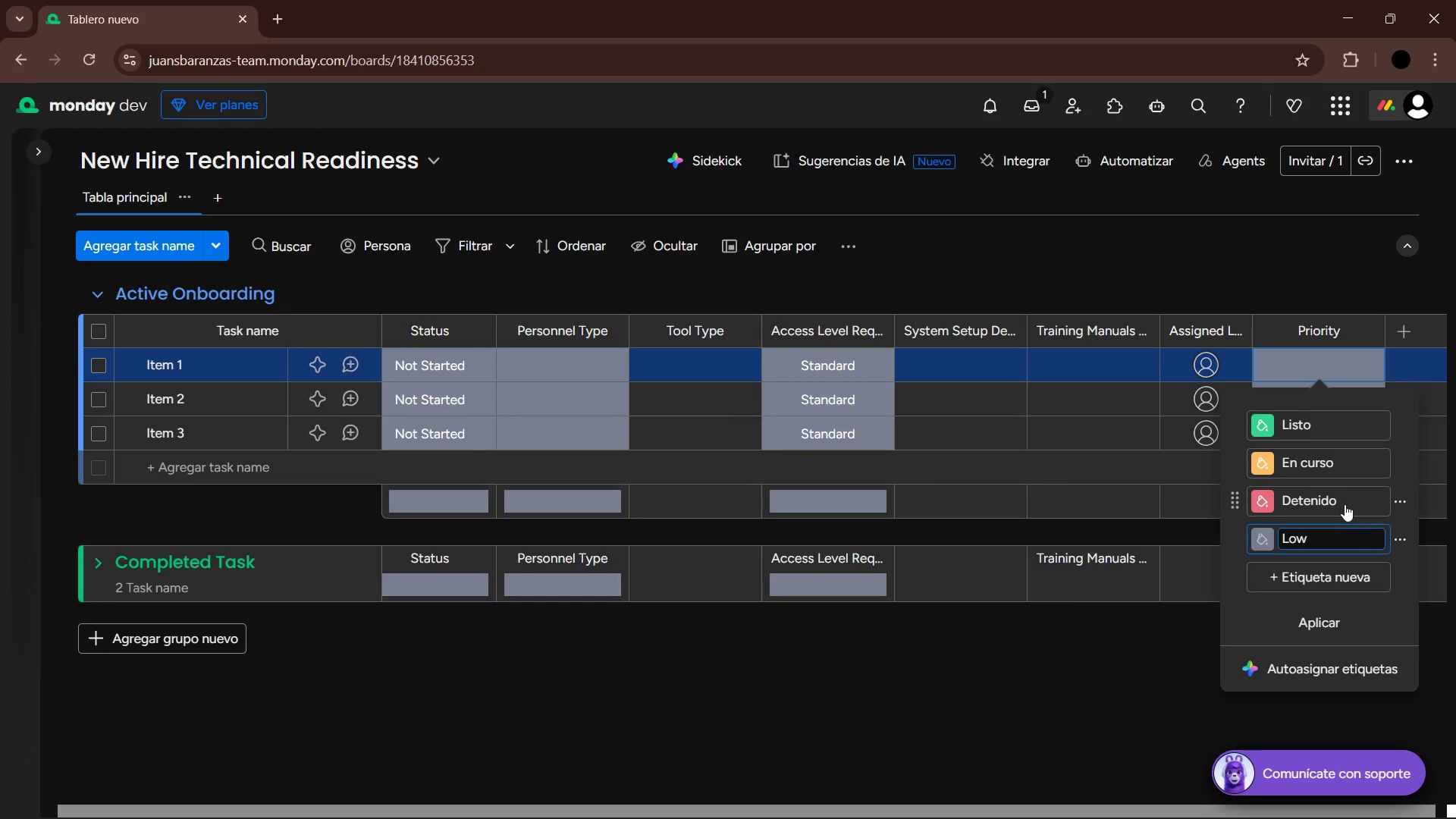 
wait(5.44)
 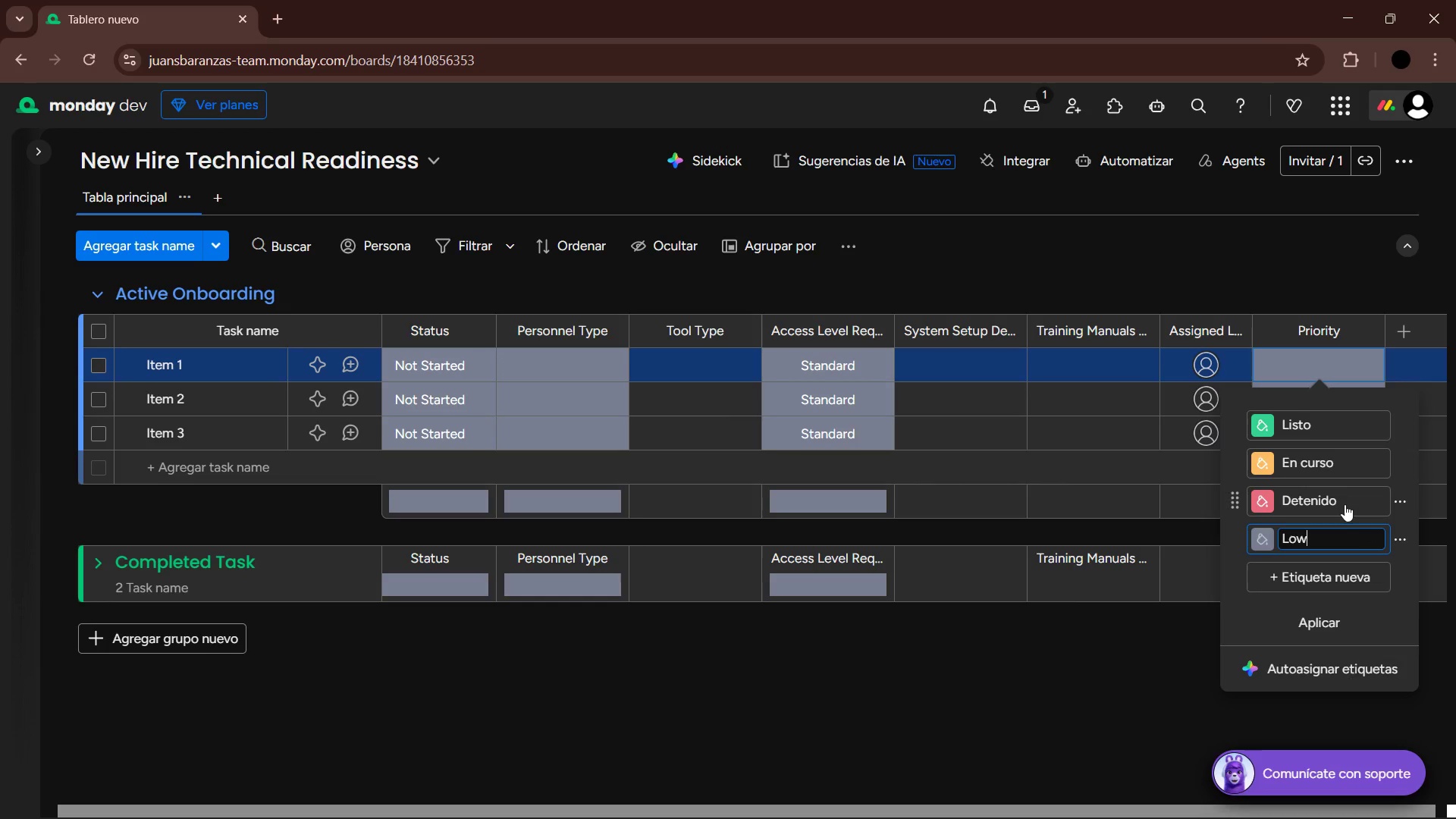 
left_click([1327, 461])
 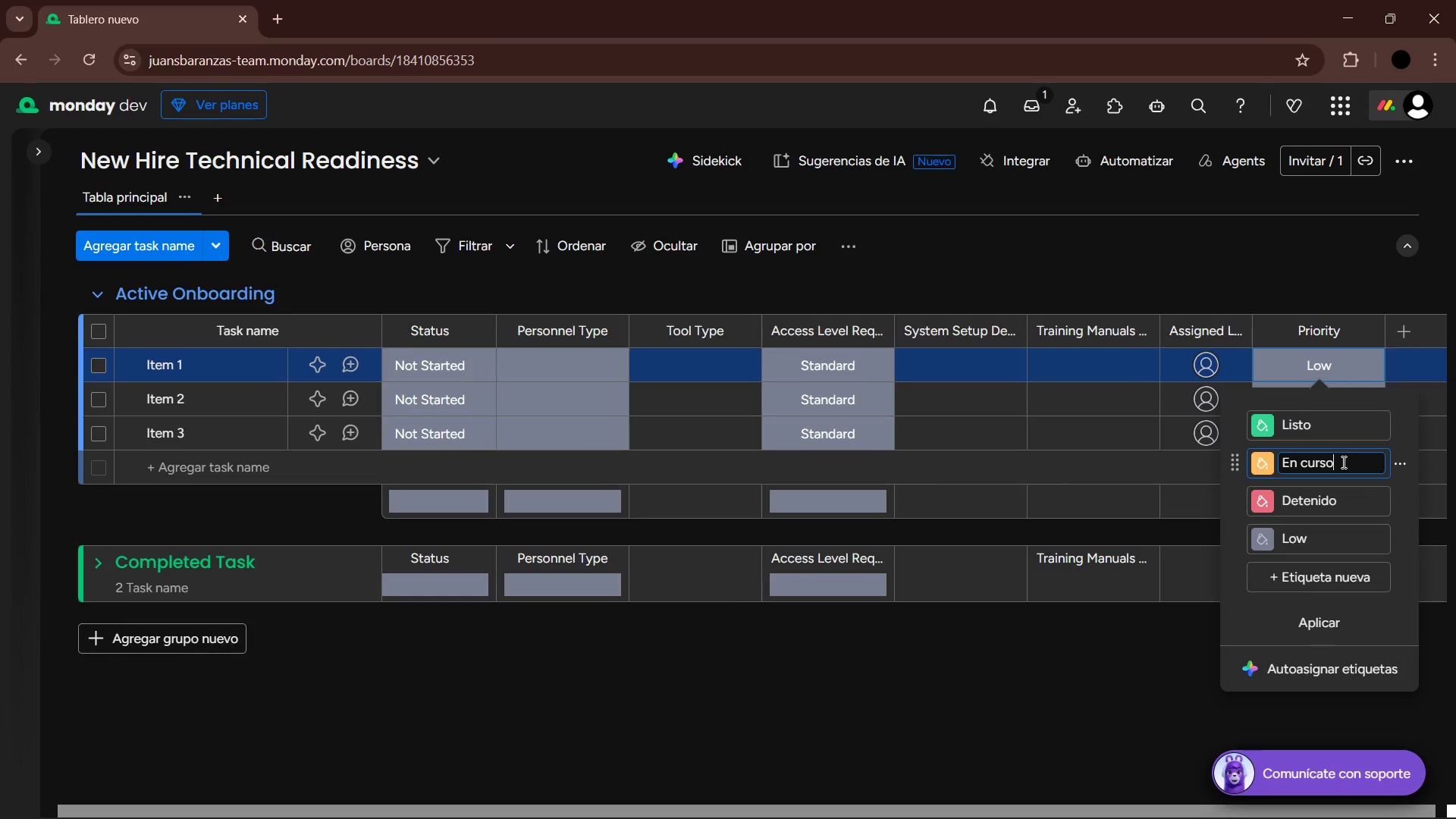 
left_click_drag(start_coordinate=[1342, 462], to_coordinate=[1278, 463])
 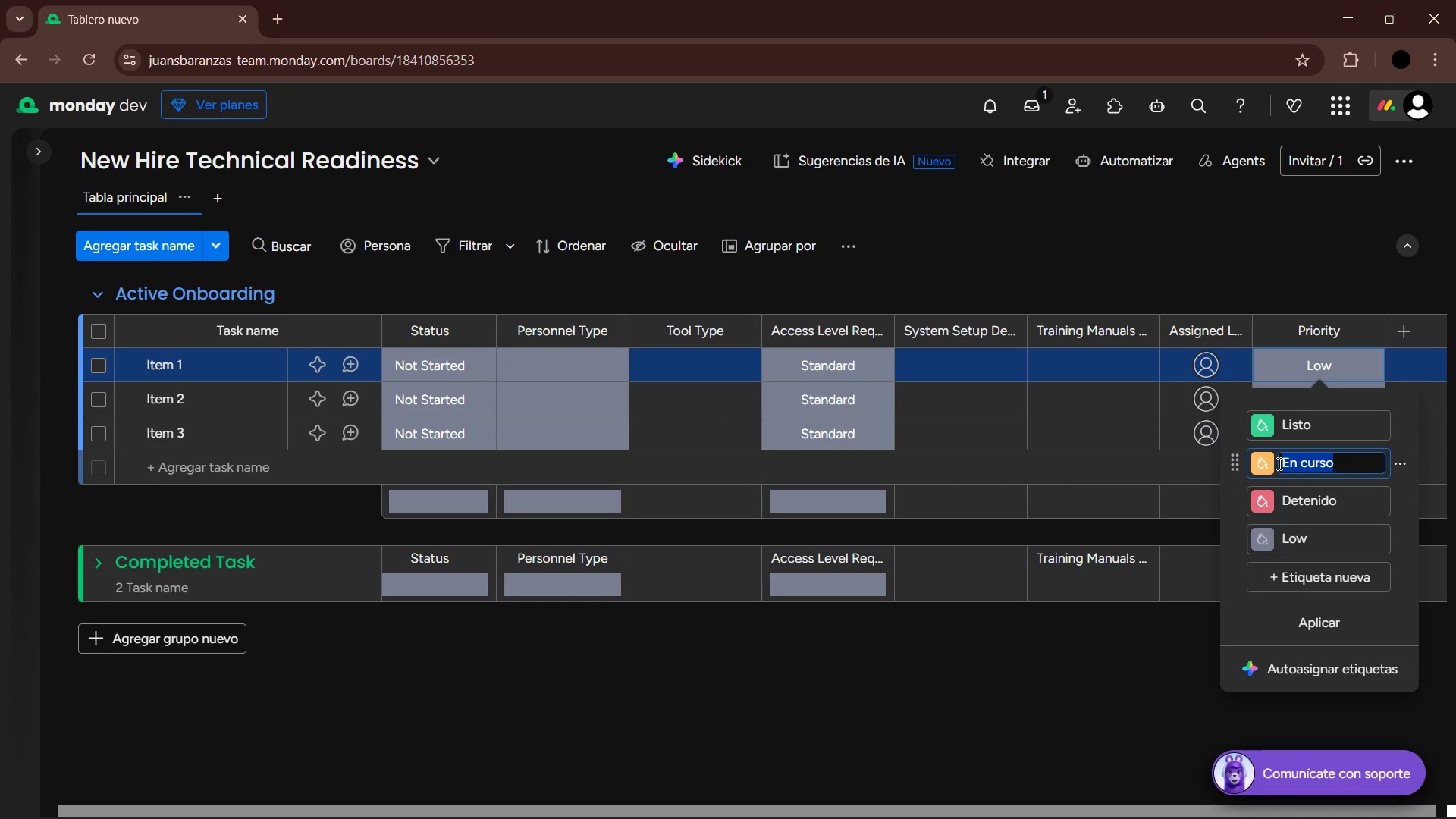 
type(Medium)
 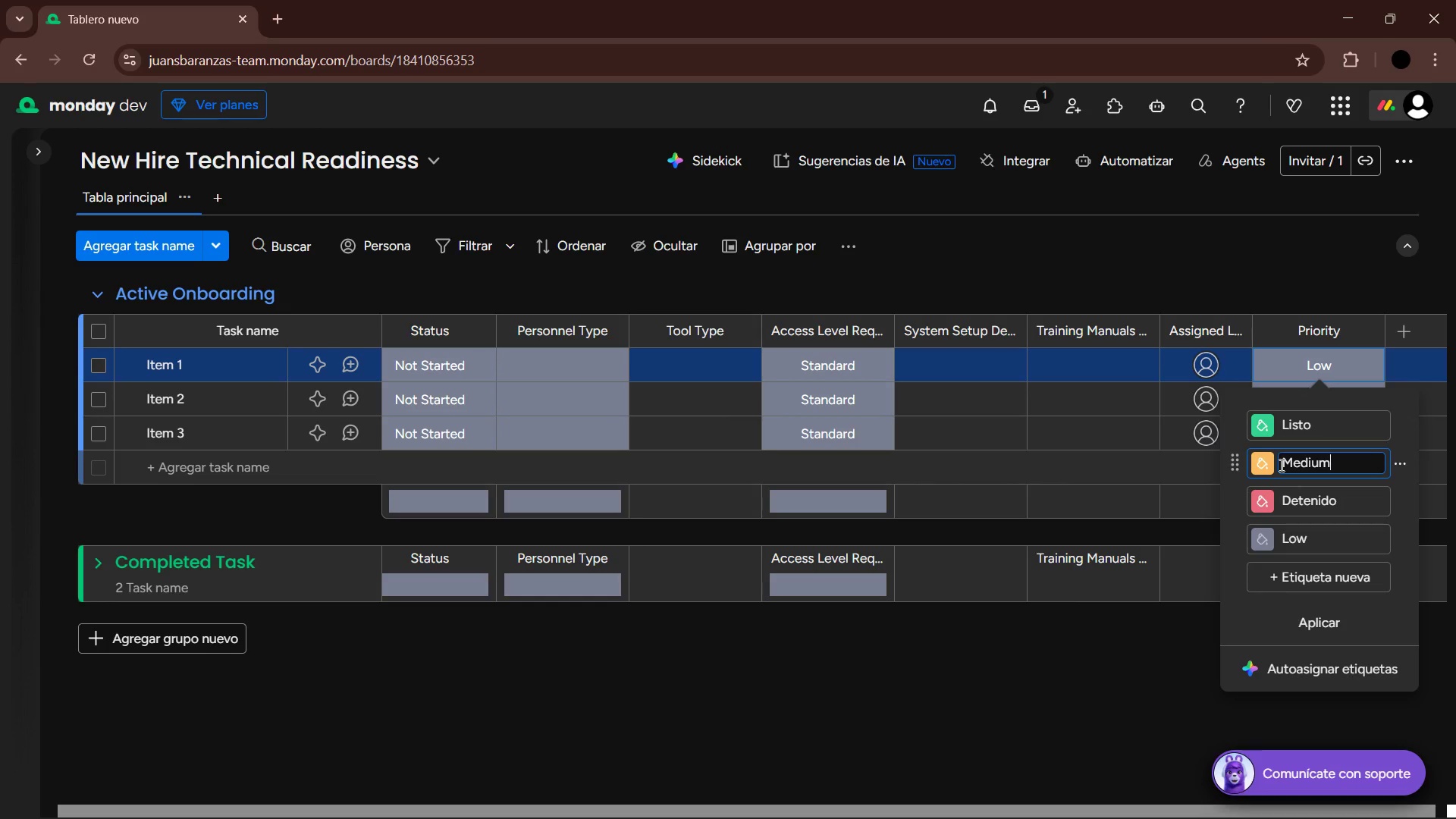 
left_click([1332, 502])
 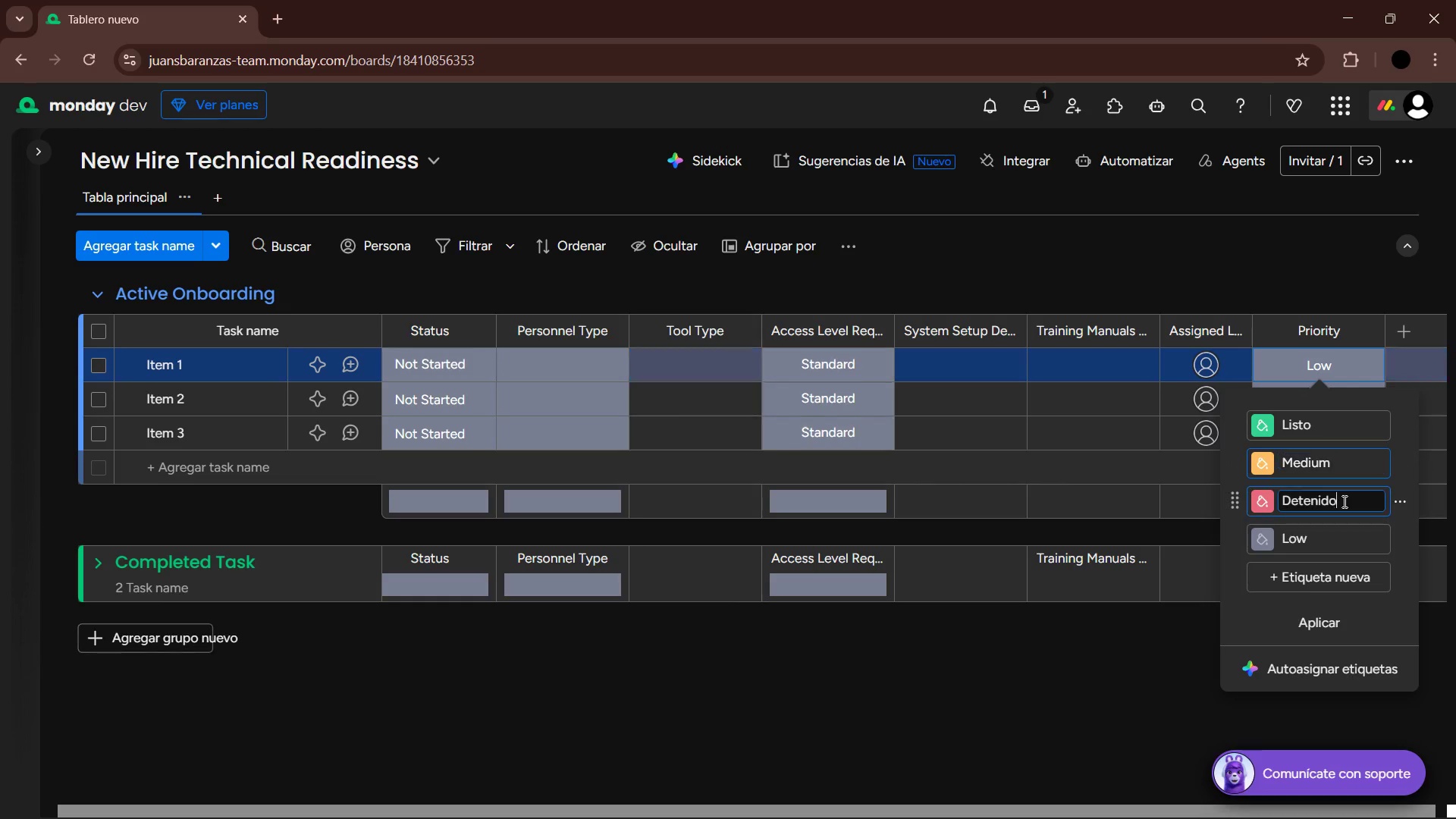 
left_click_drag(start_coordinate=[1348, 500], to_coordinate=[1268, 498])
 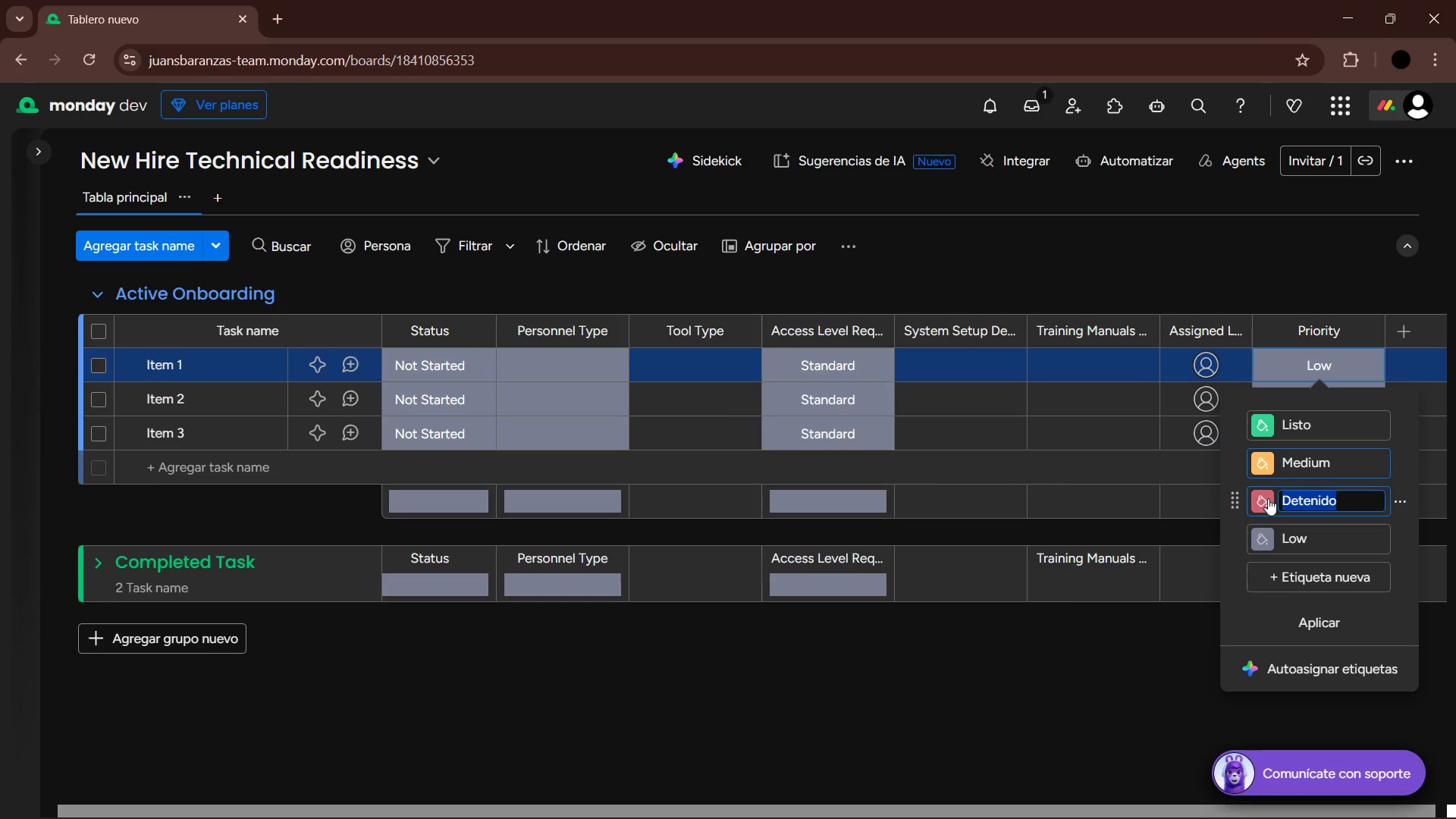 
type(Critical)
 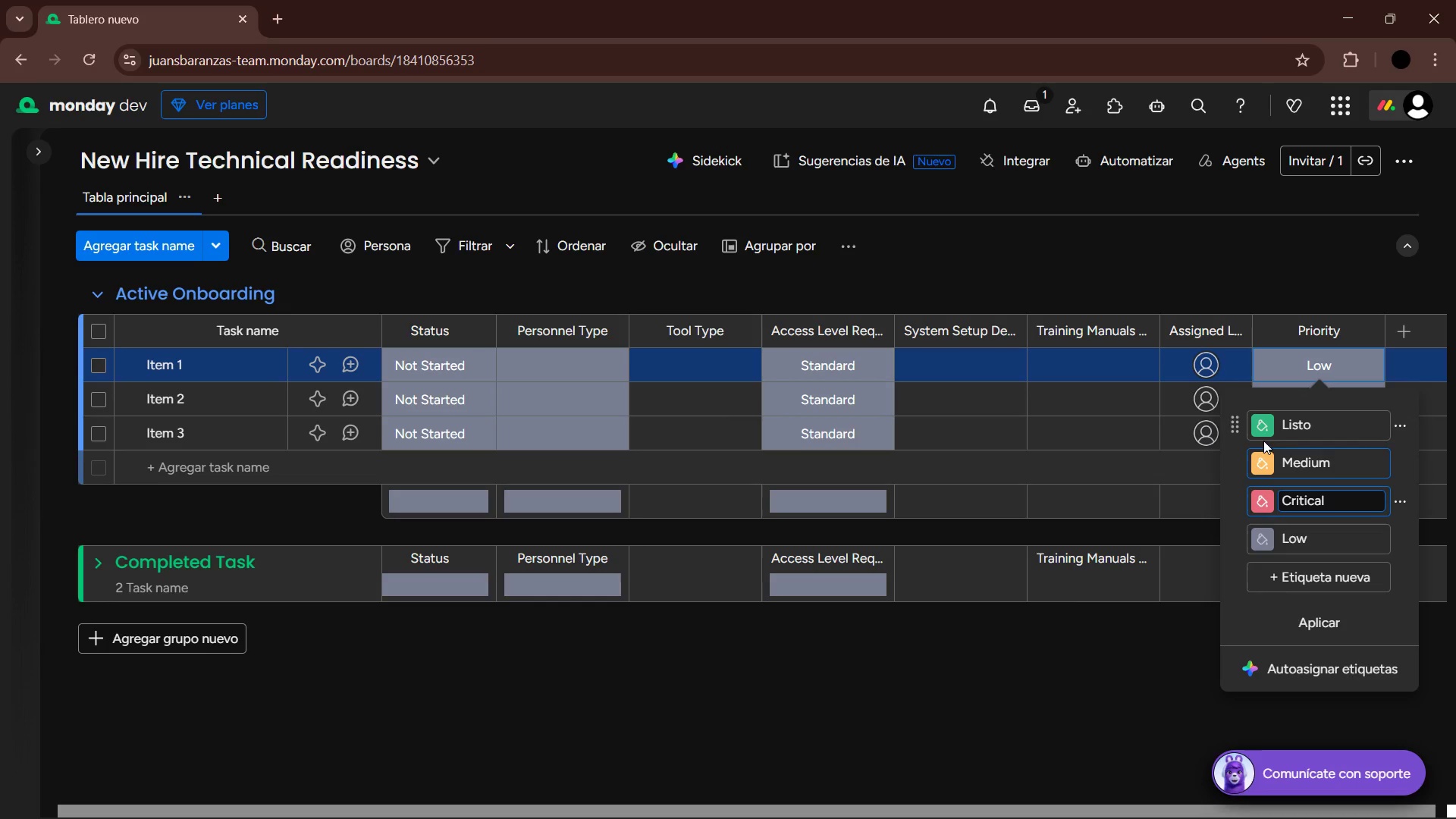 
left_click([1263, 434])
 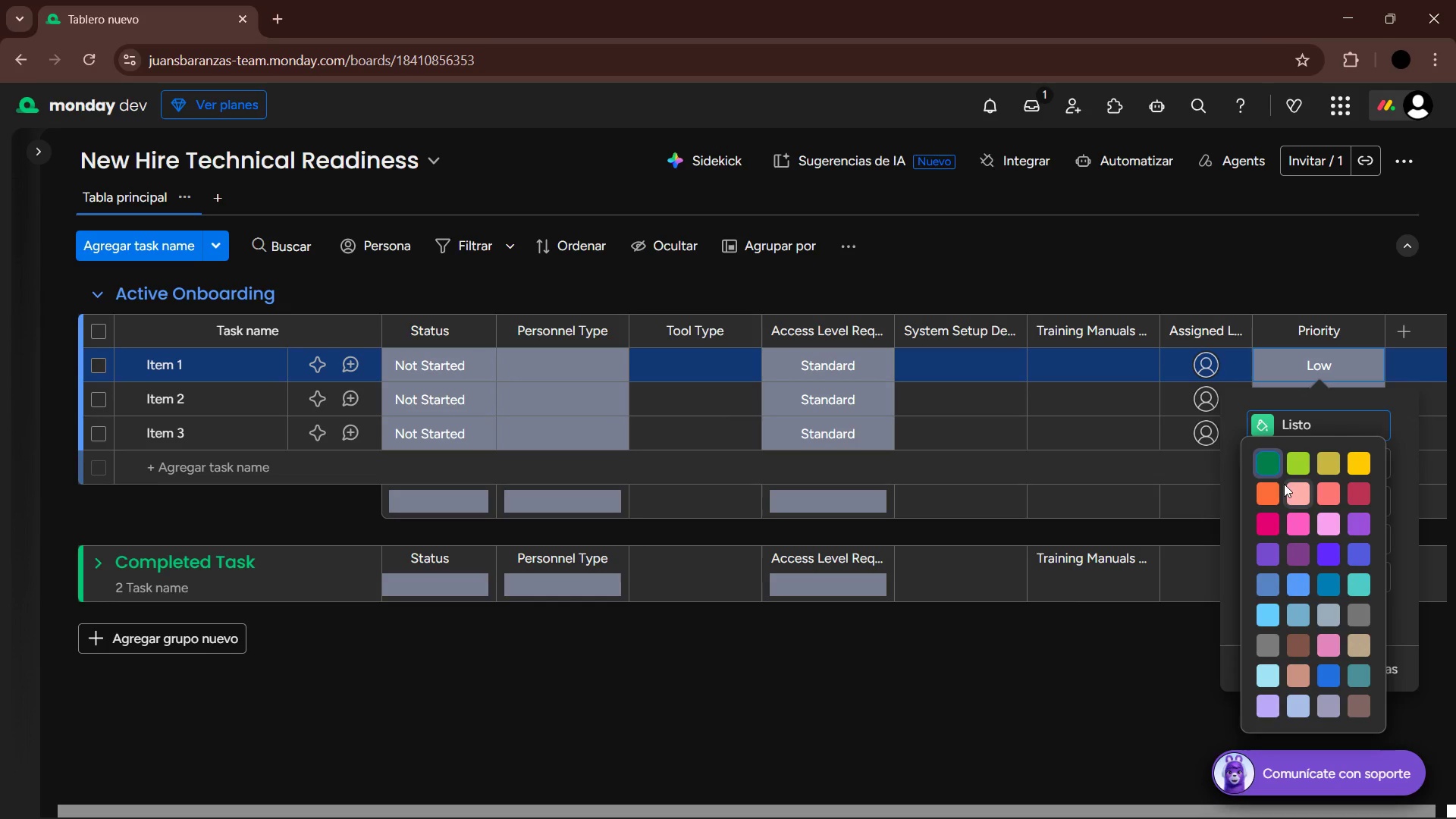 
left_click([1268, 486])
 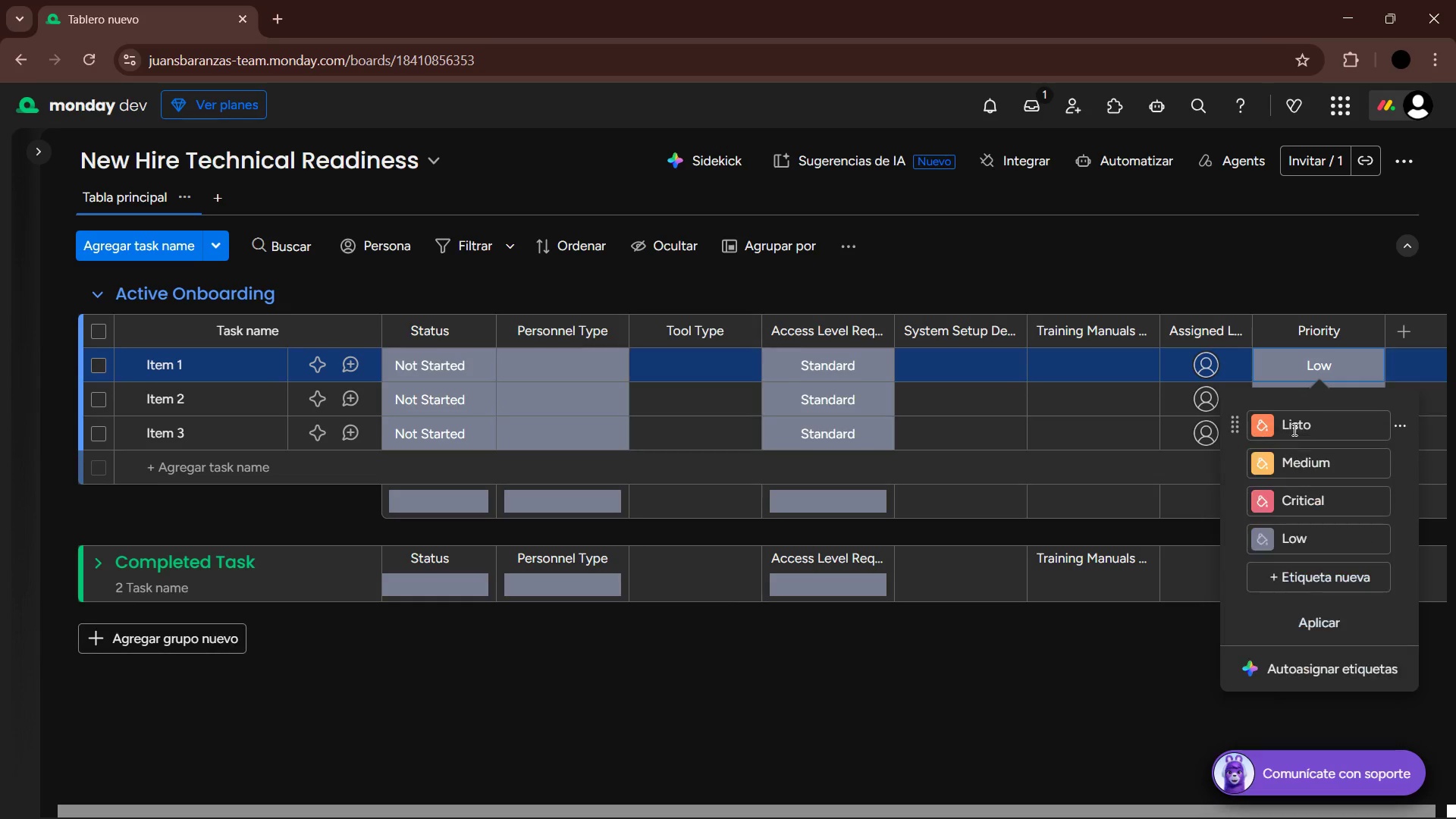 
left_click([1294, 428])
 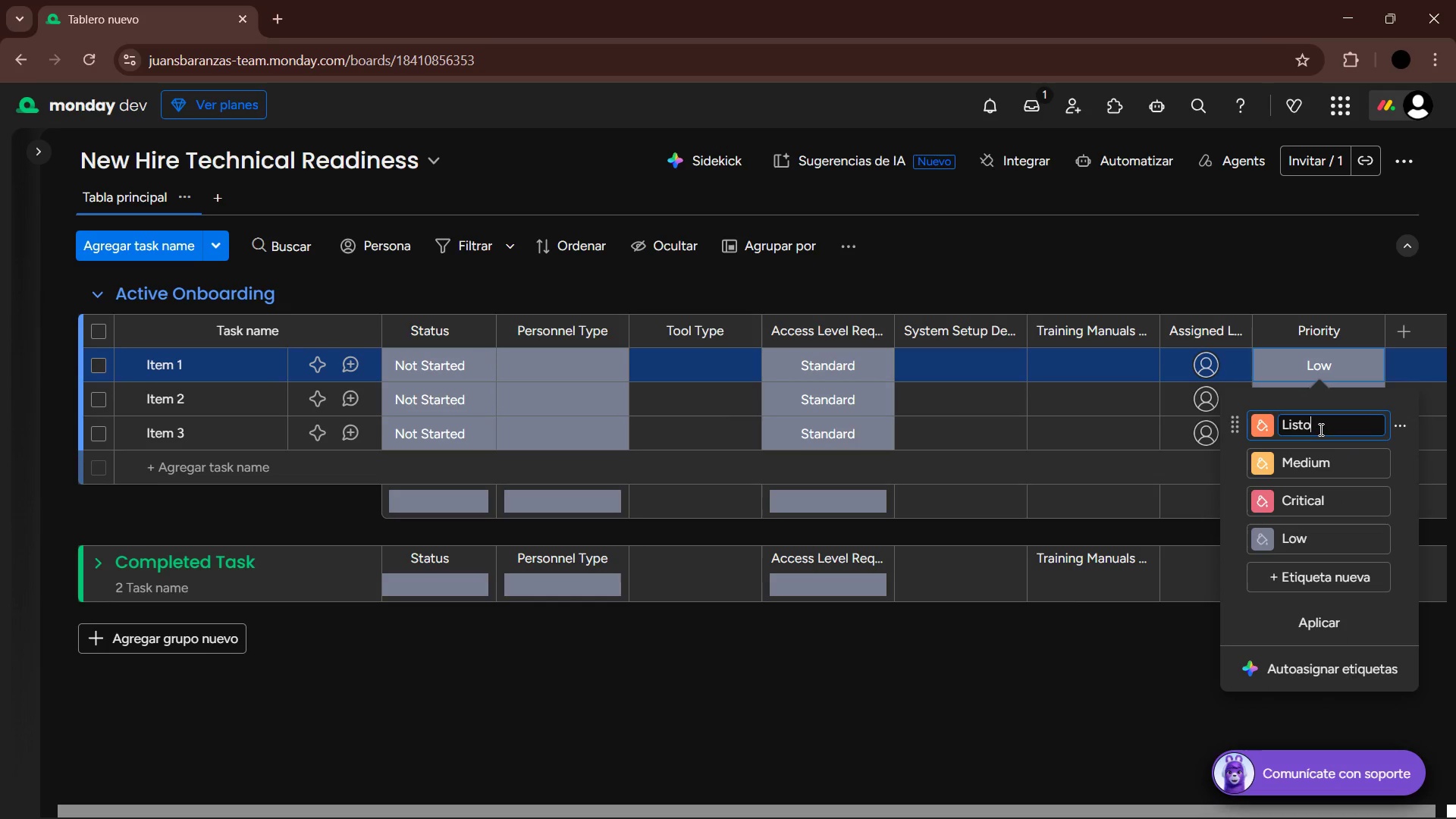 
left_click_drag(start_coordinate=[1320, 429], to_coordinate=[1270, 435])
 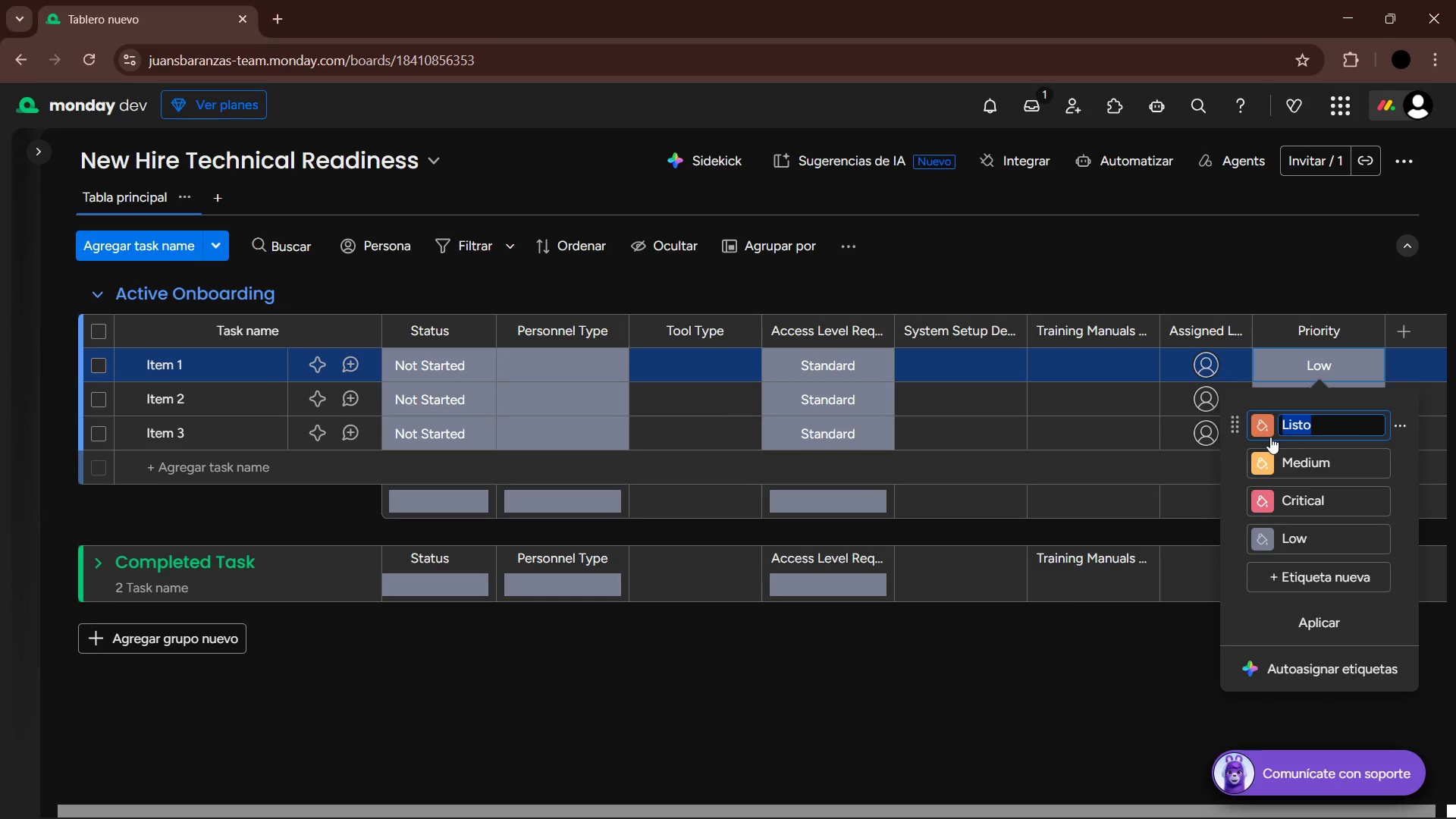 
type(High)
 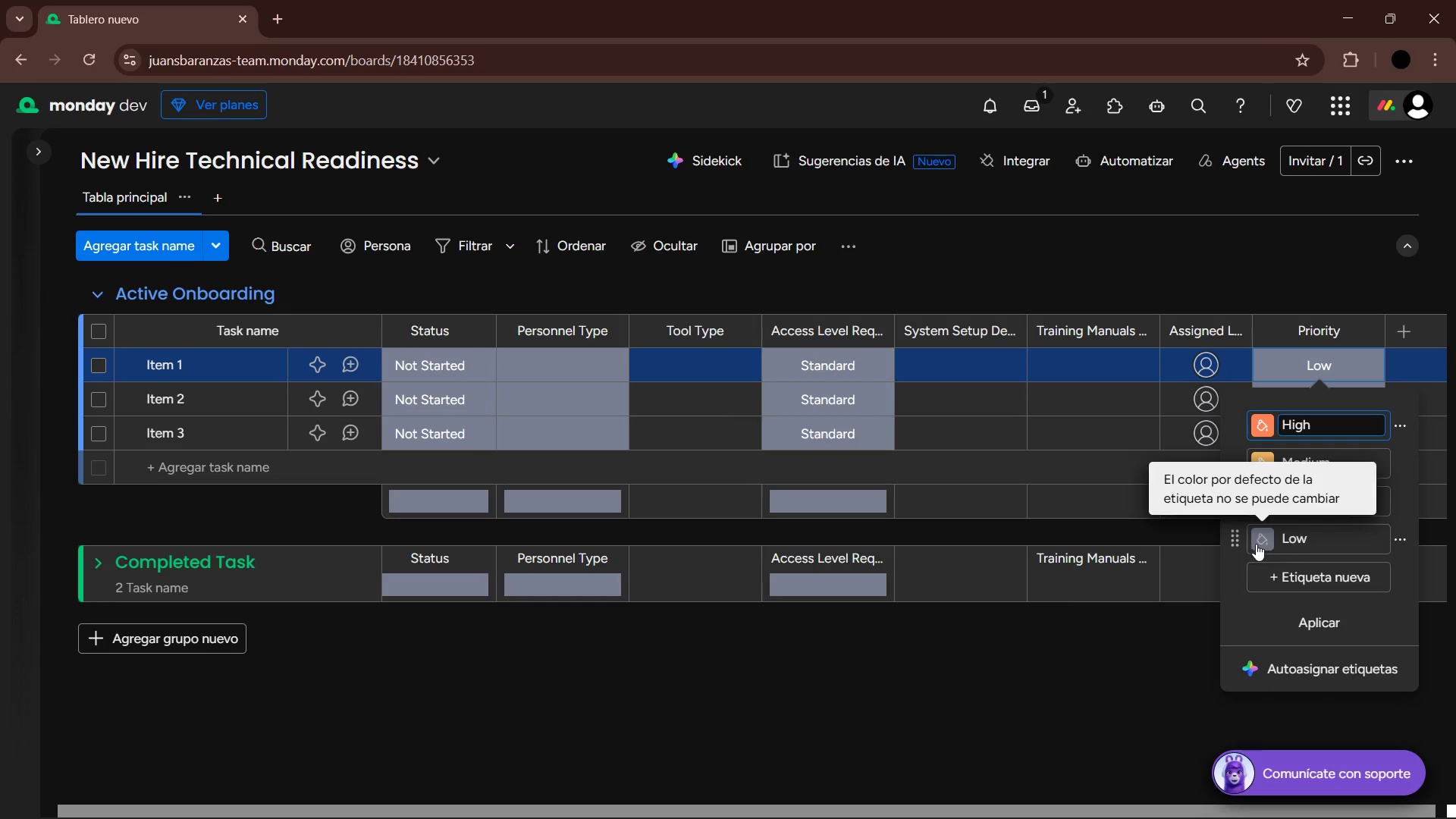 
left_click_drag(start_coordinate=[1238, 538], to_coordinate=[1237, 425])
 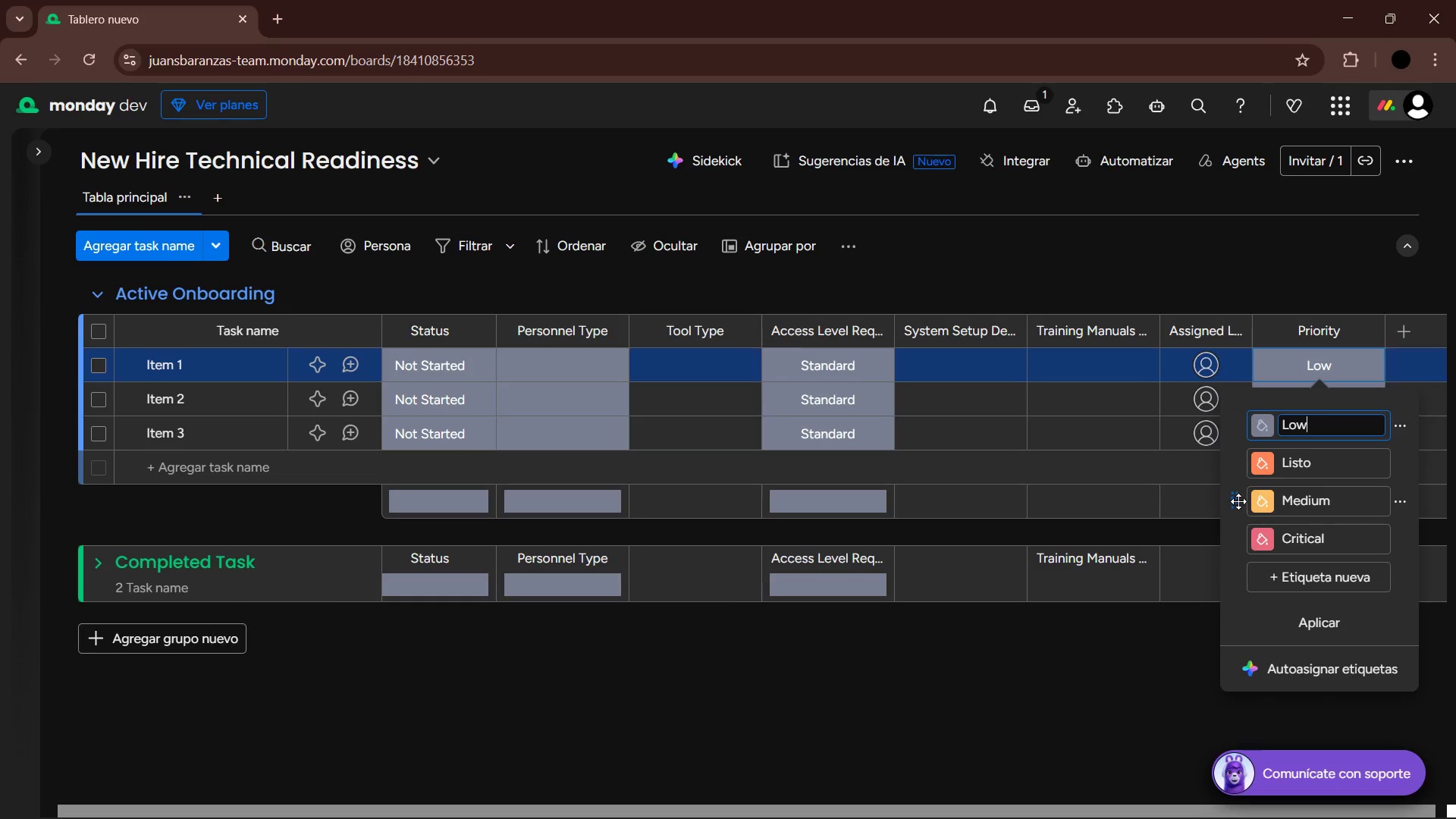 
left_click_drag(start_coordinate=[1238, 501], to_coordinate=[1242, 463])
 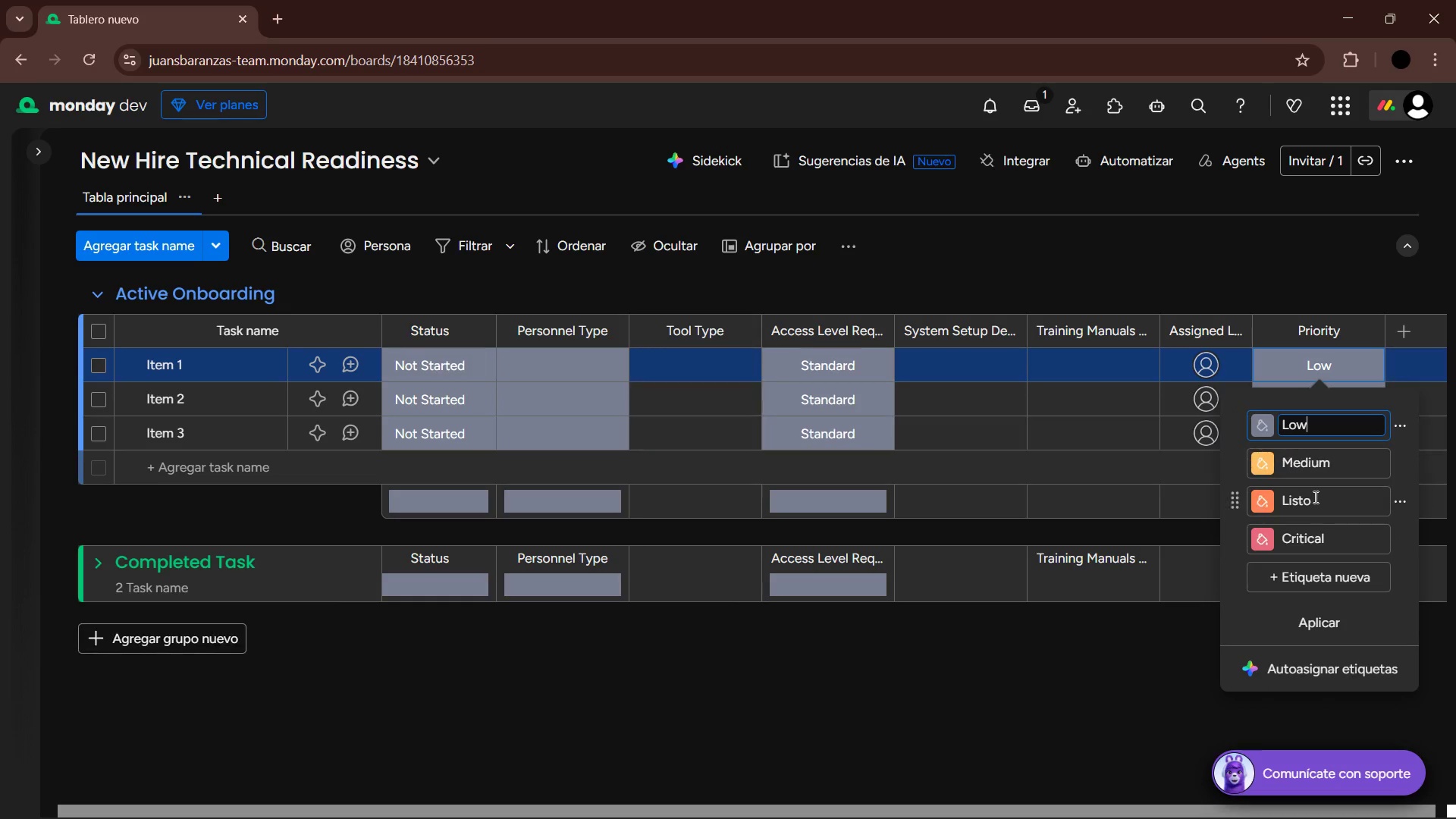 
left_click([1312, 497])
 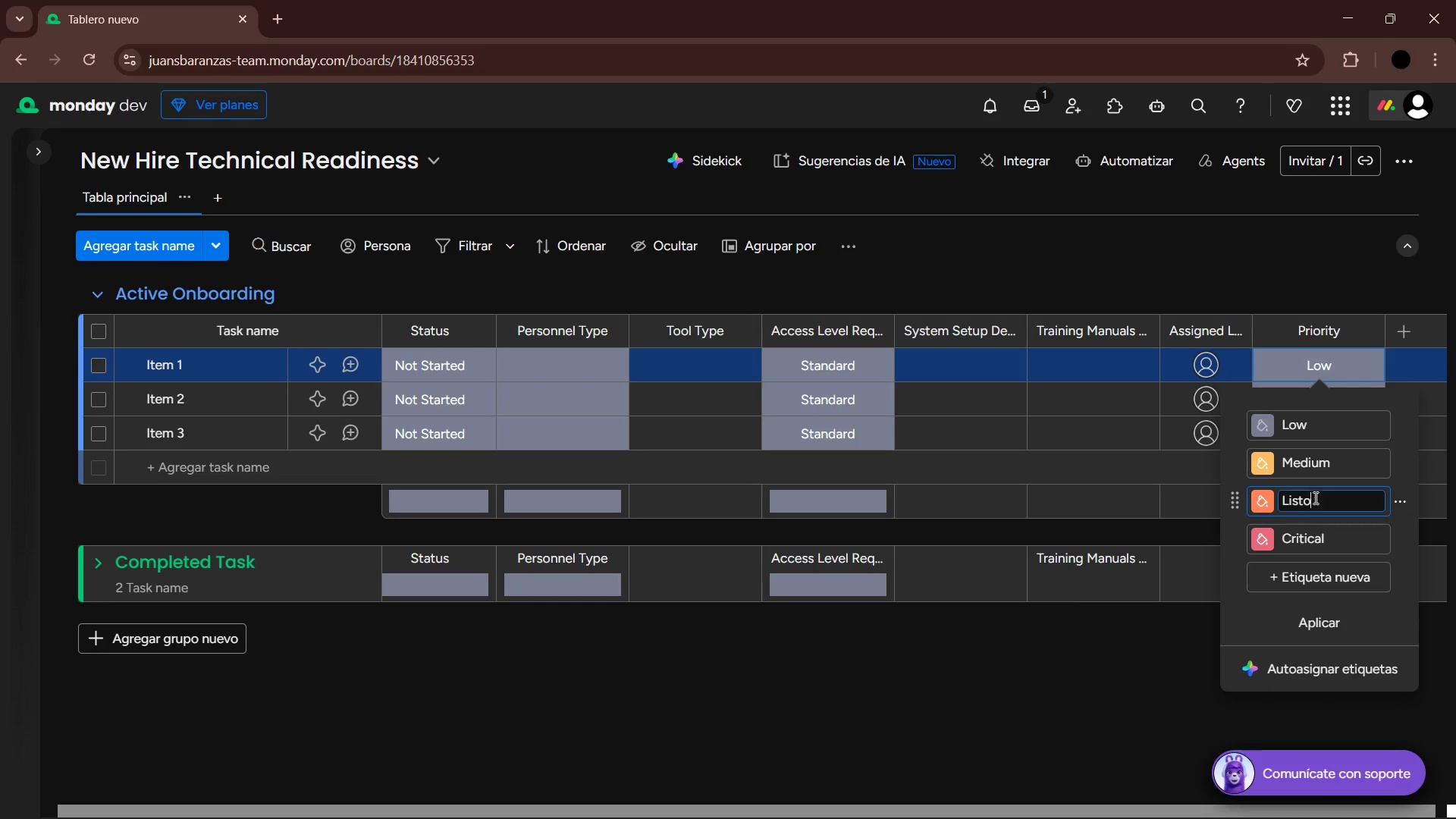 
left_click_drag(start_coordinate=[1323, 497], to_coordinate=[1287, 500])
 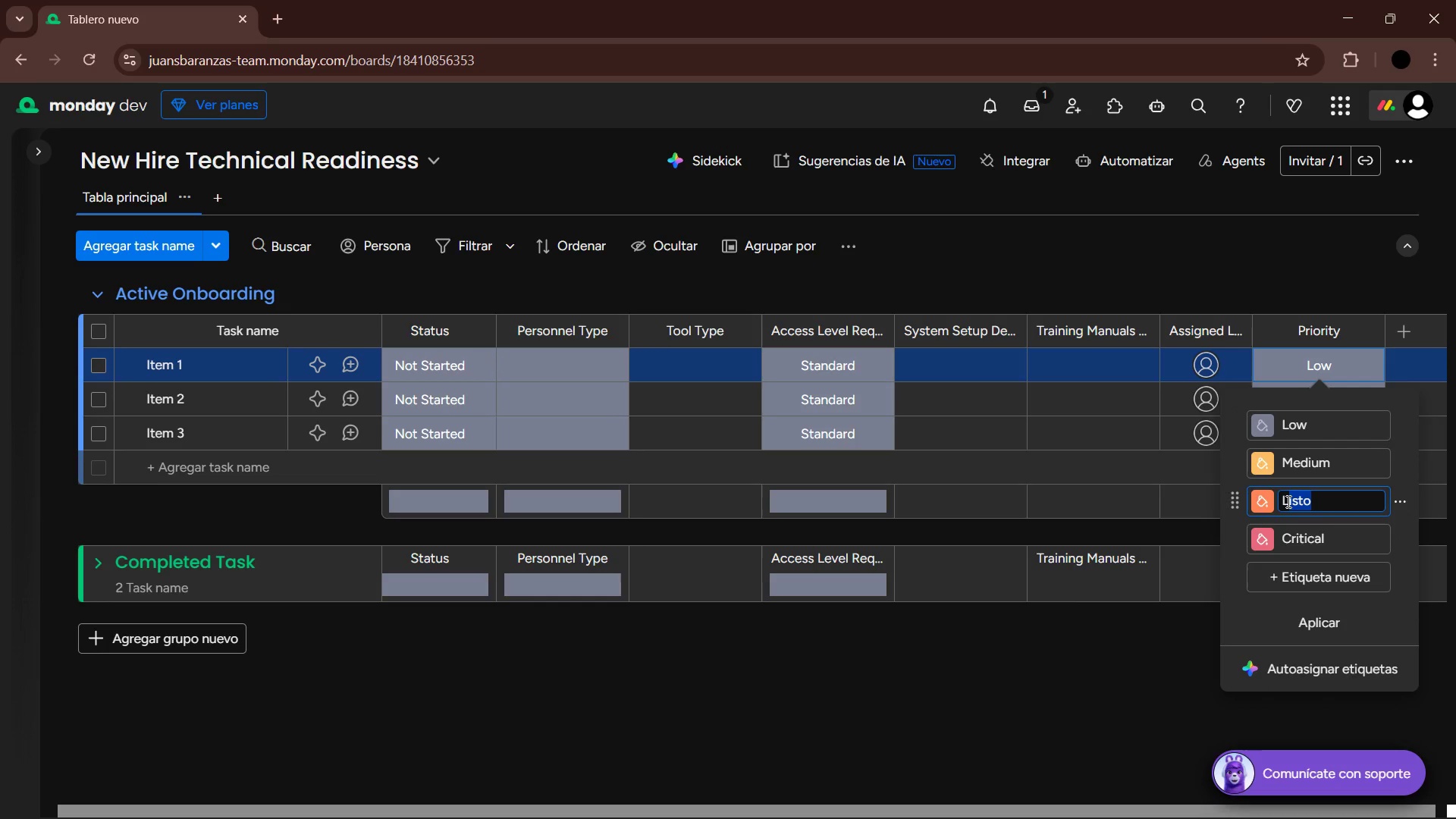 
key(Backspace)
key(Backspace)
key(Backspace)
key(Backspace)
key(Backspace)
type(High)
 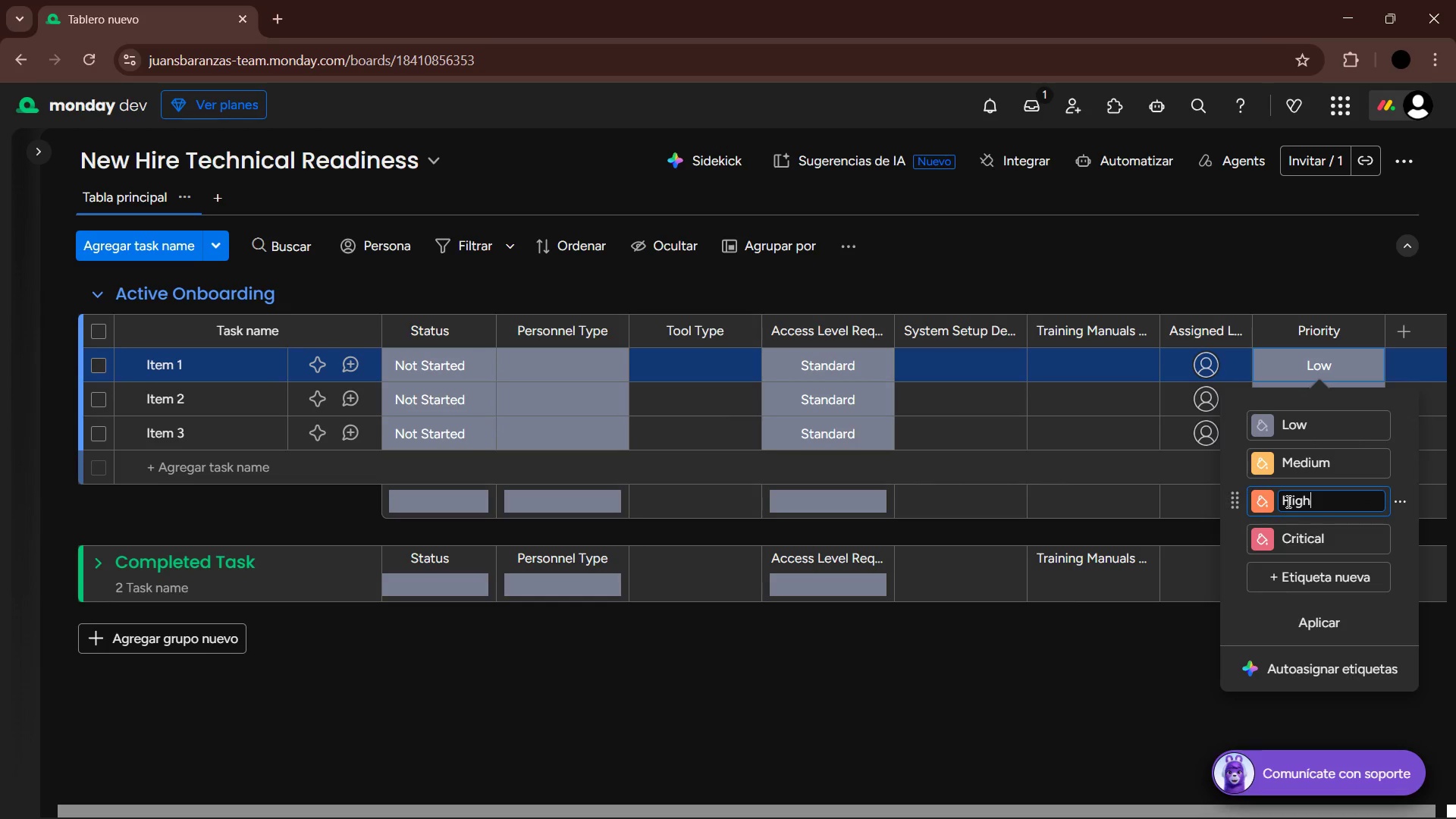 
key(Enter)
 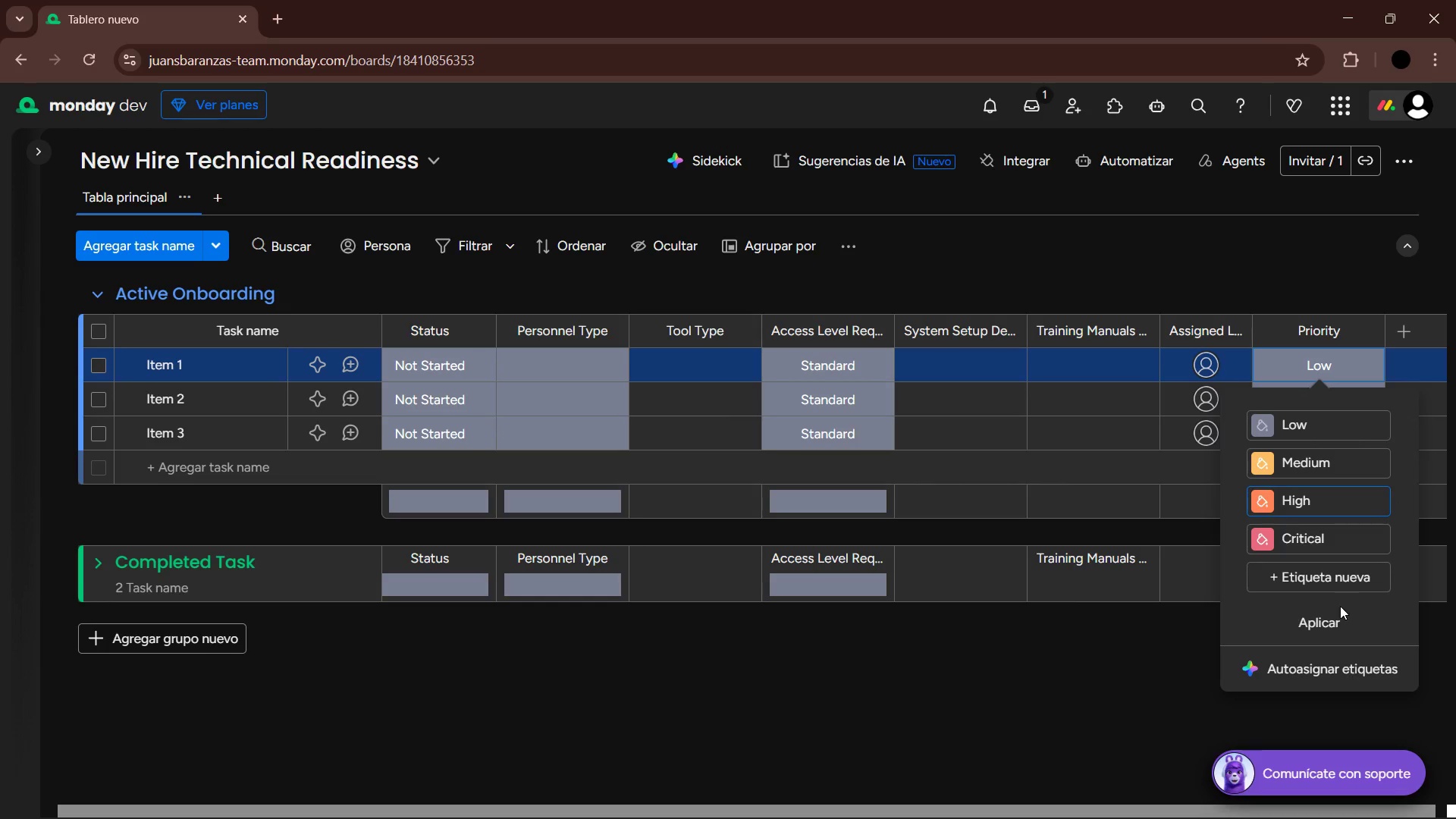 
left_click([1323, 619])
 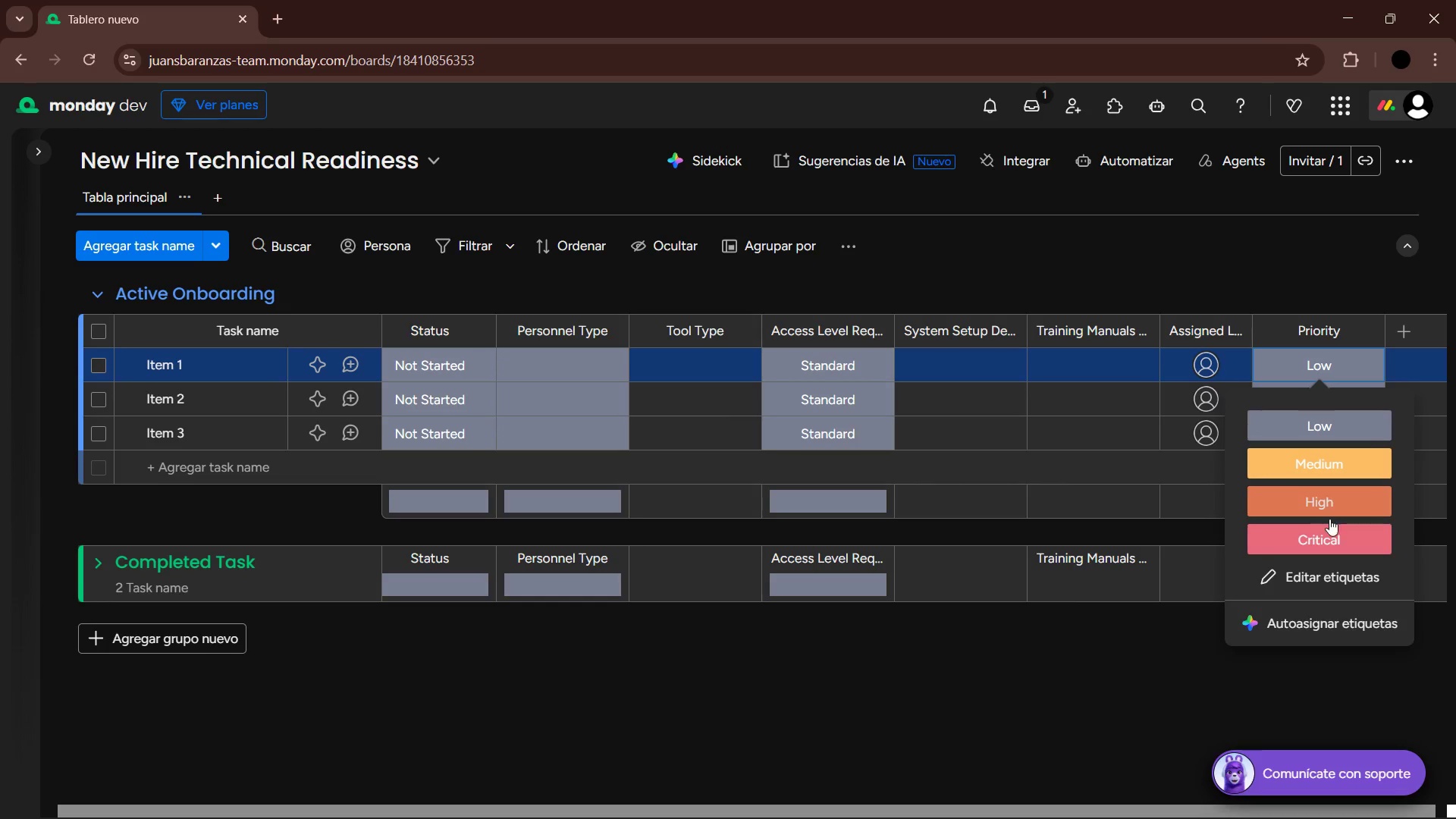 
left_click([1105, 695])
 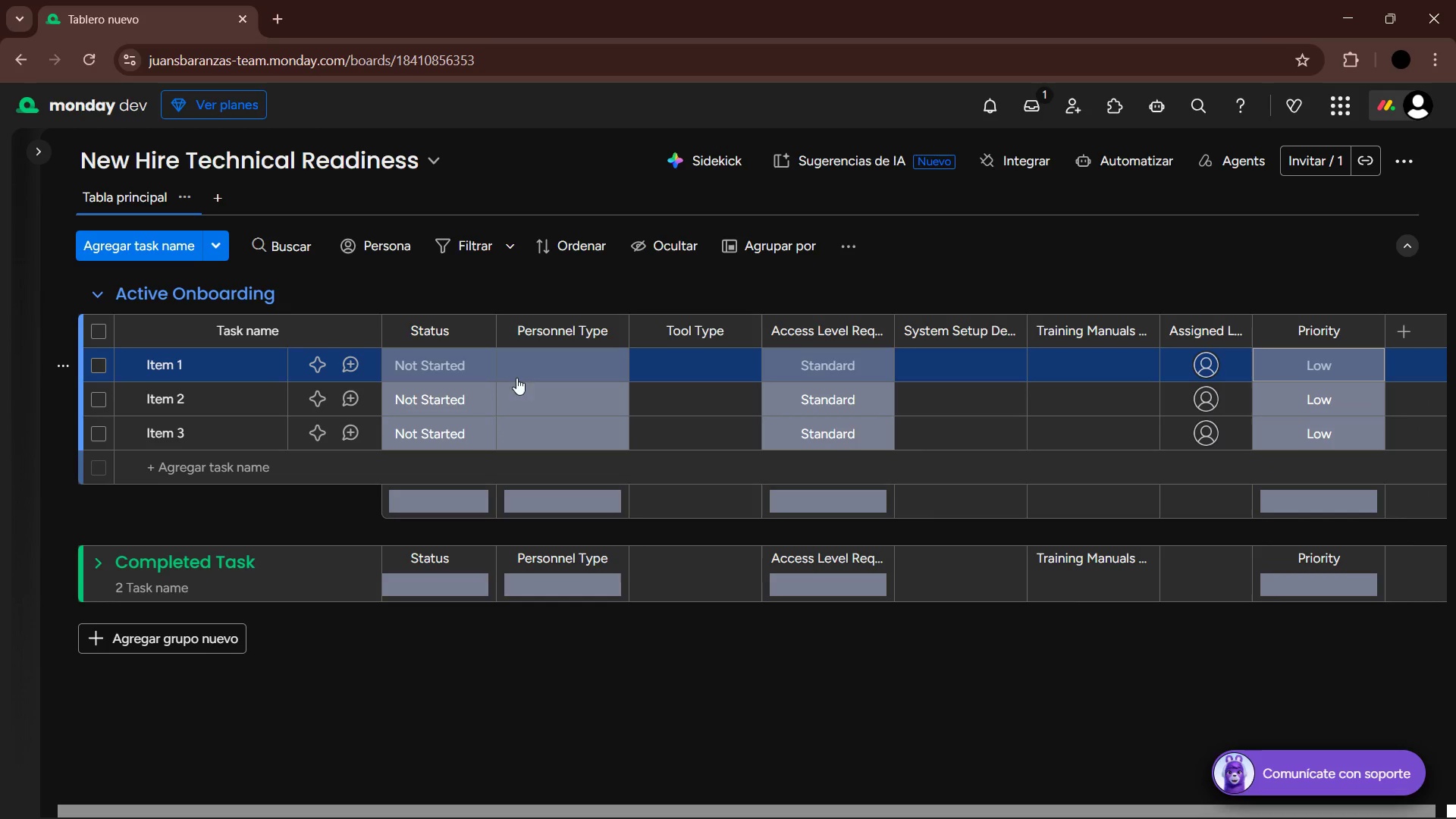 
left_click([455, 374])
 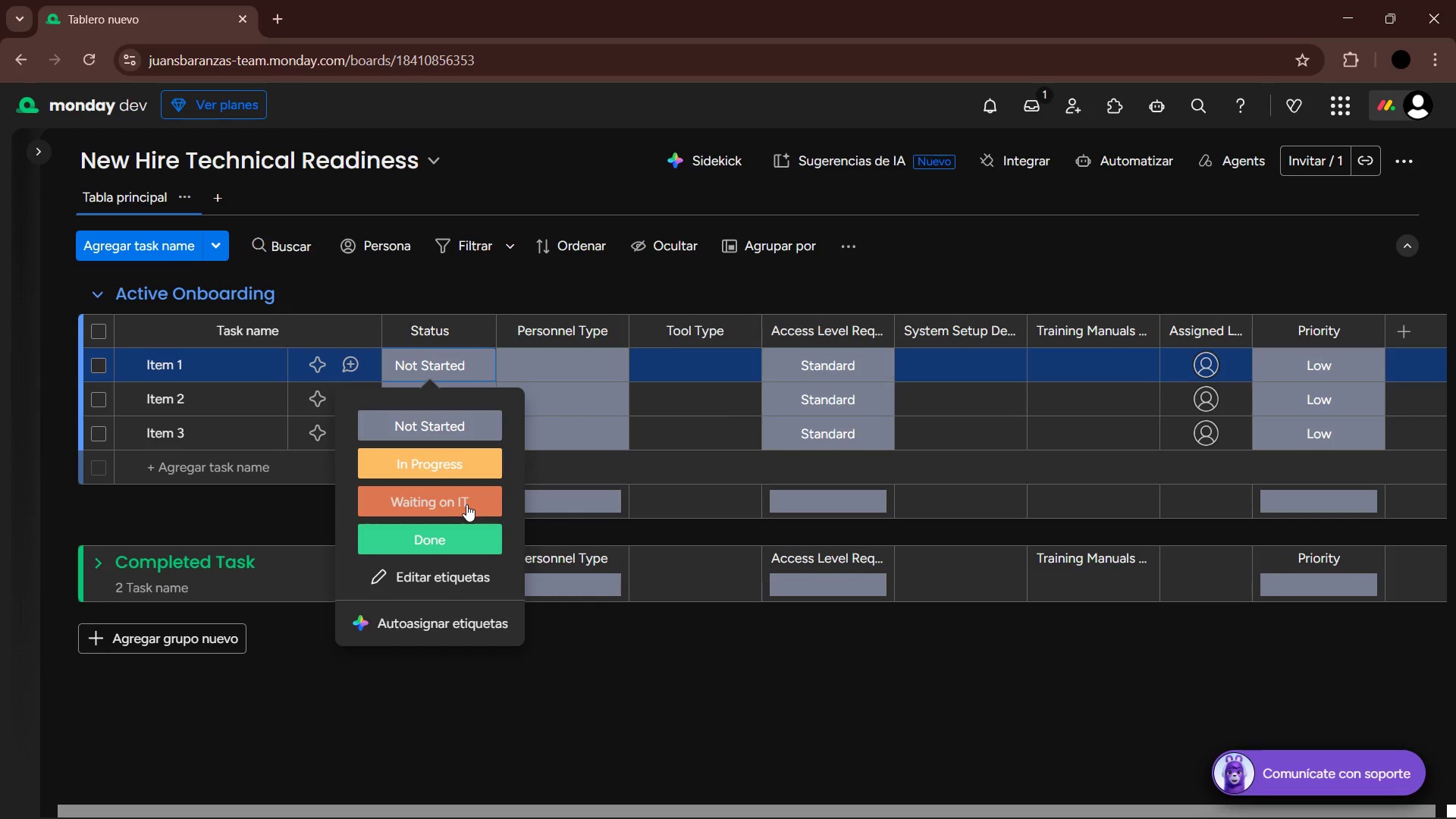 
left_click([656, 673])
 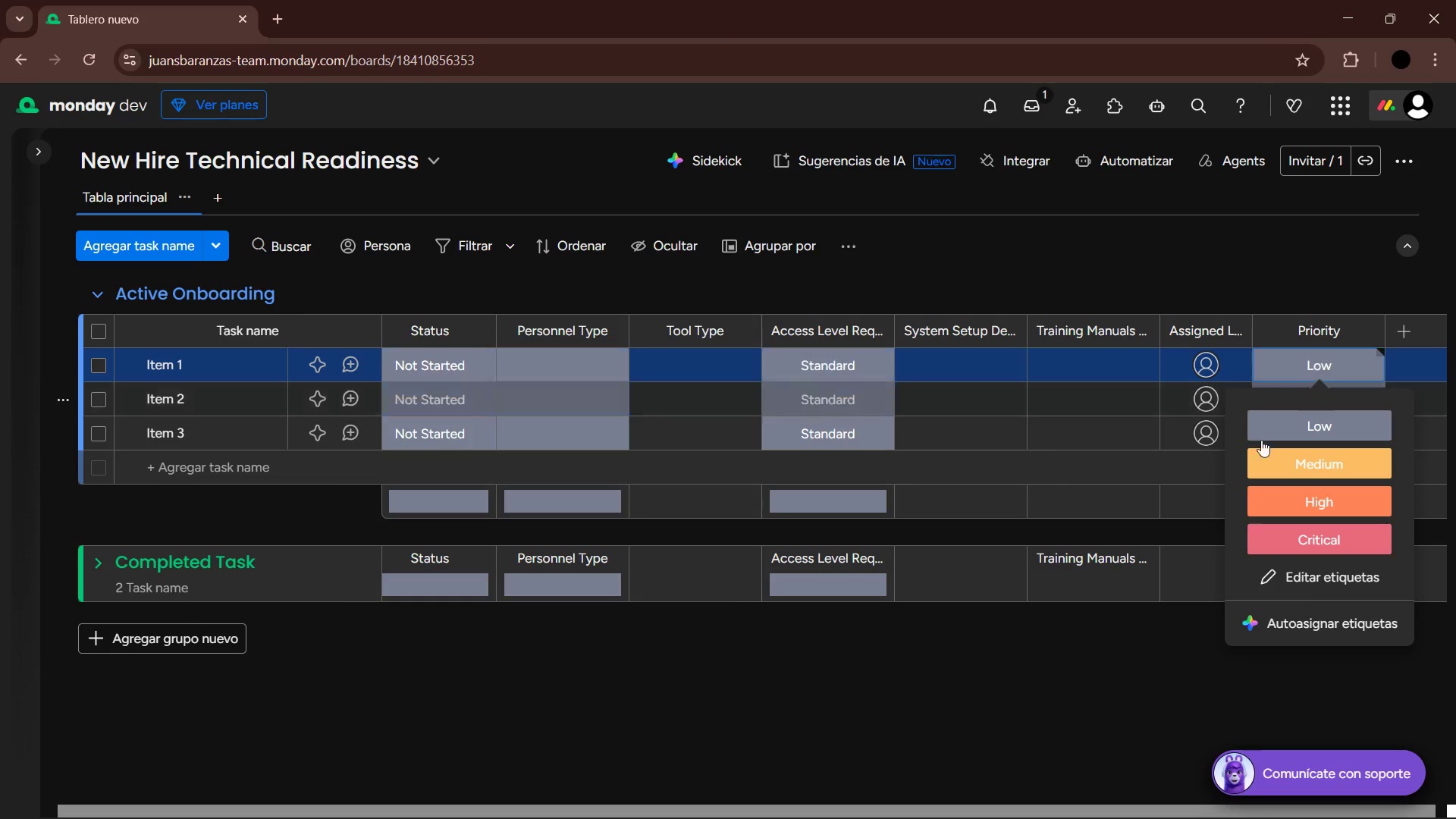 
left_click([840, 721])
 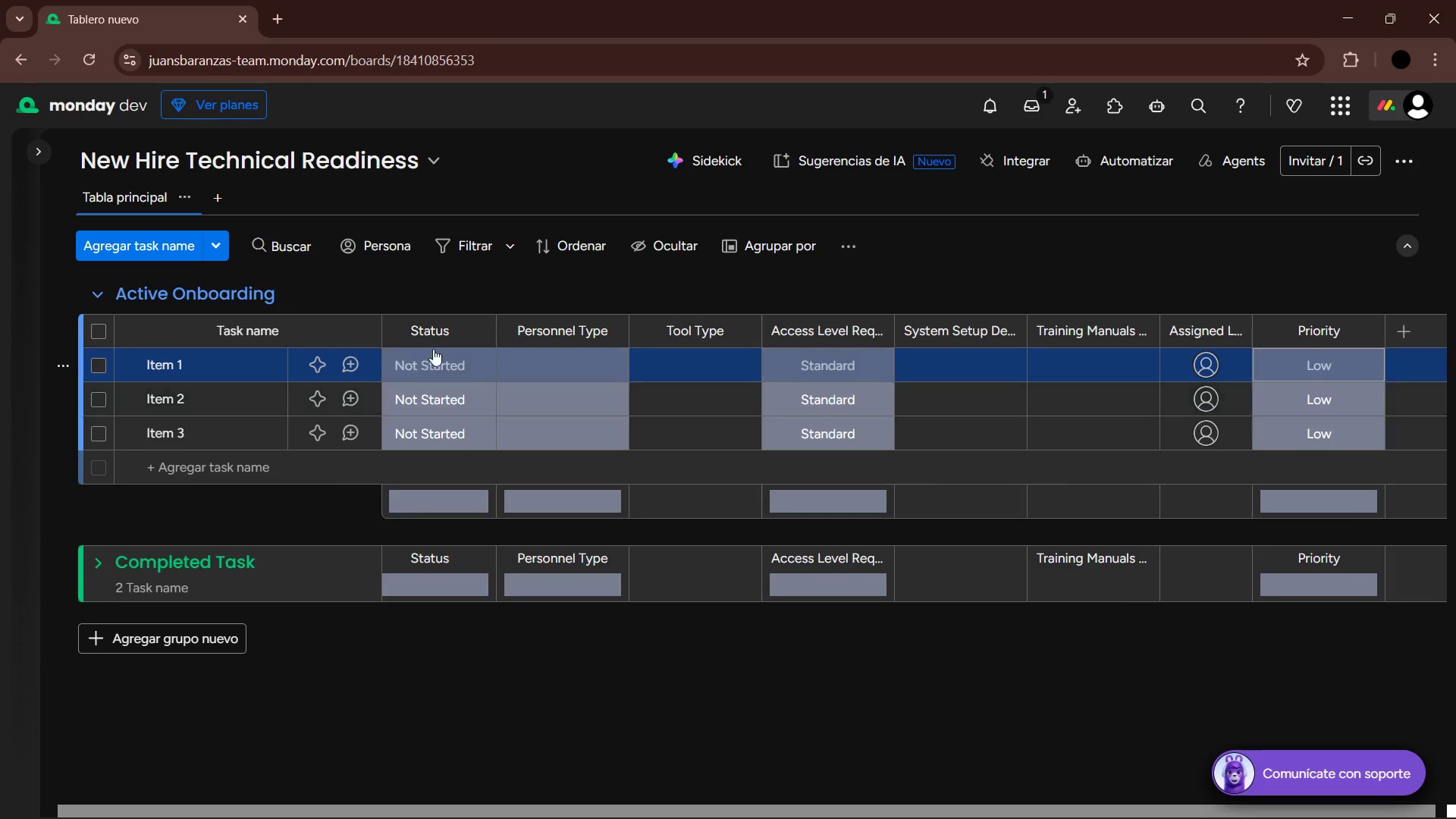 
left_click([432, 356])
 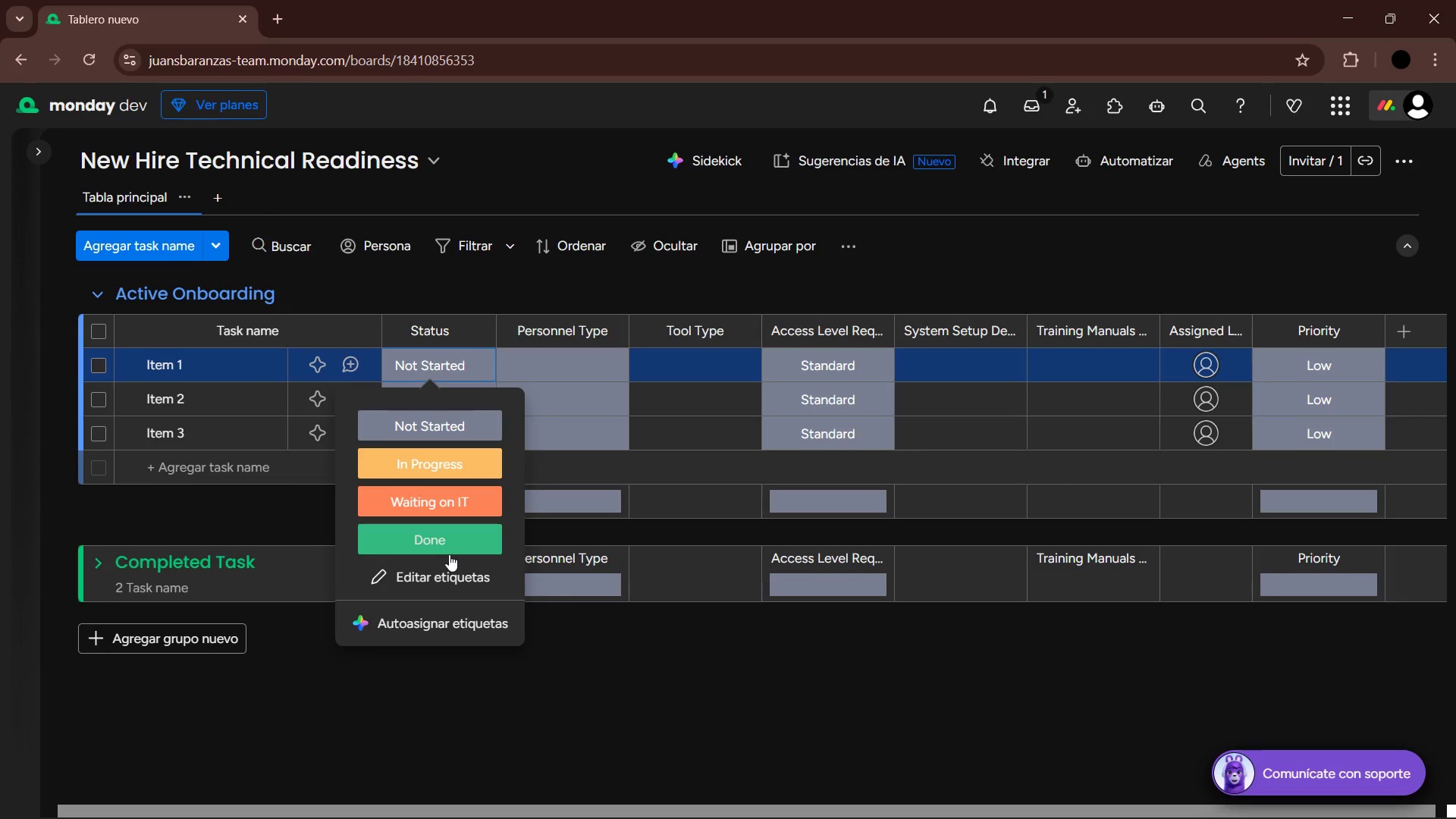 
left_click([447, 577])
 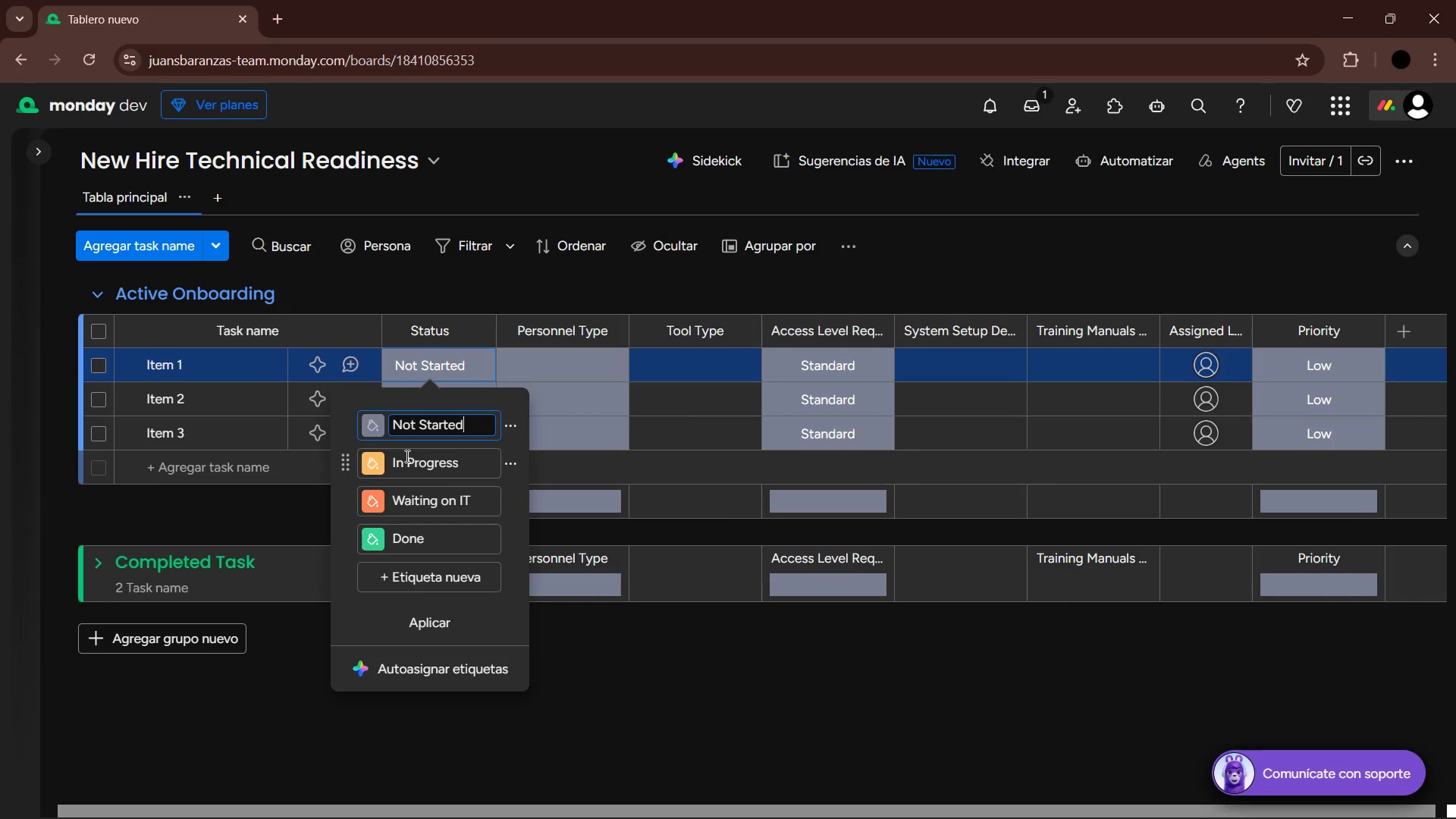 
left_click([368, 465])
 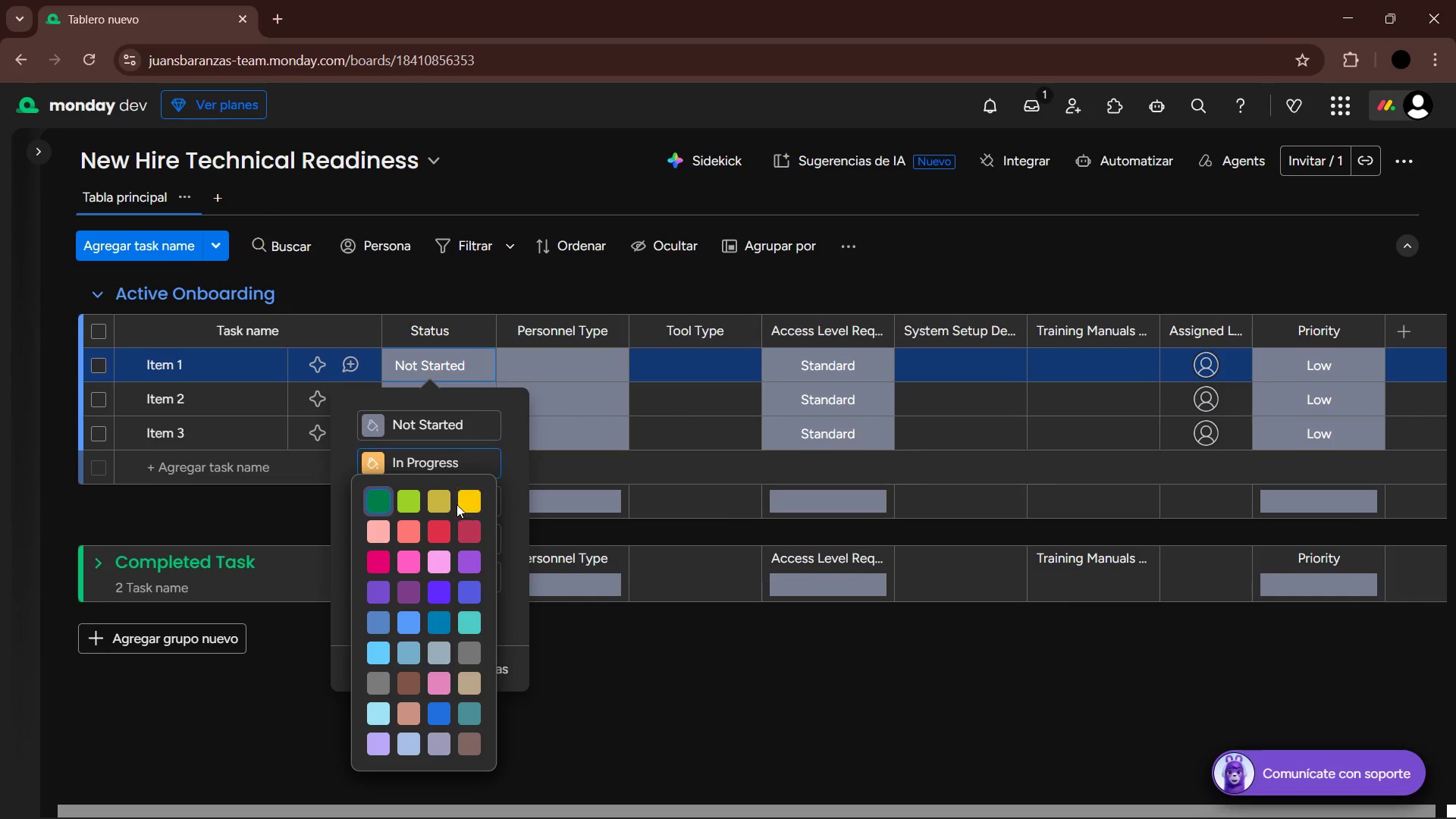 
left_click([463, 504])
 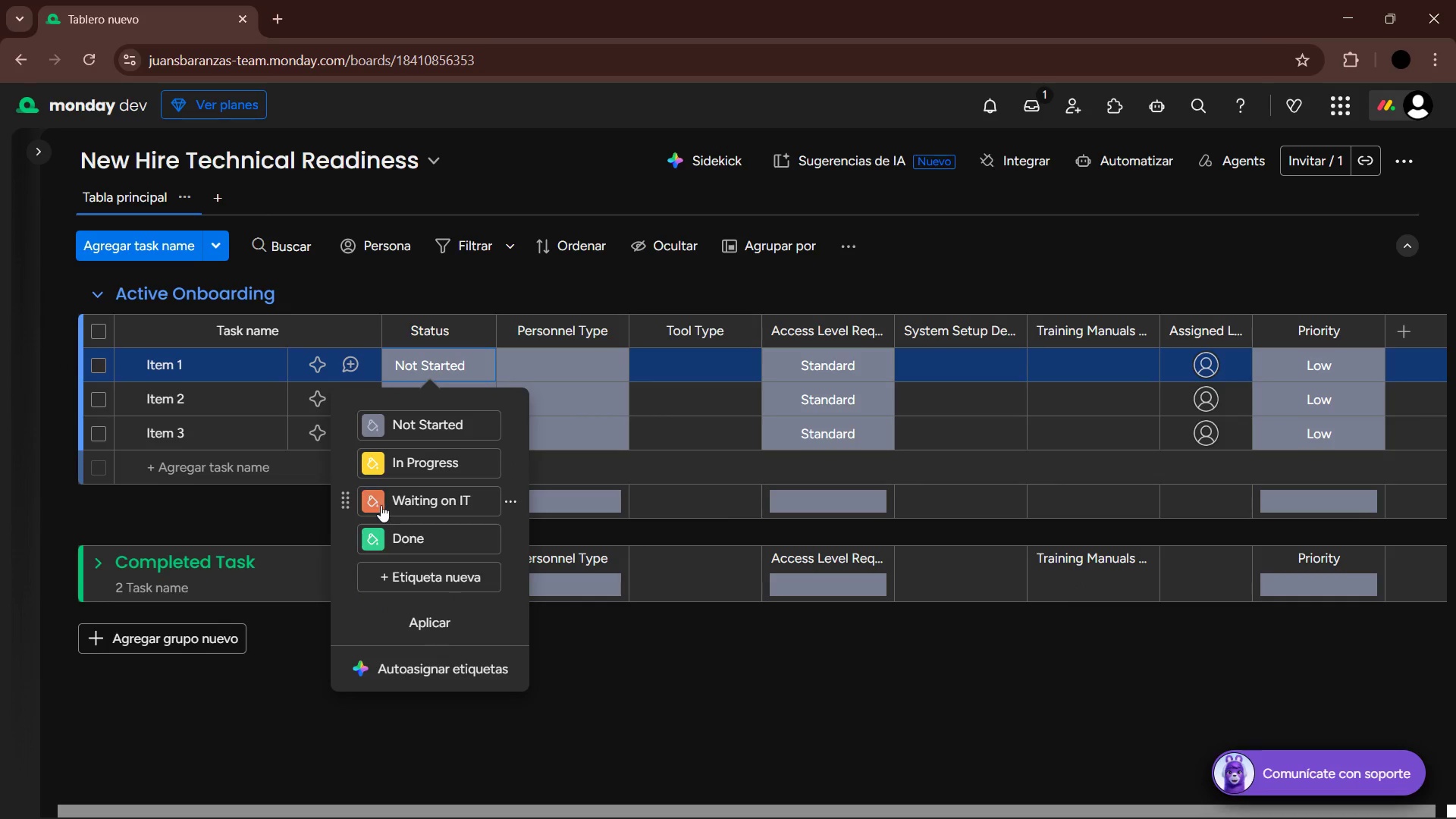 
left_click([376, 499])
 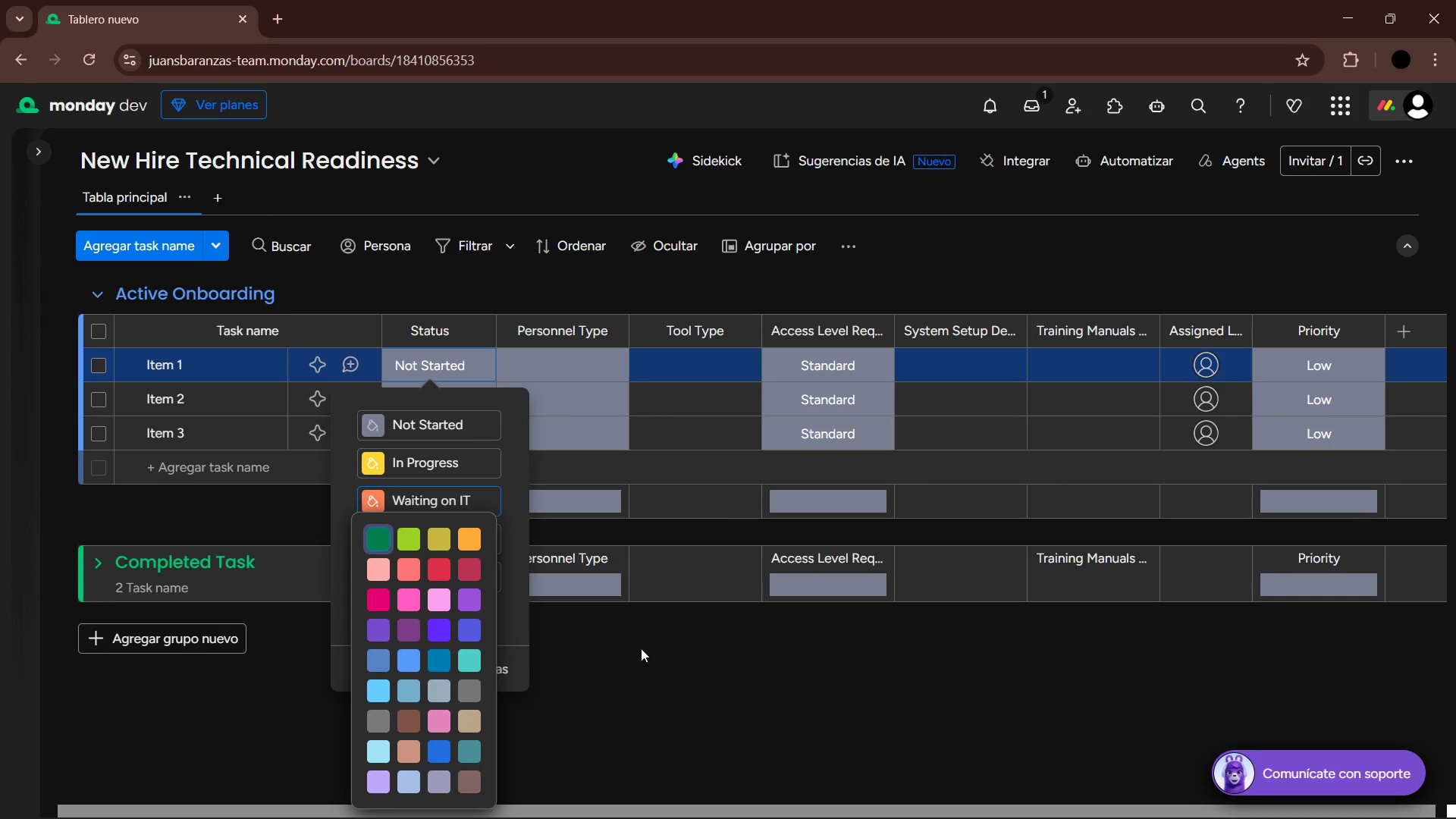 
double_click([642, 646])
 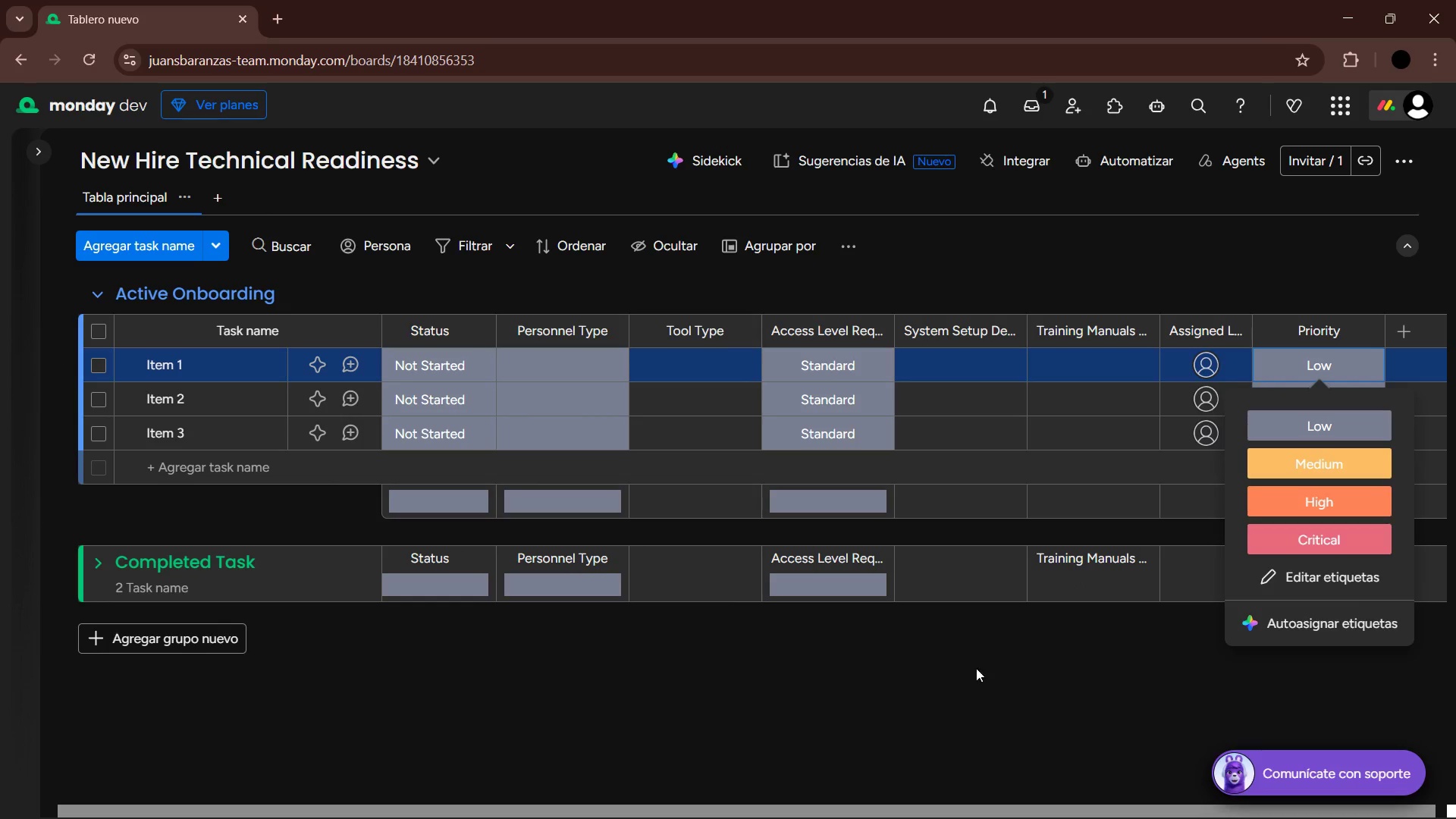 
double_click([457, 398])
 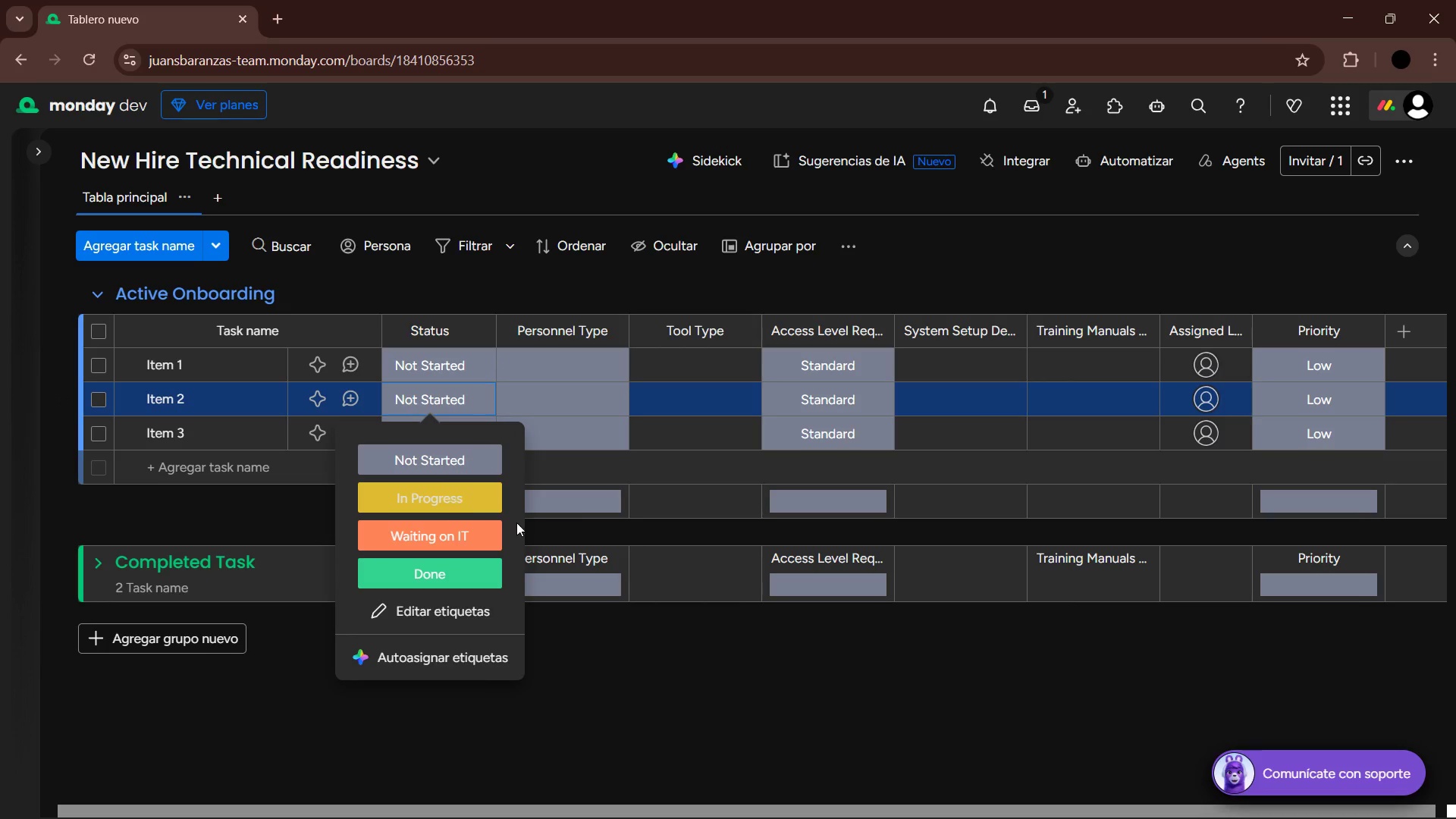 
left_click_drag(start_coordinate=[812, 662], to_coordinate=[810, 658])
 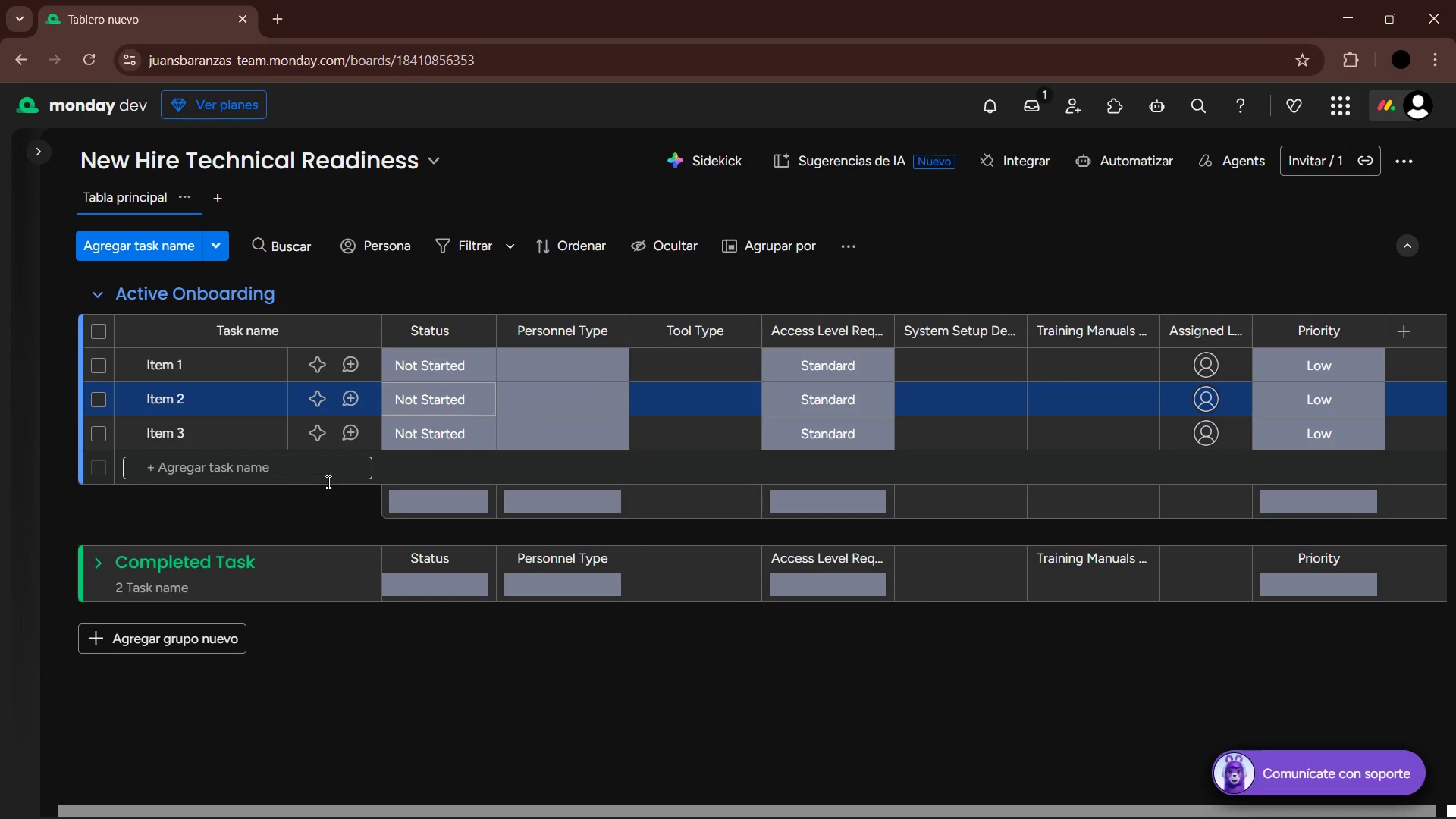 
left_click([416, 406])
 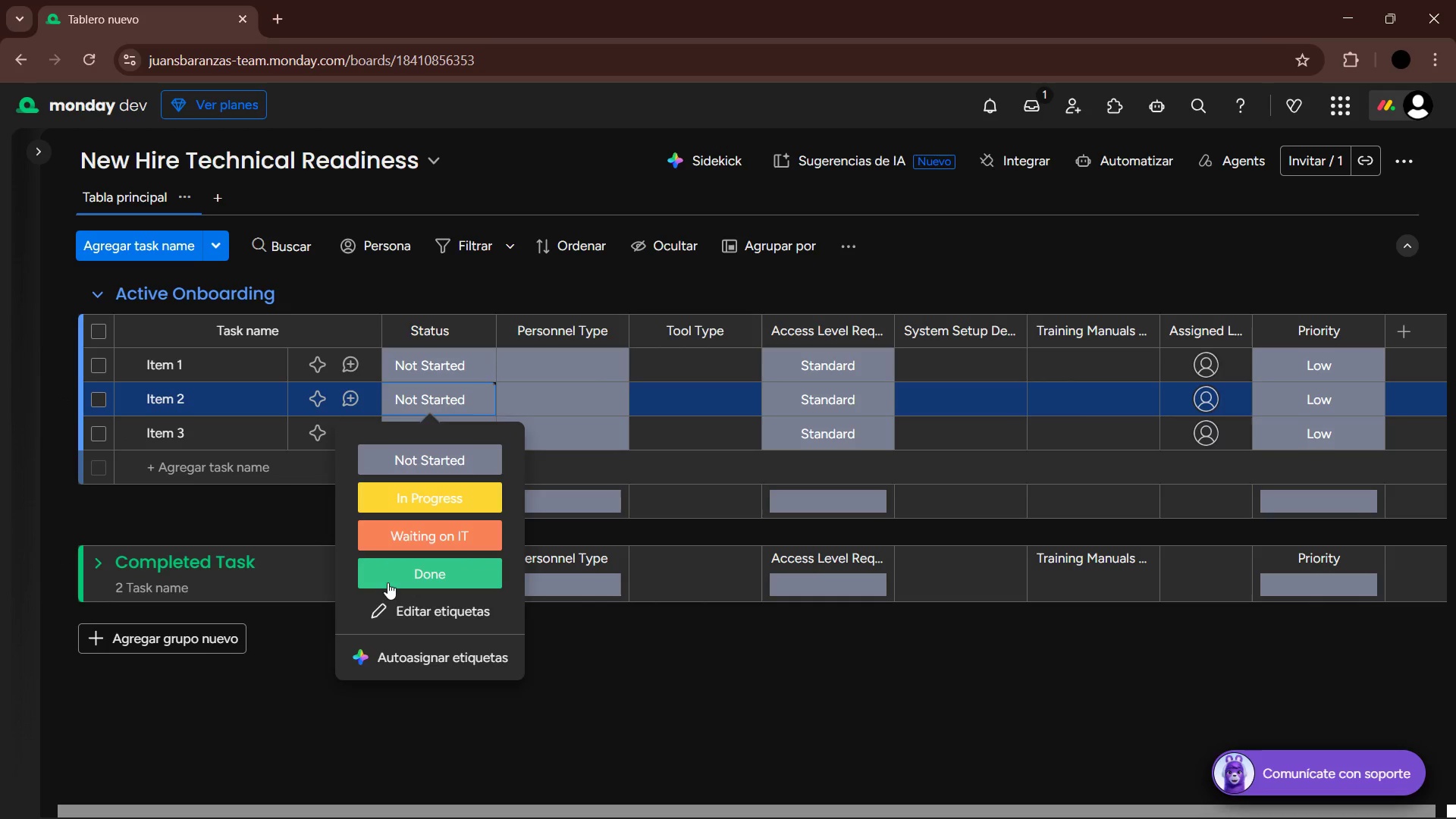 
left_click([391, 596])
 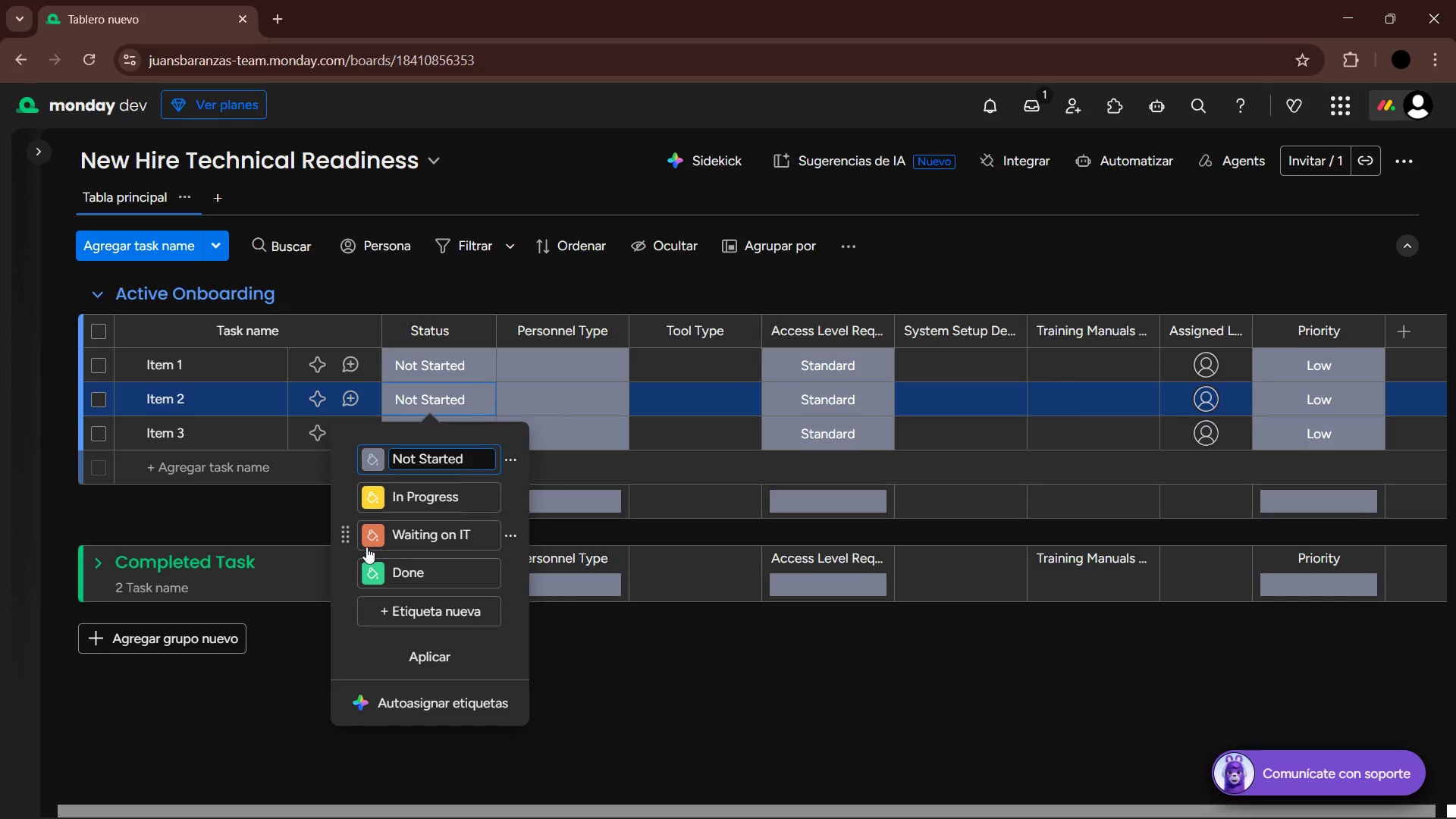 
left_click([372, 537])
 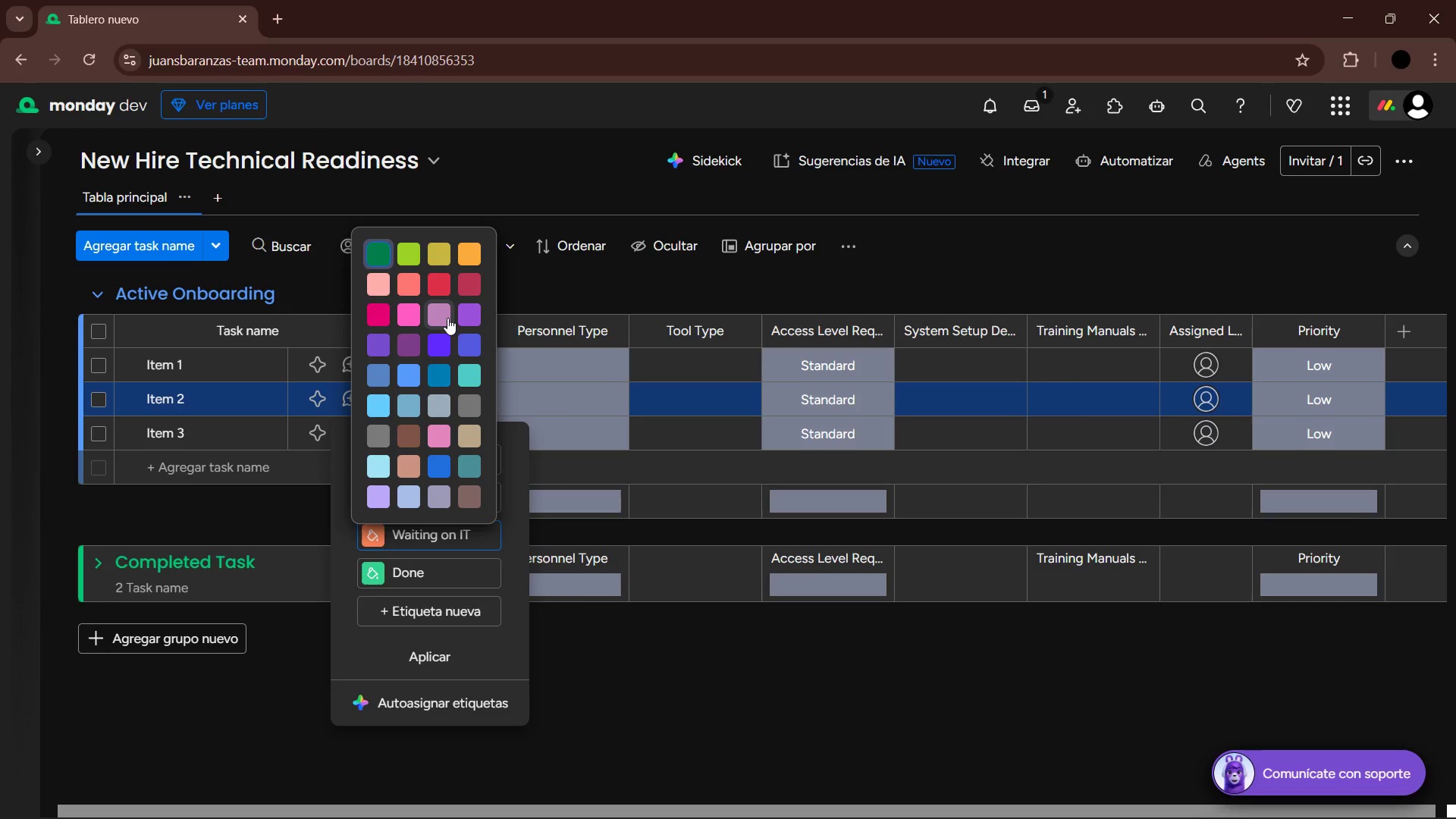 
left_click([383, 316])
 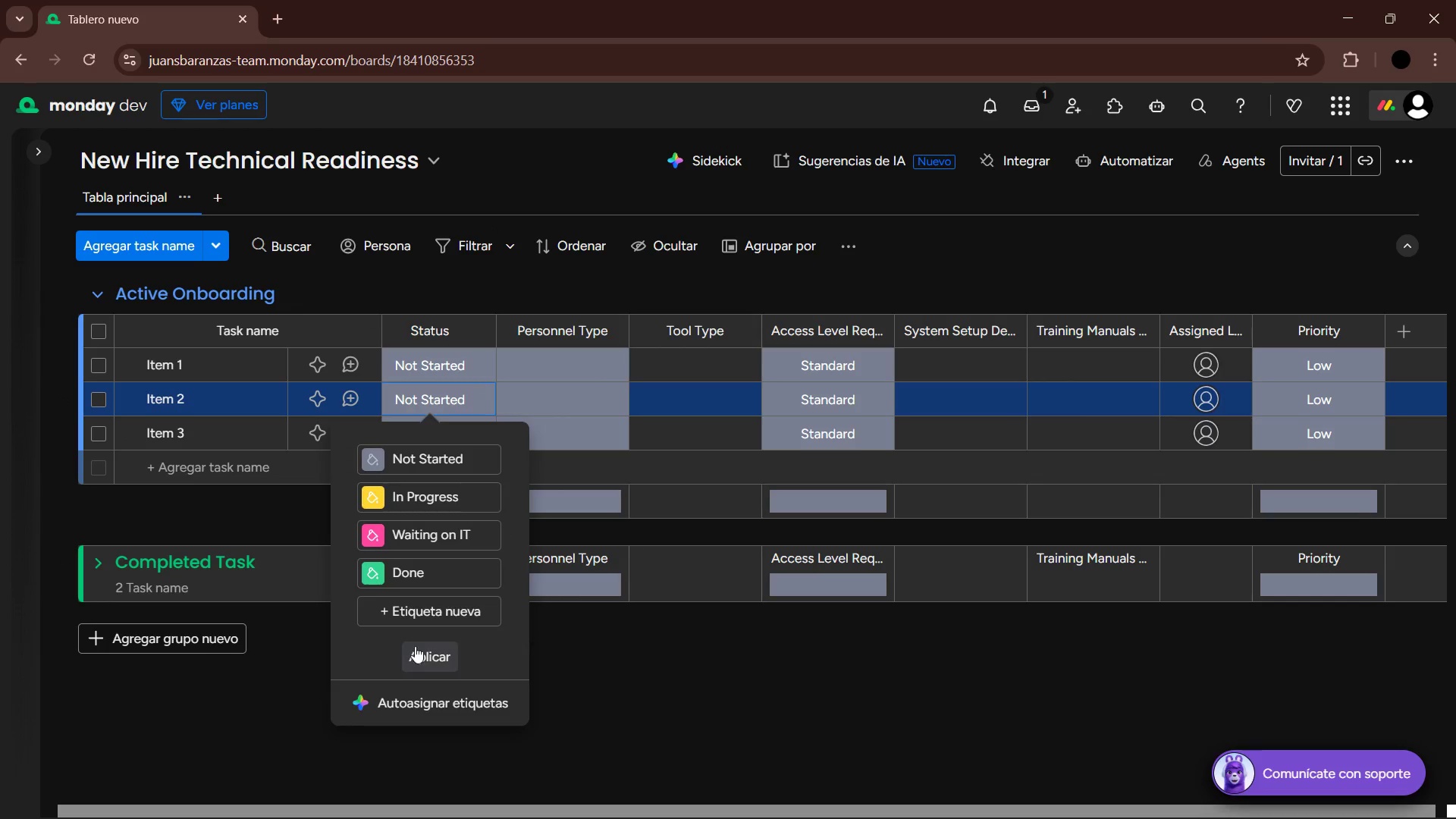 
left_click([428, 656])
 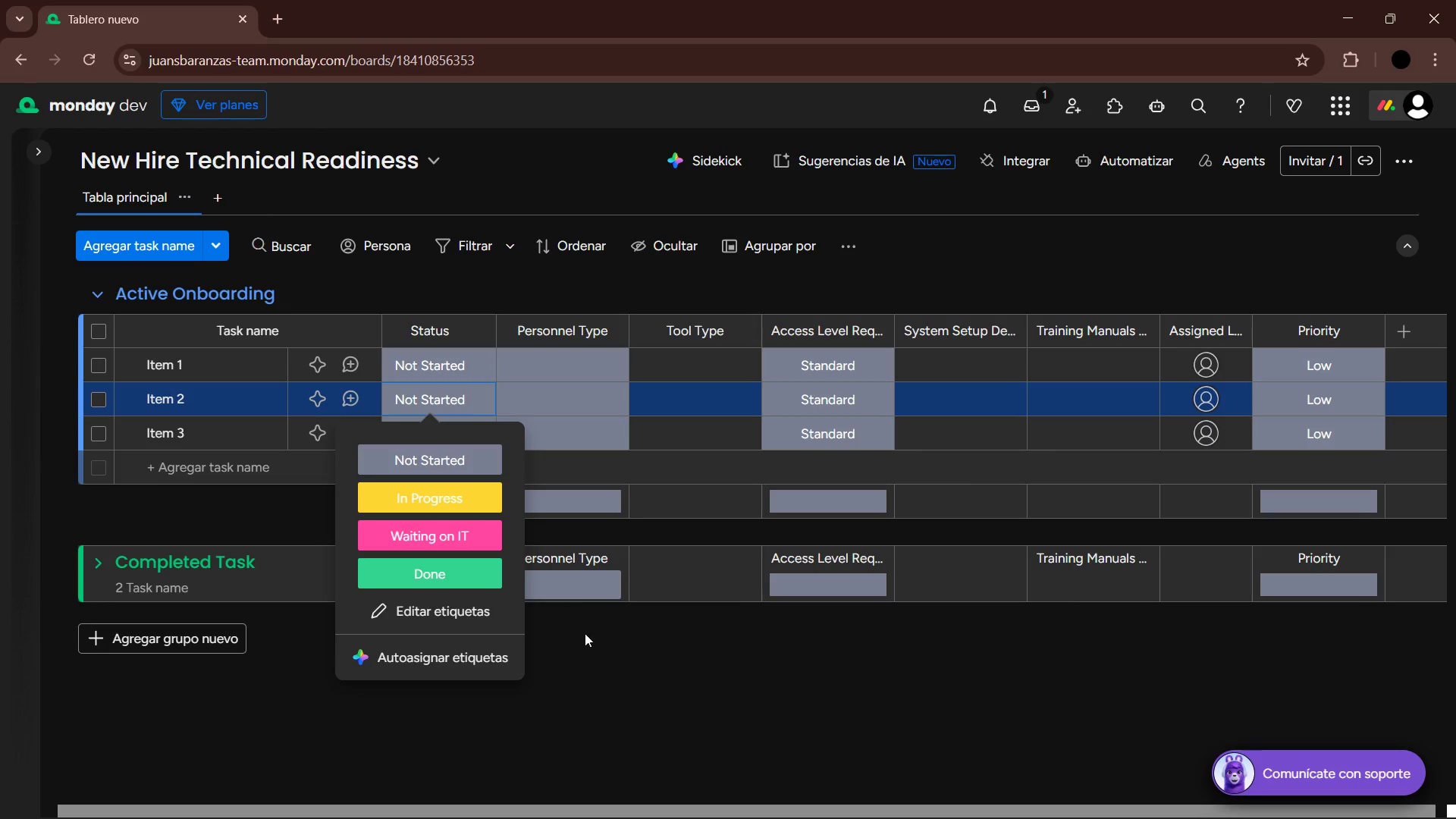 
left_click([626, 651])
 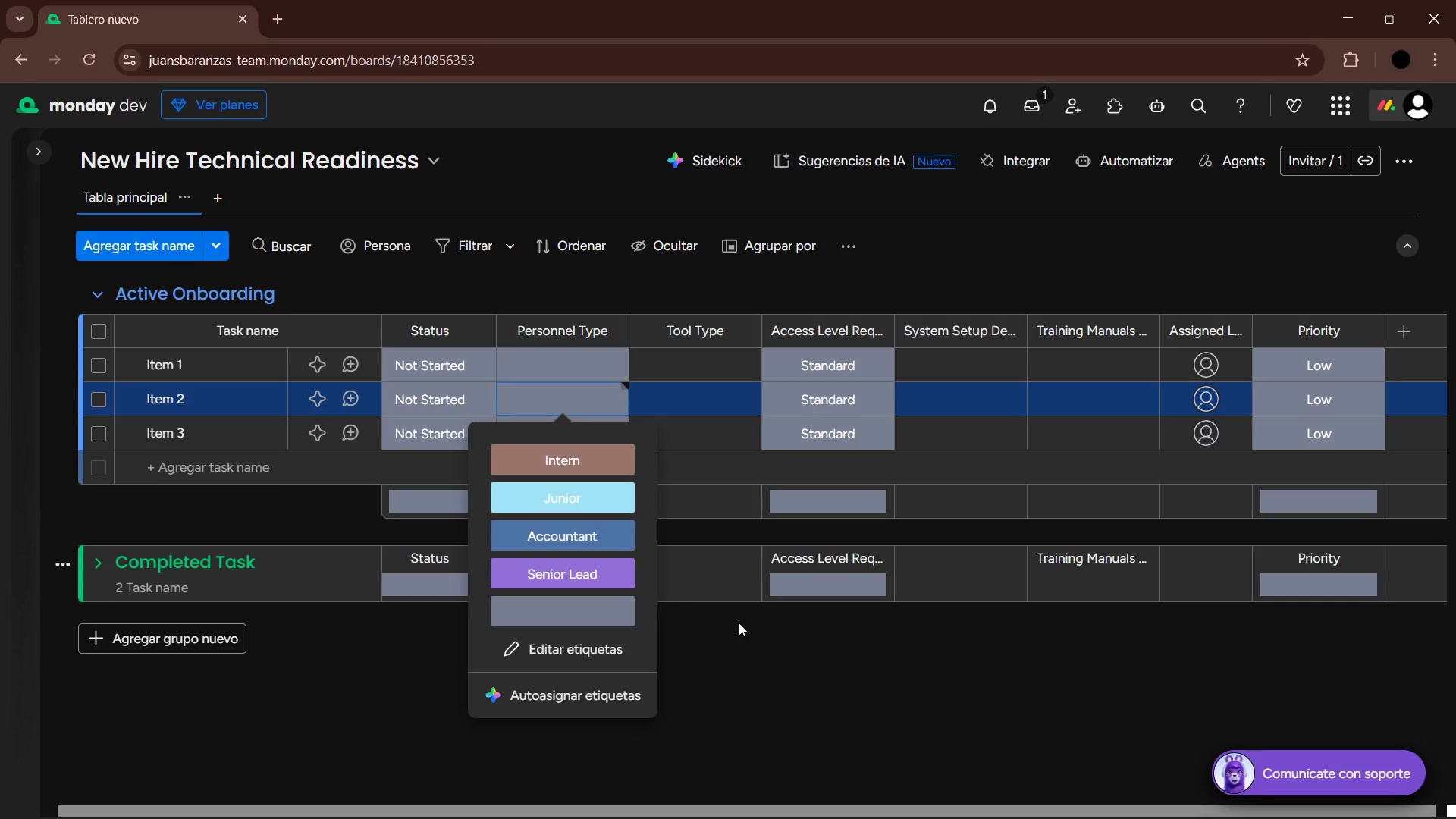 
double_click([833, 406])
 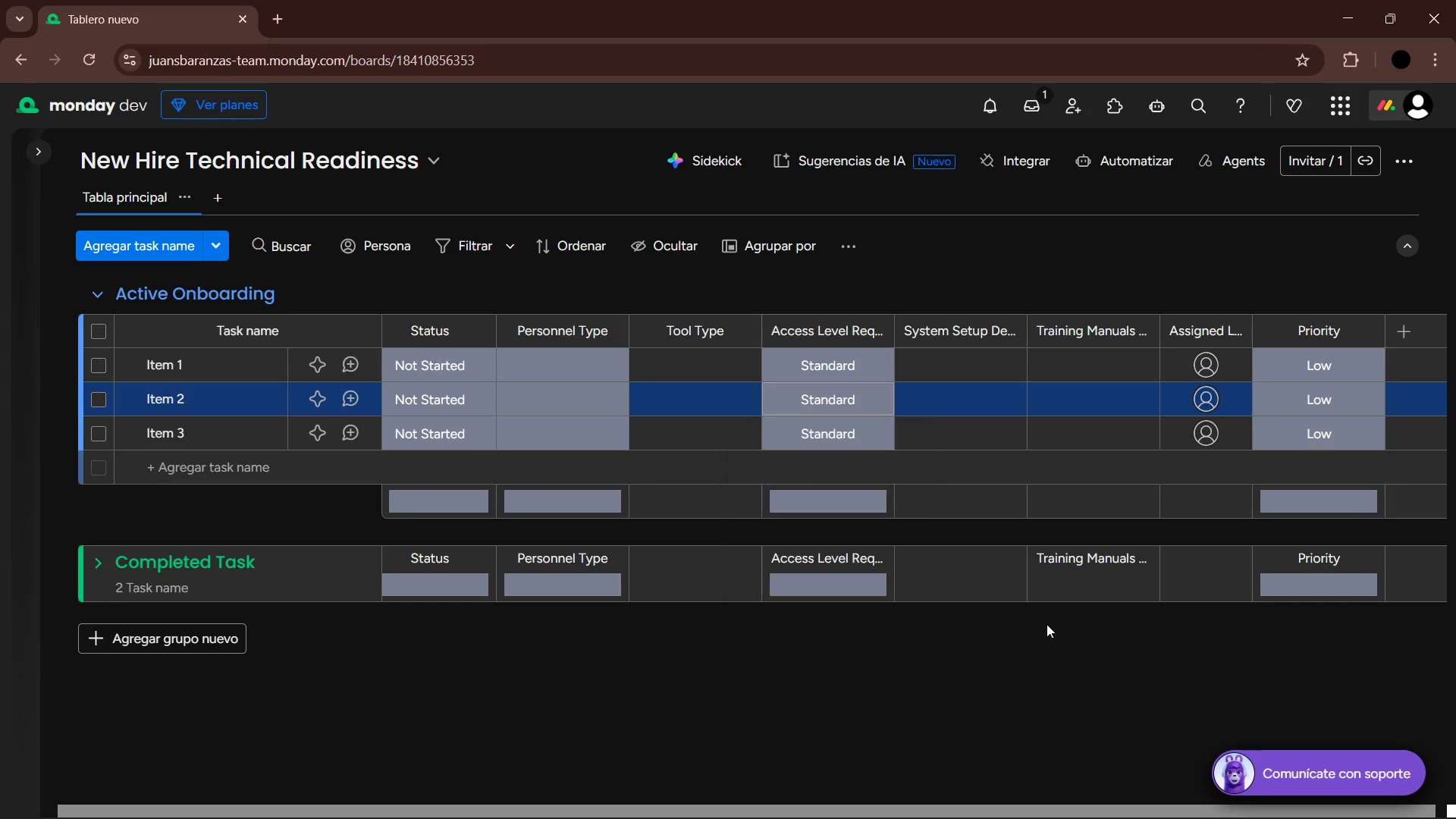 
double_click([1361, 417])
 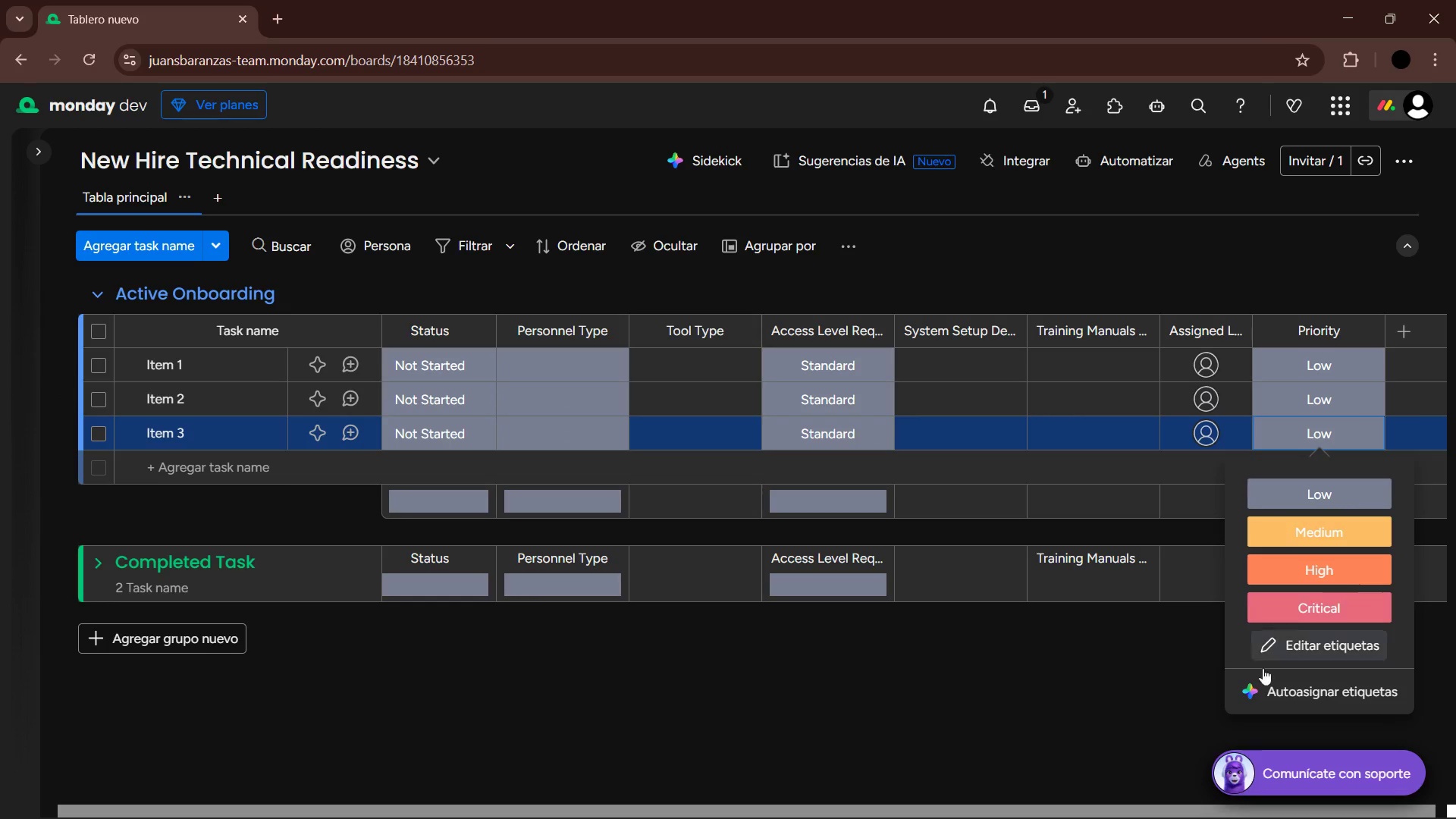 
left_click([1067, 682])
 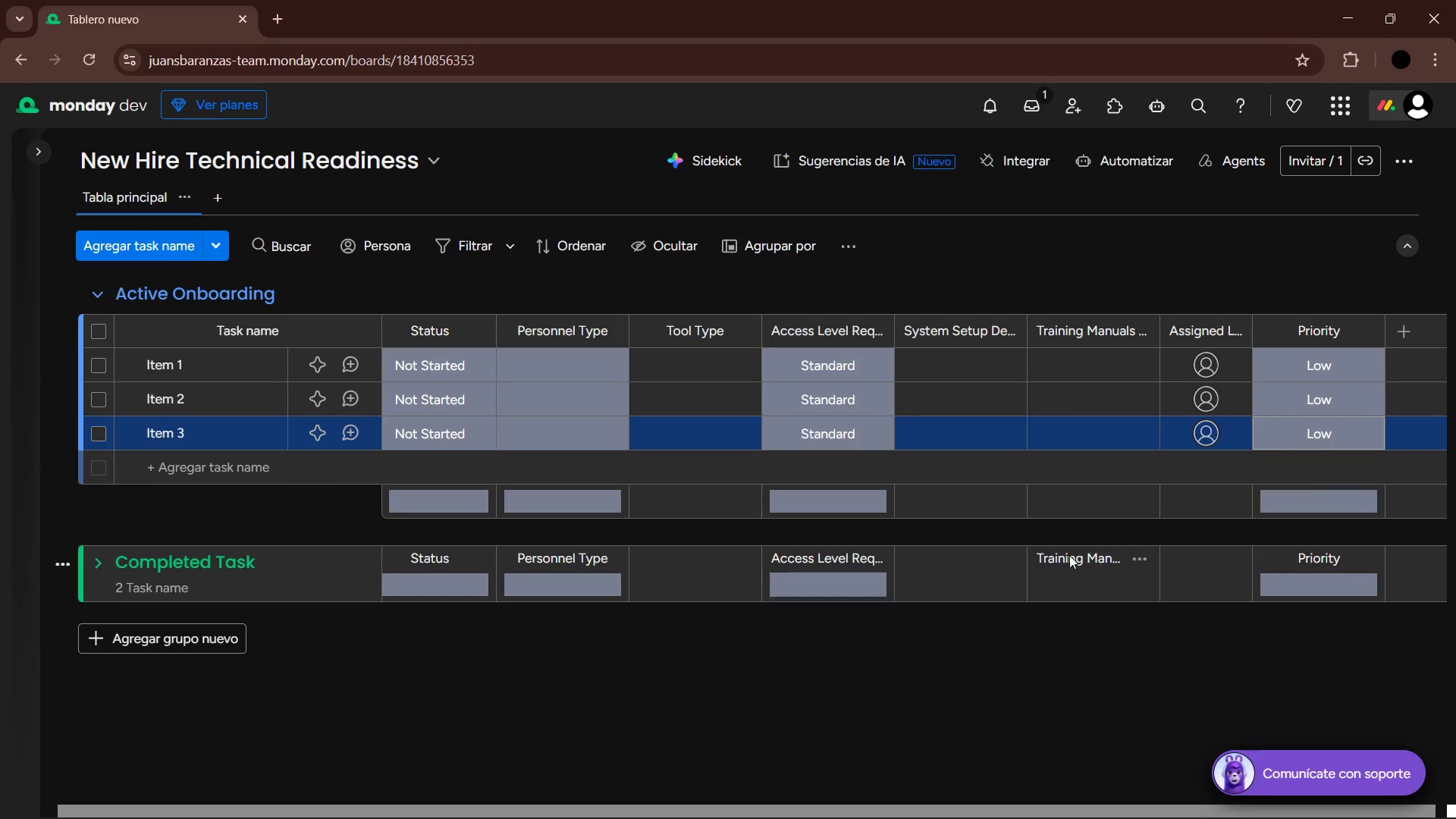 
left_click([488, 392])
 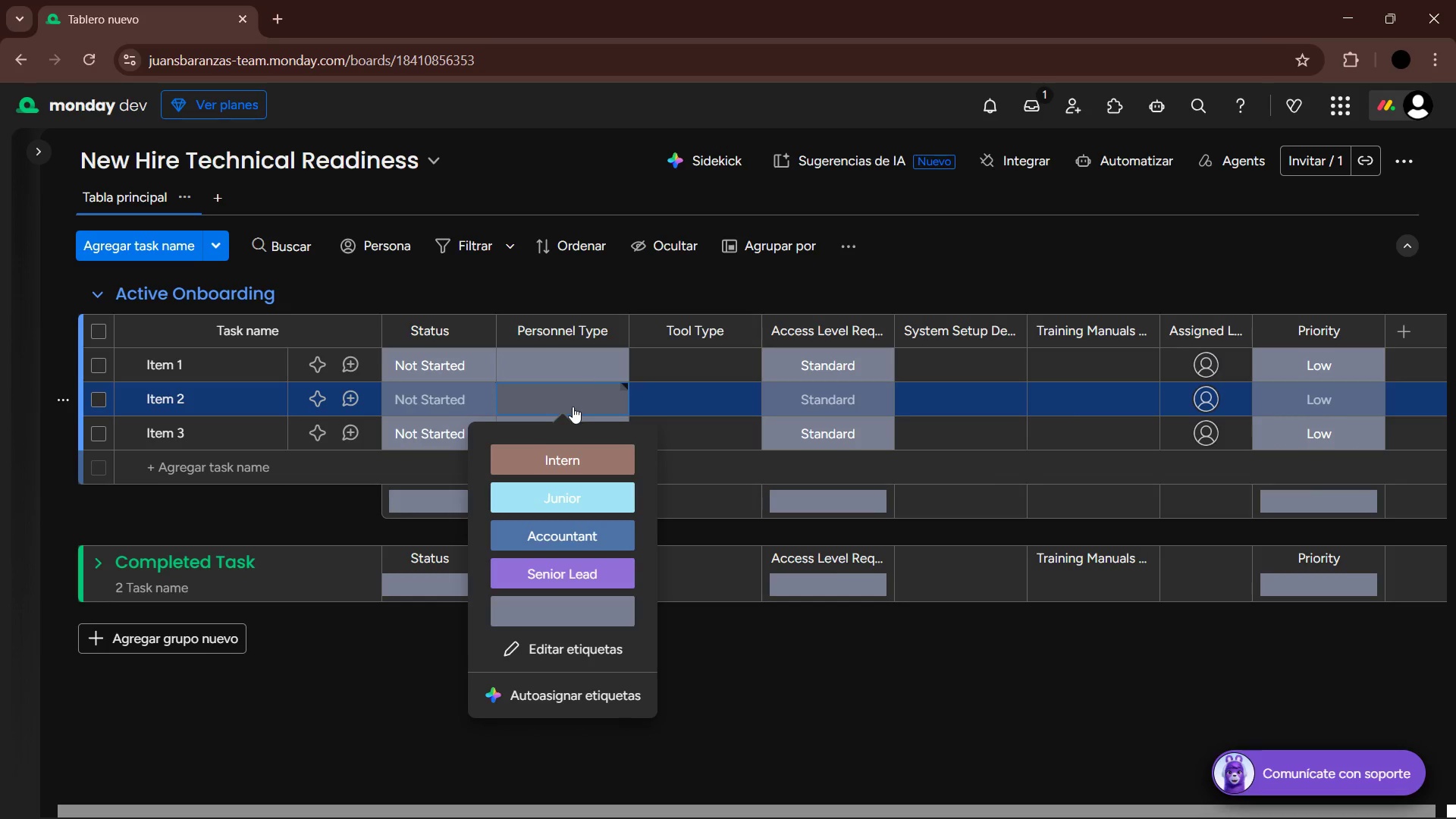 
left_click([835, 422])
 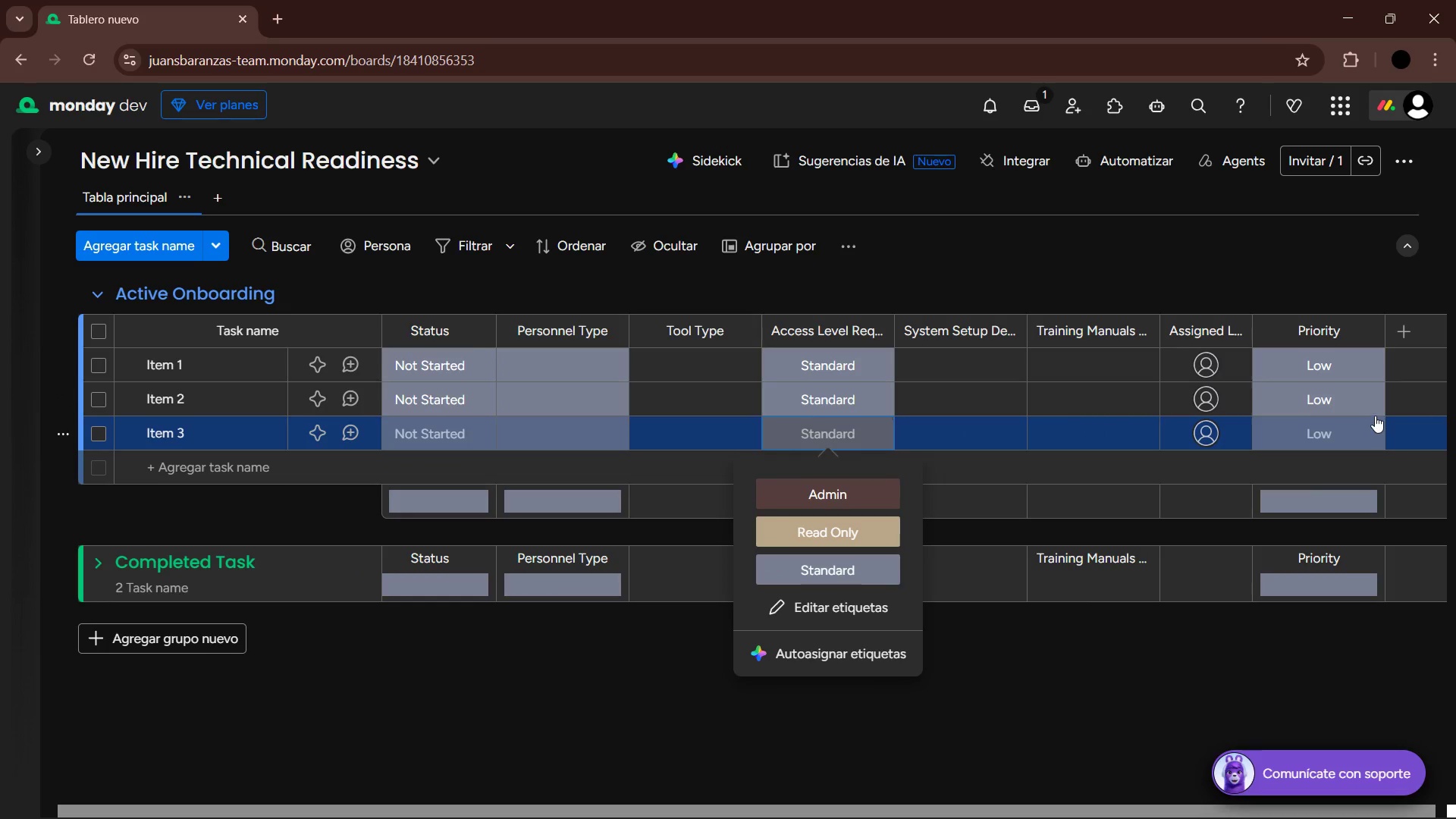 
left_click([1365, 398])
 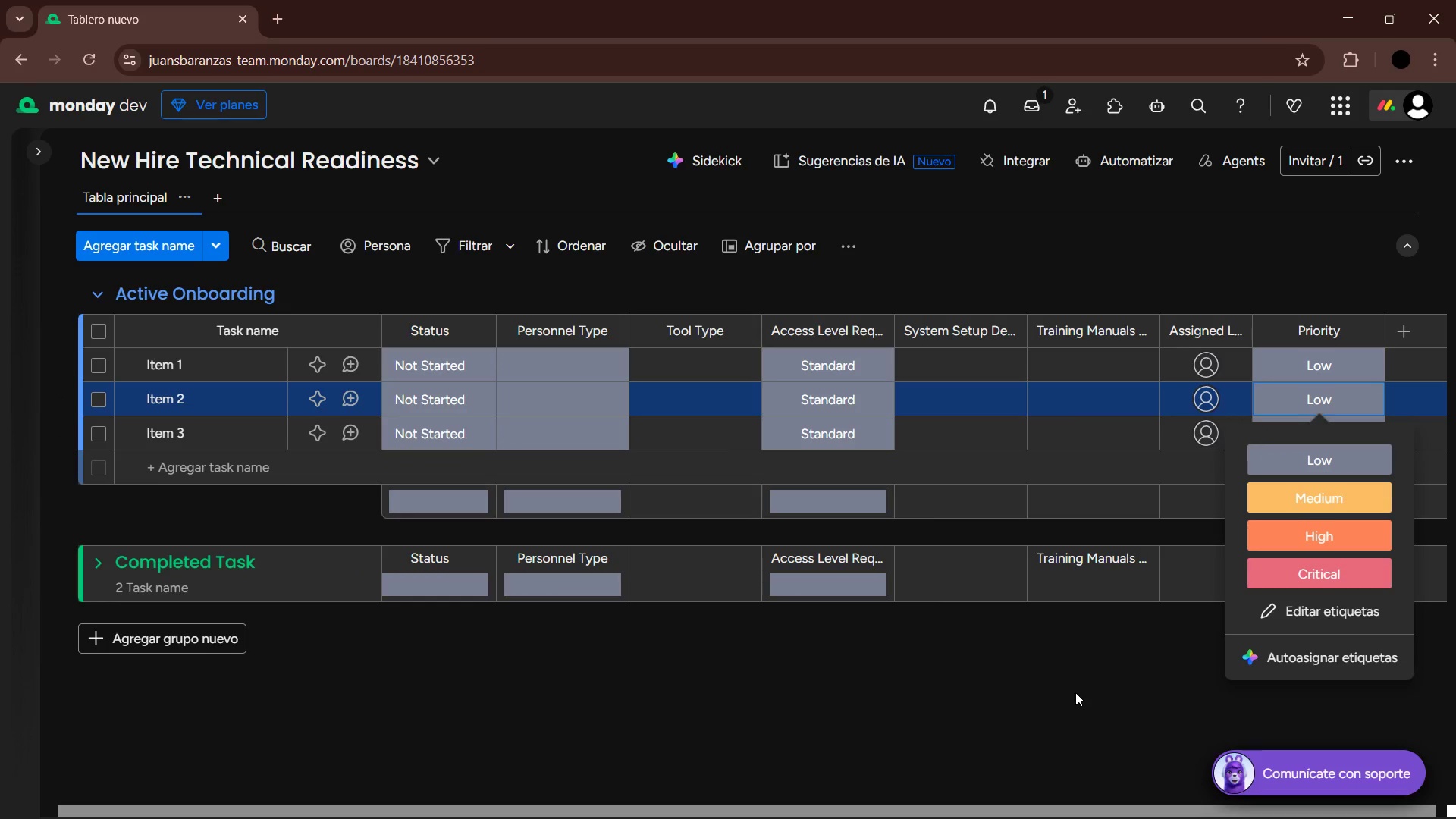 
left_click([1075, 692])
 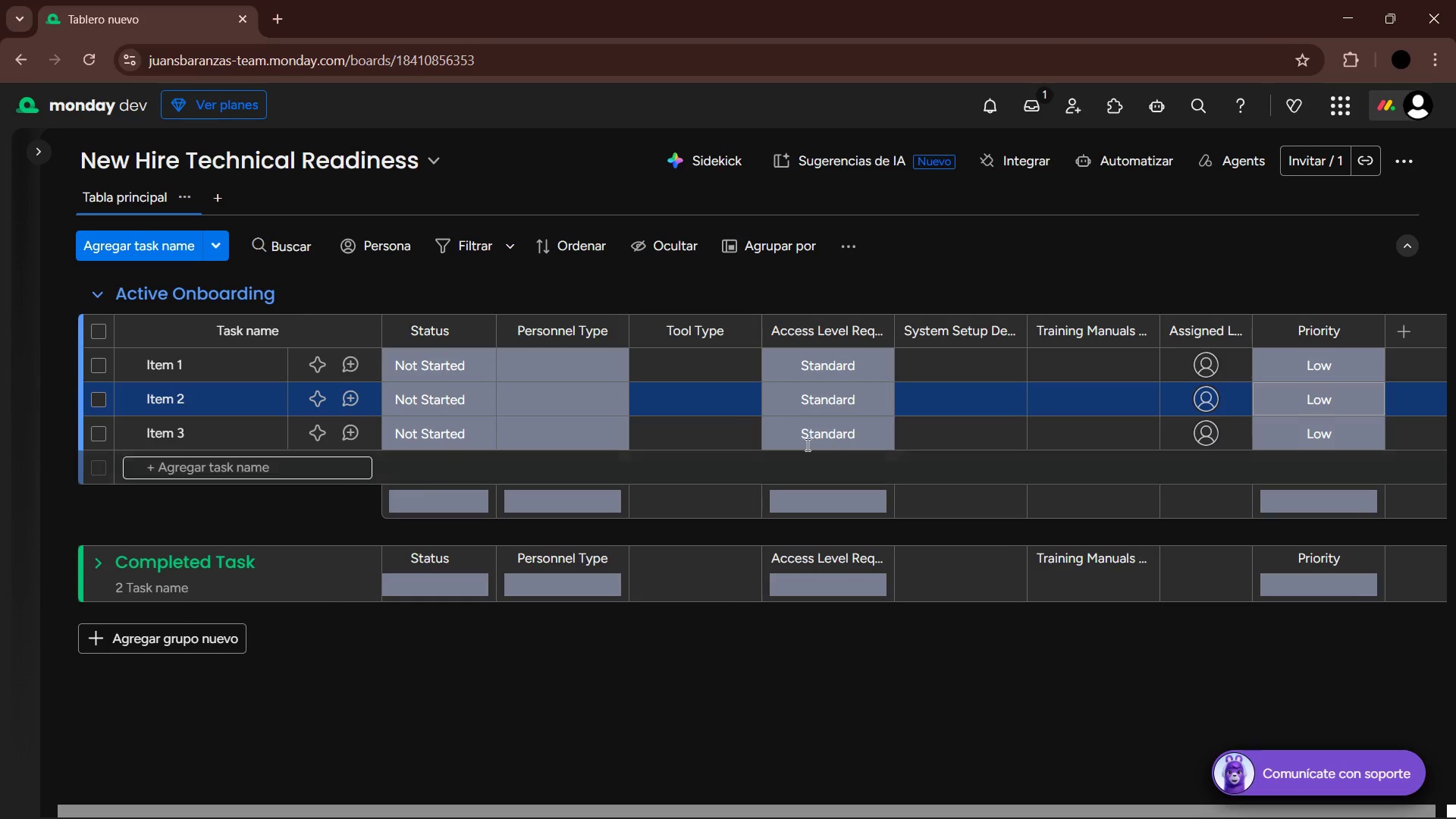 
left_click_drag(start_coordinate=[588, 811], to_coordinate=[505, 809])
 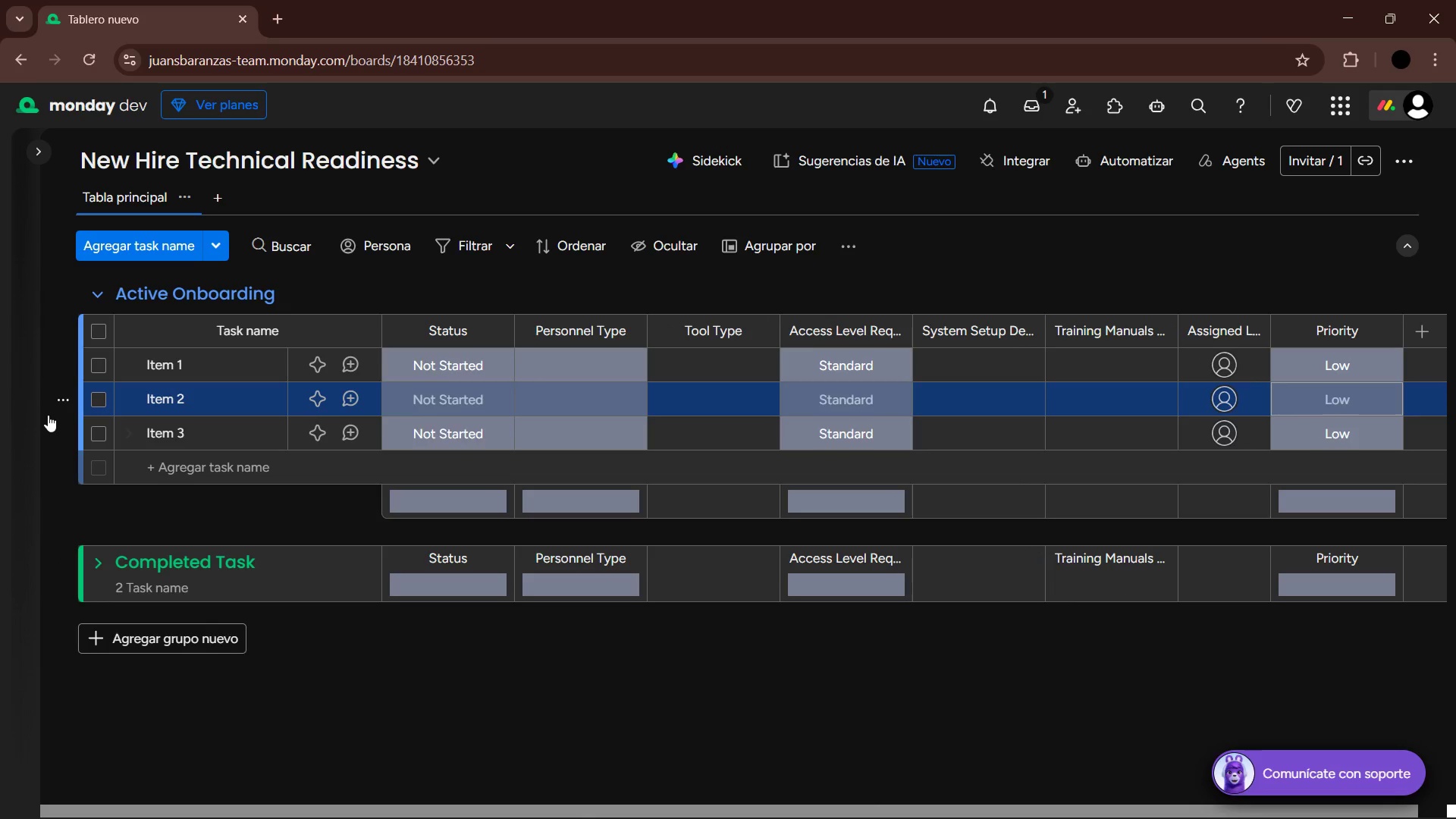 
left_click([64, 431])
 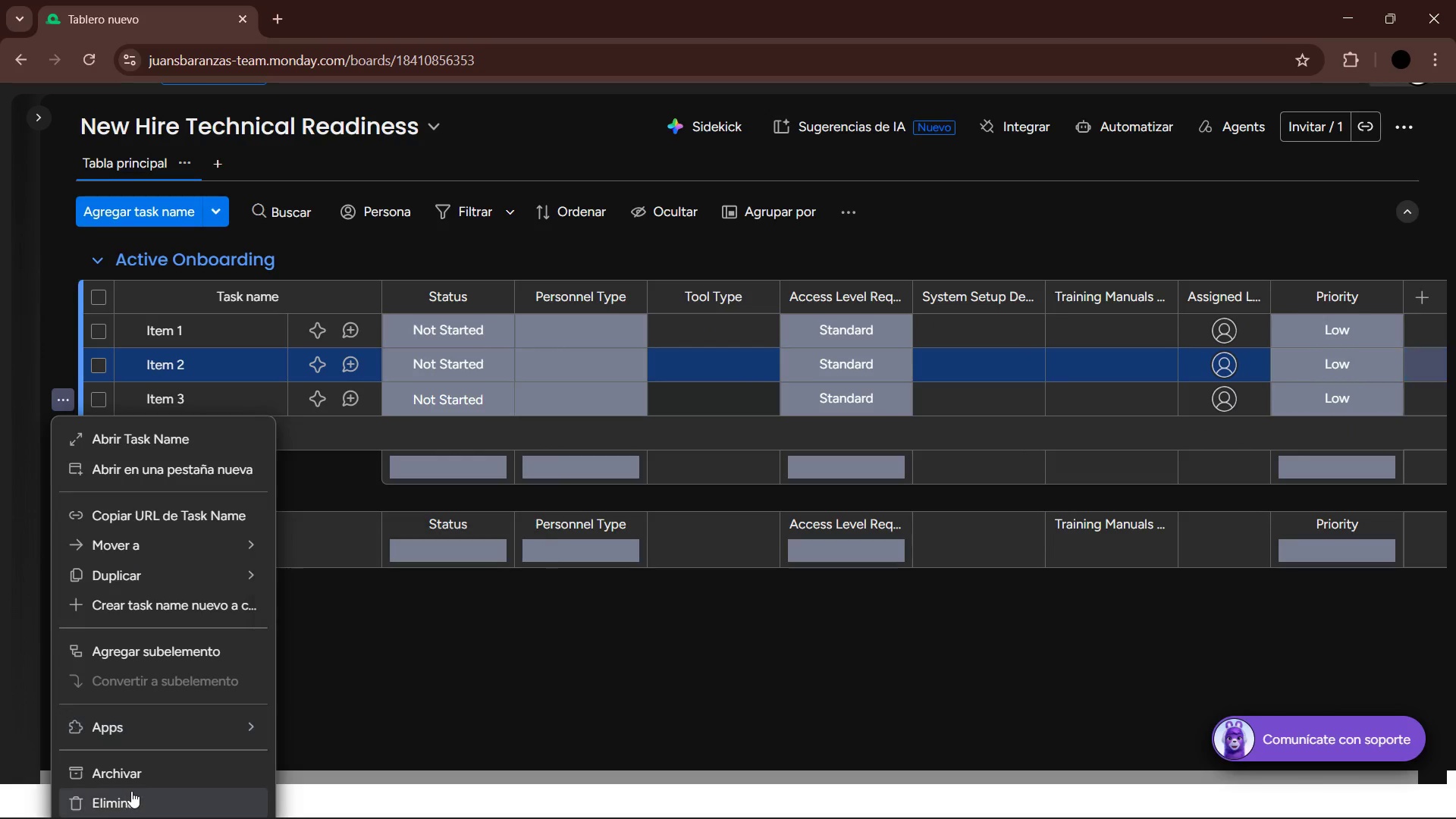 
left_click([136, 797])
 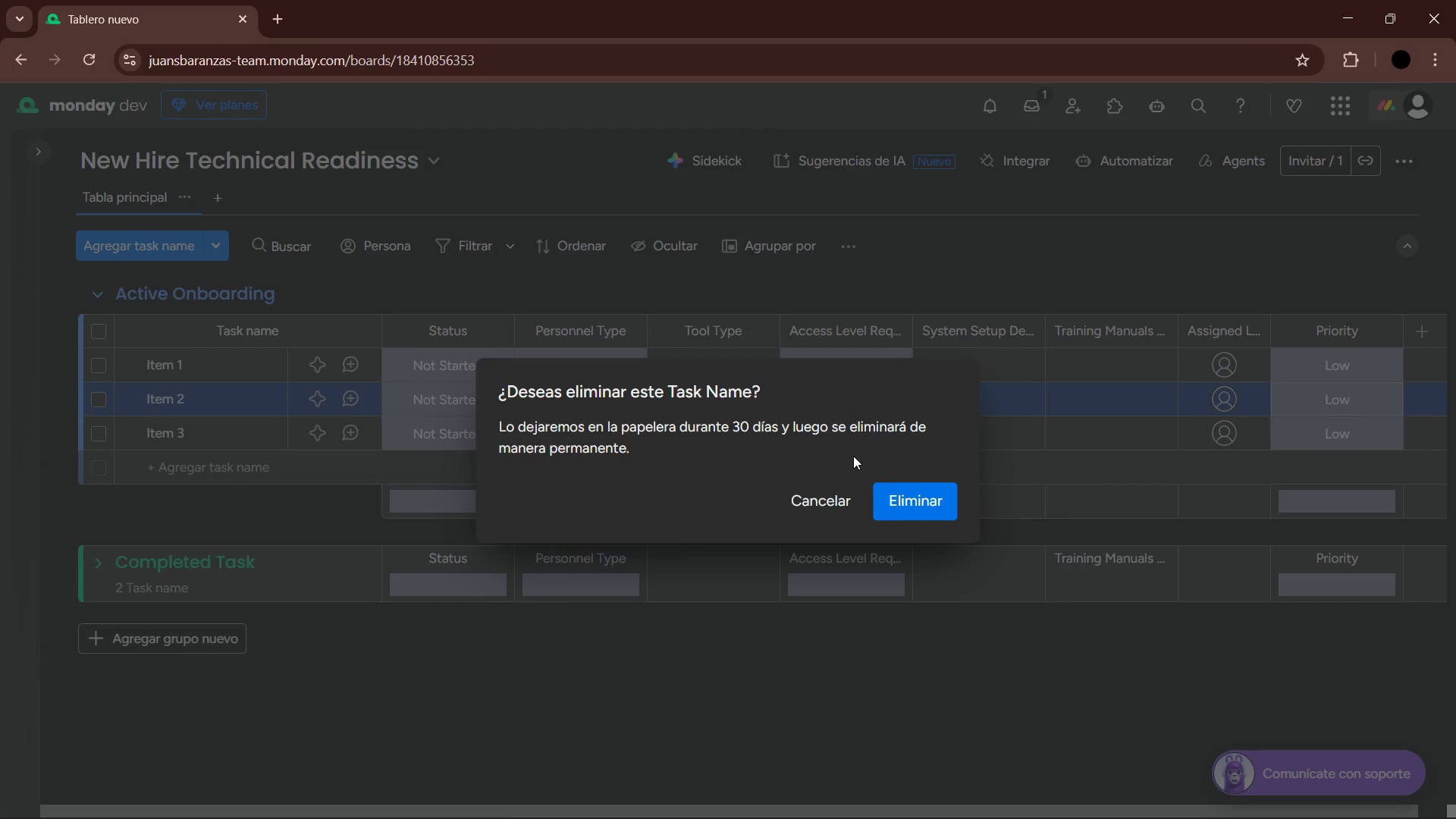 
left_click([916, 493])
 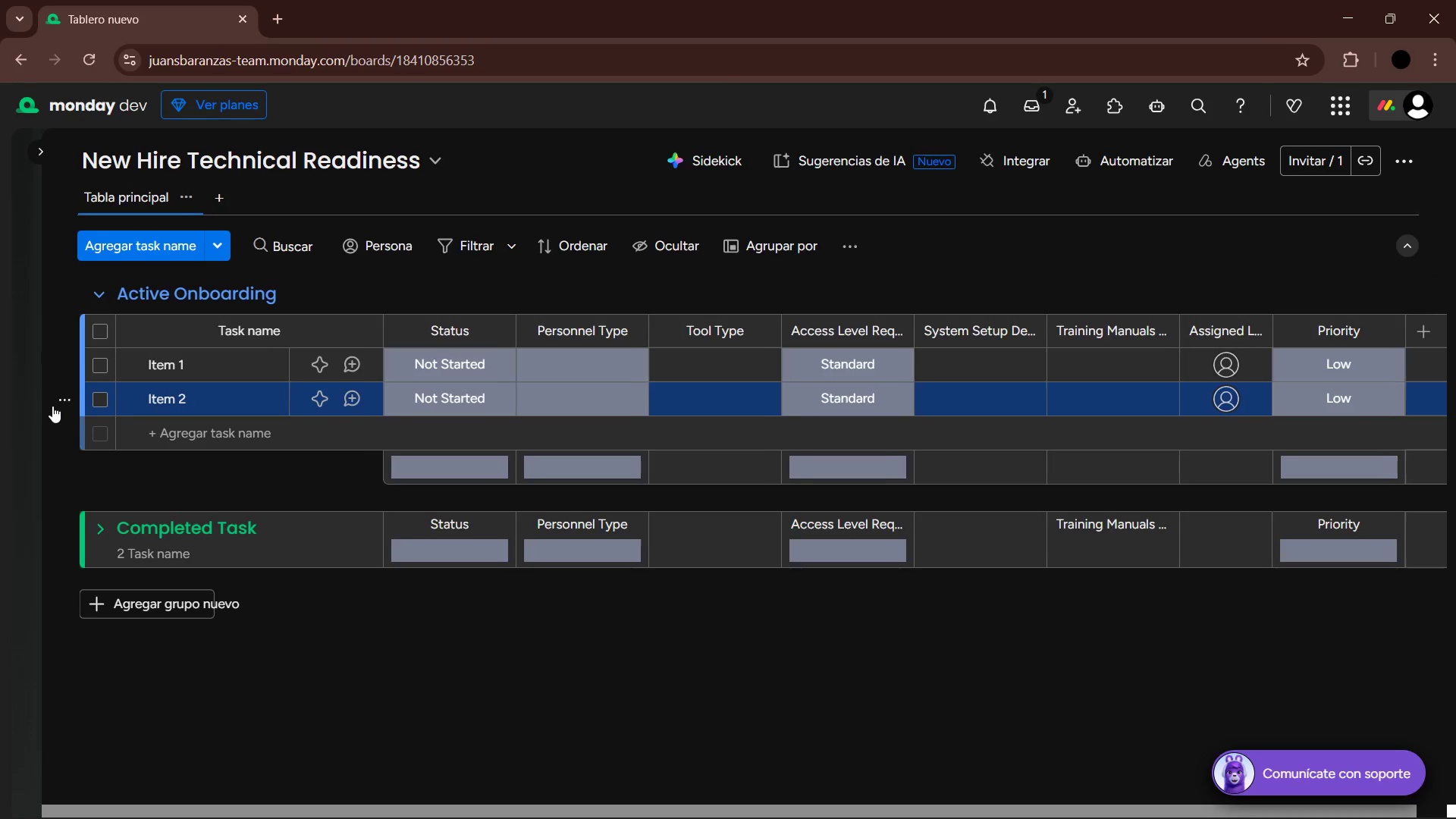 
left_click([61, 403])
 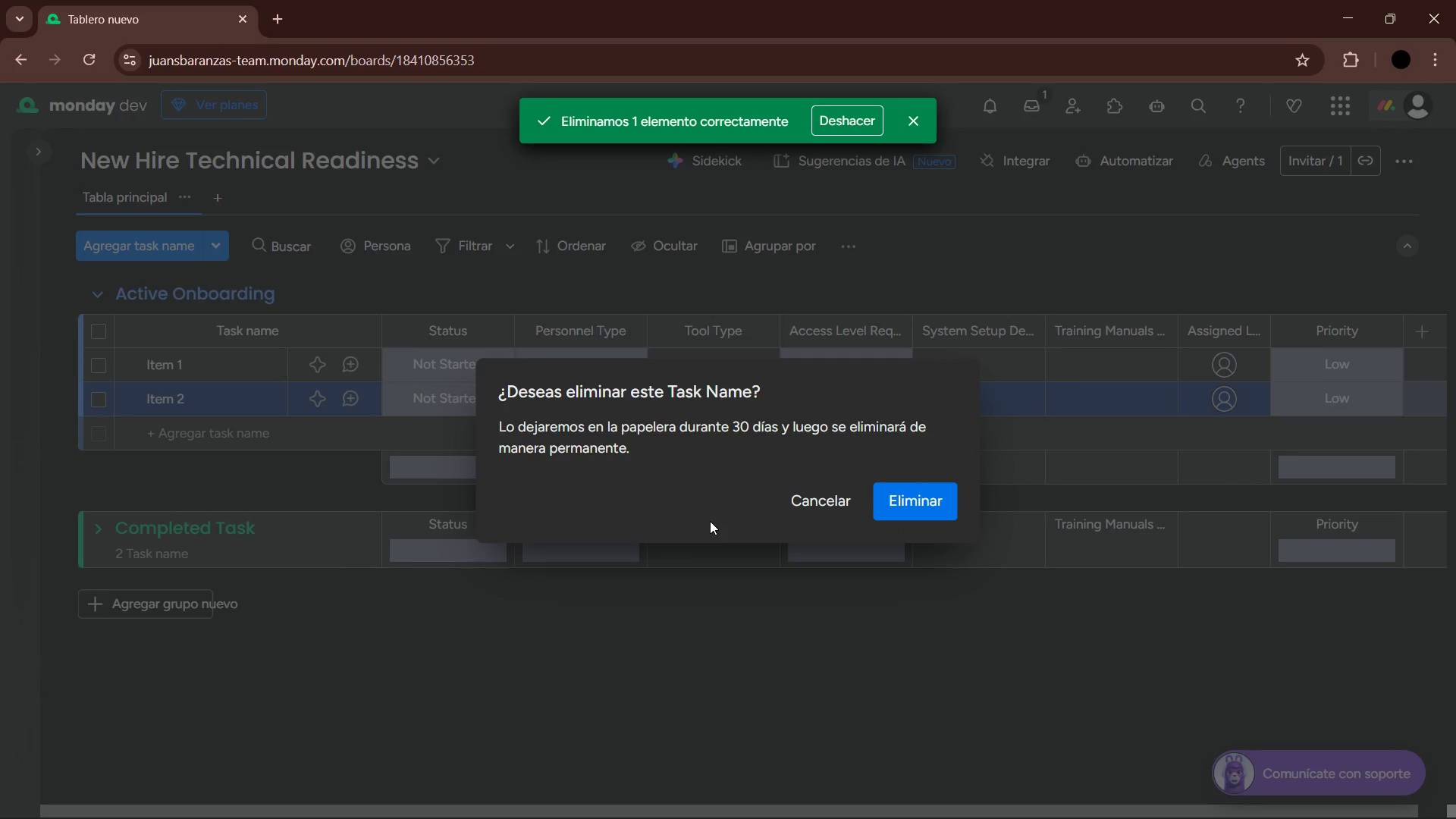 
left_click([922, 497])
 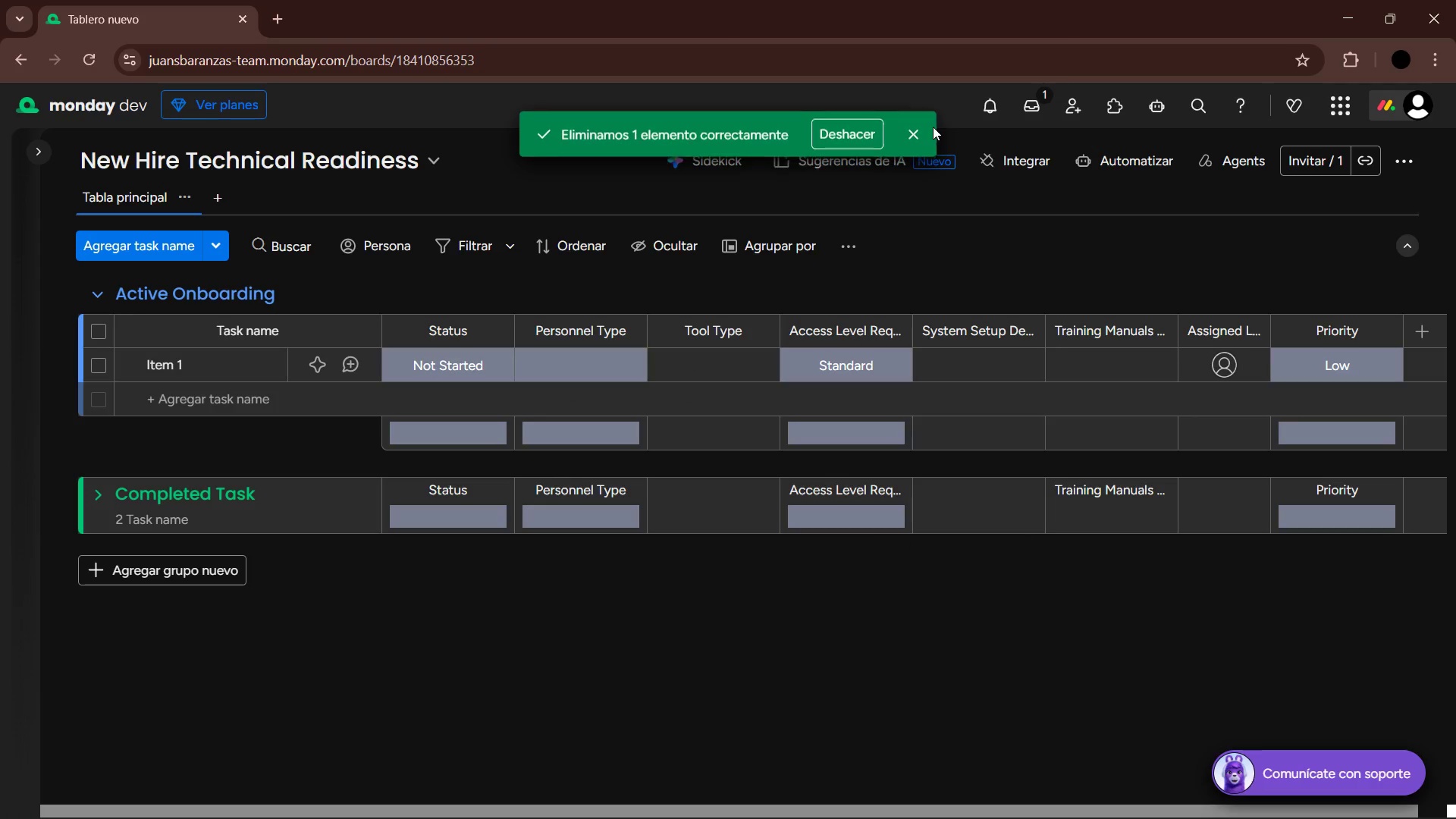 
left_click([919, 121])
 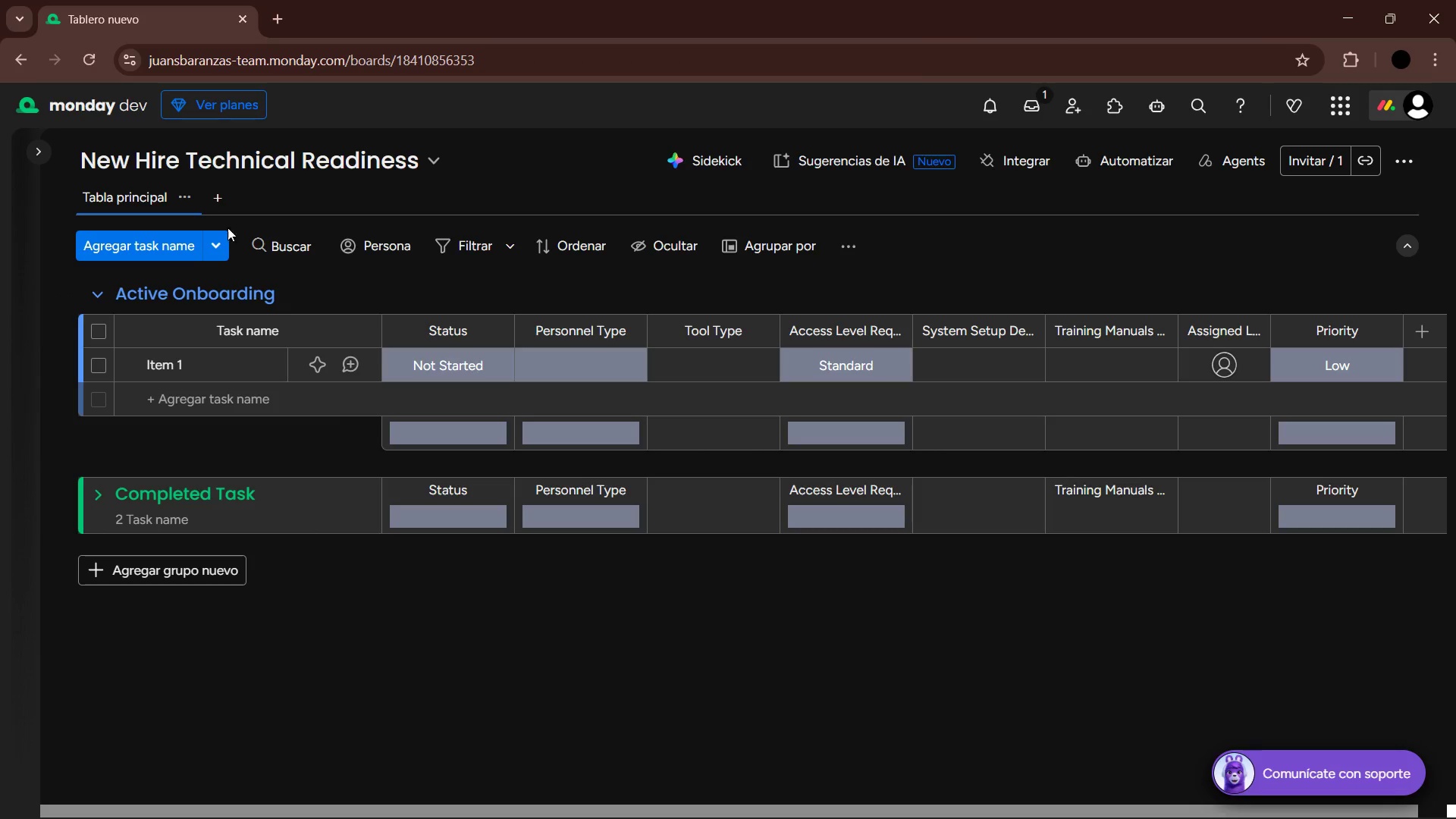 
left_click([209, 237])
 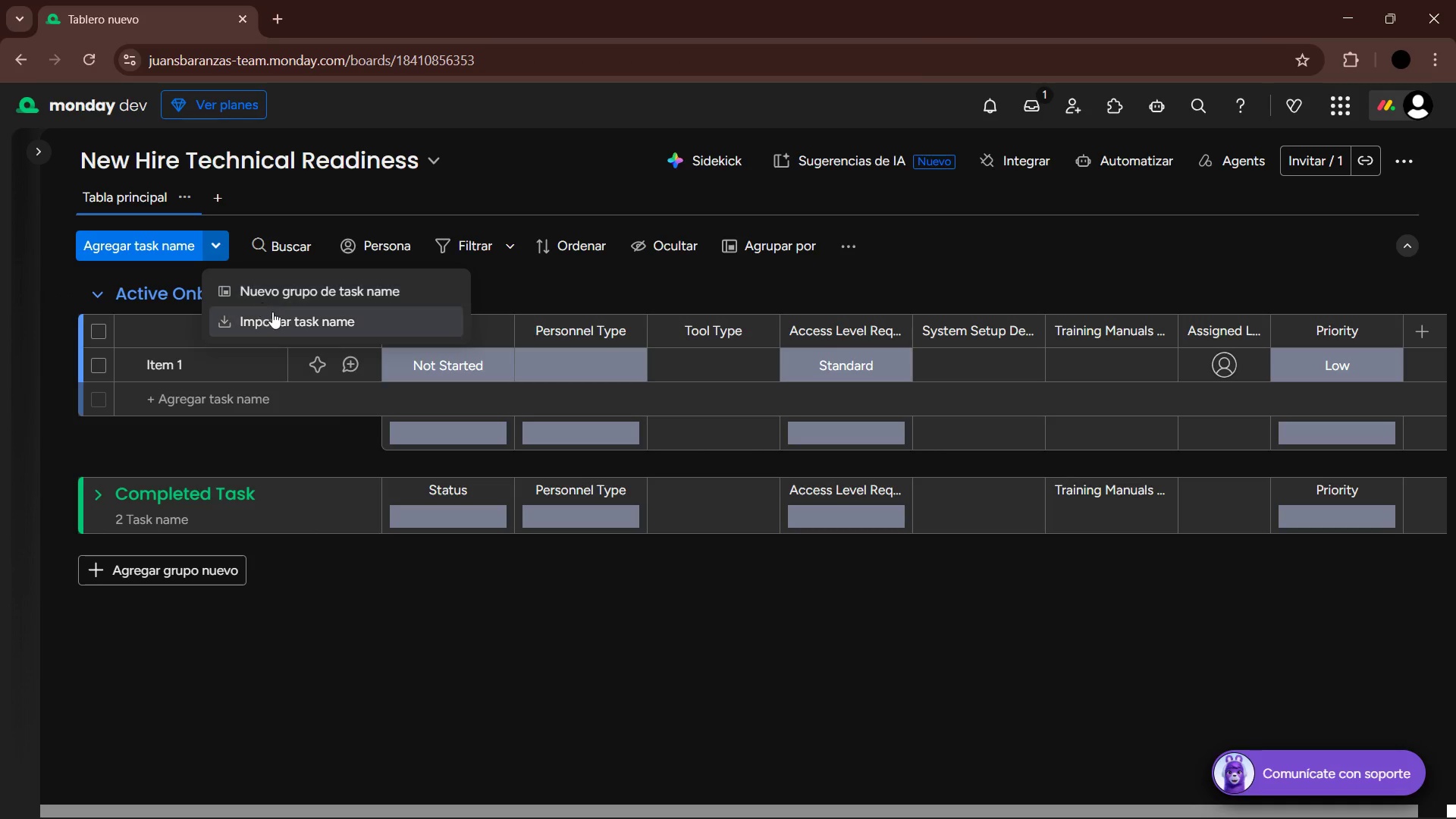 
left_click([278, 318])
 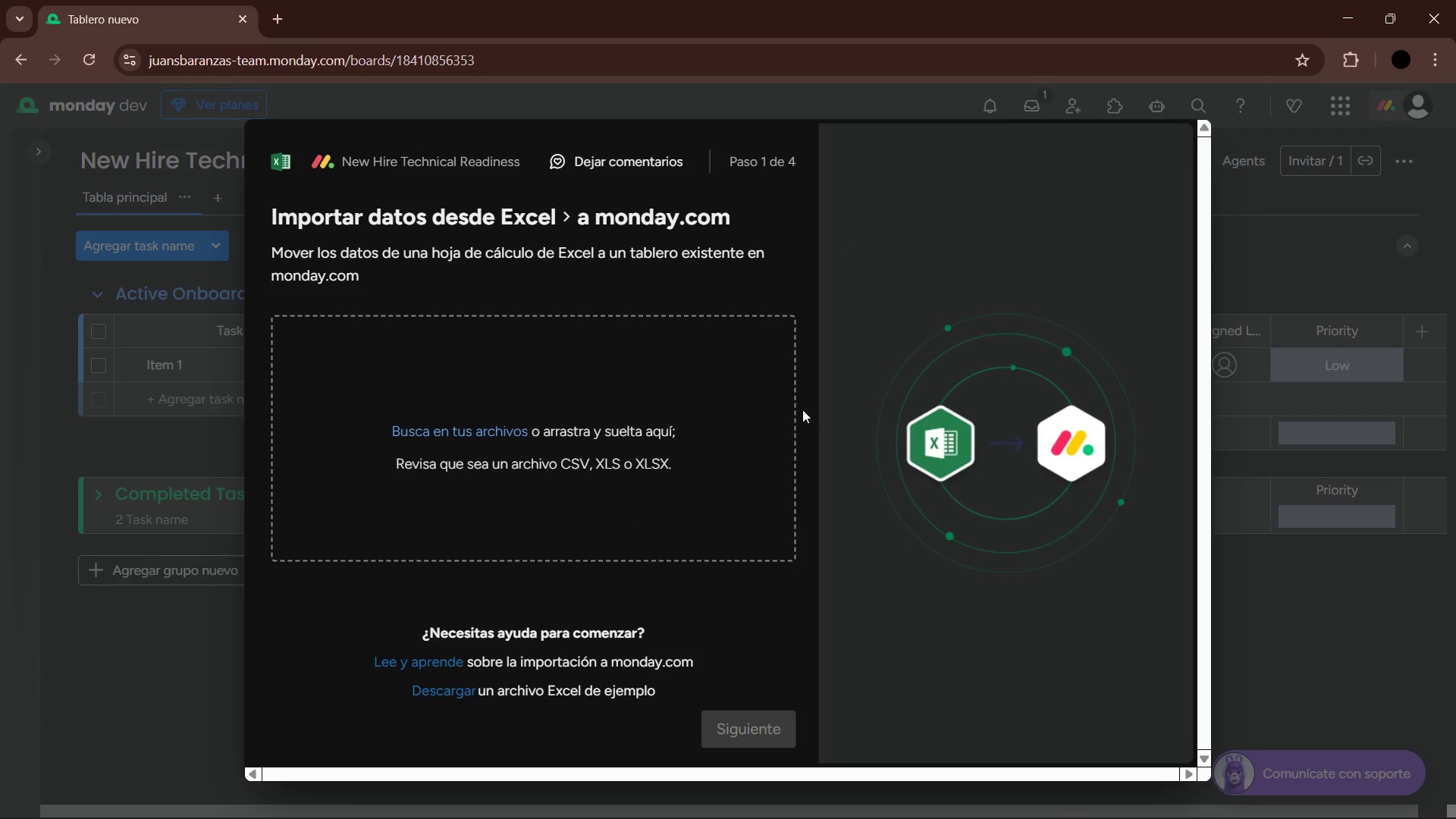 
left_click([546, 436])
 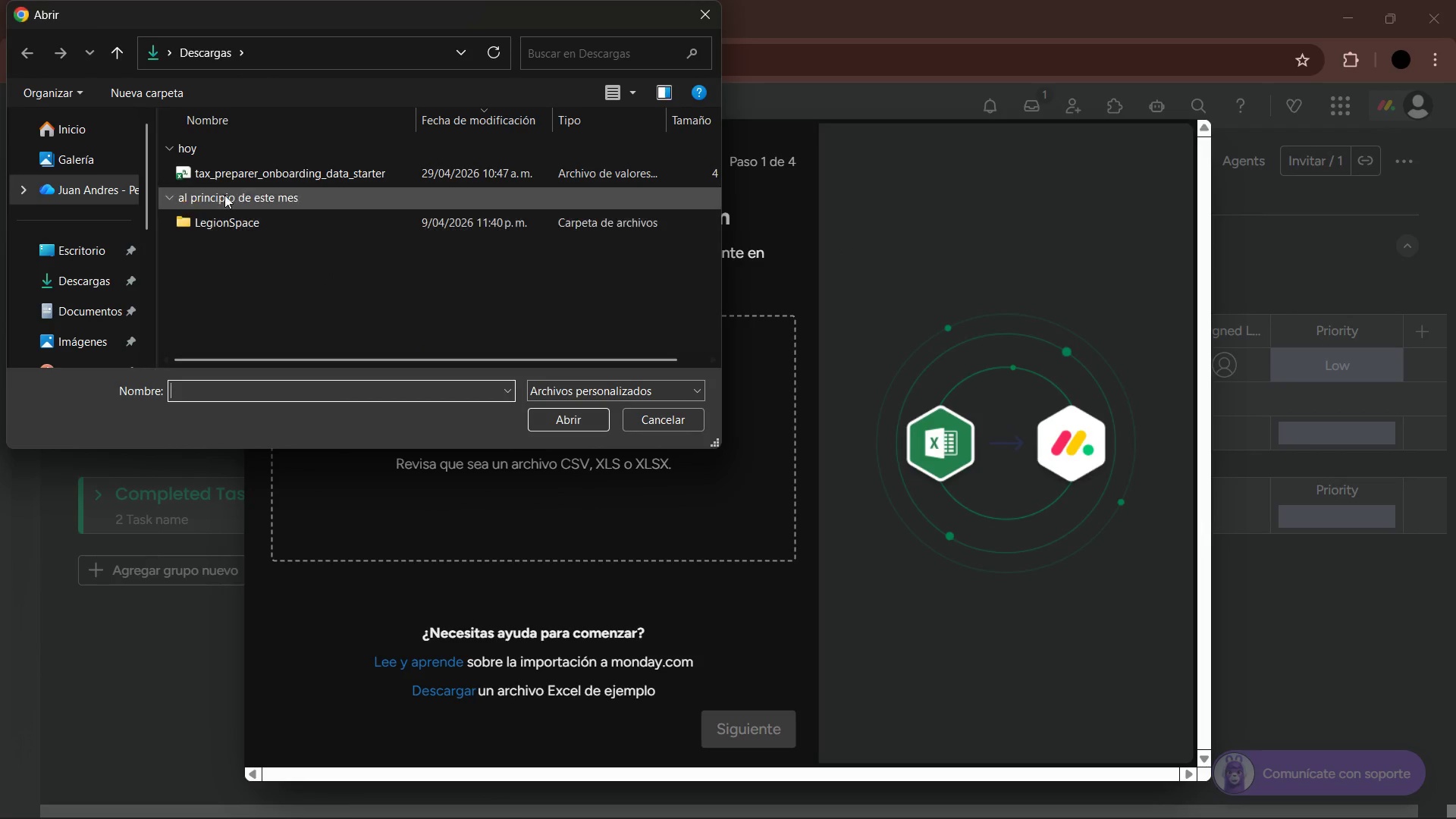 
left_click([231, 174])
 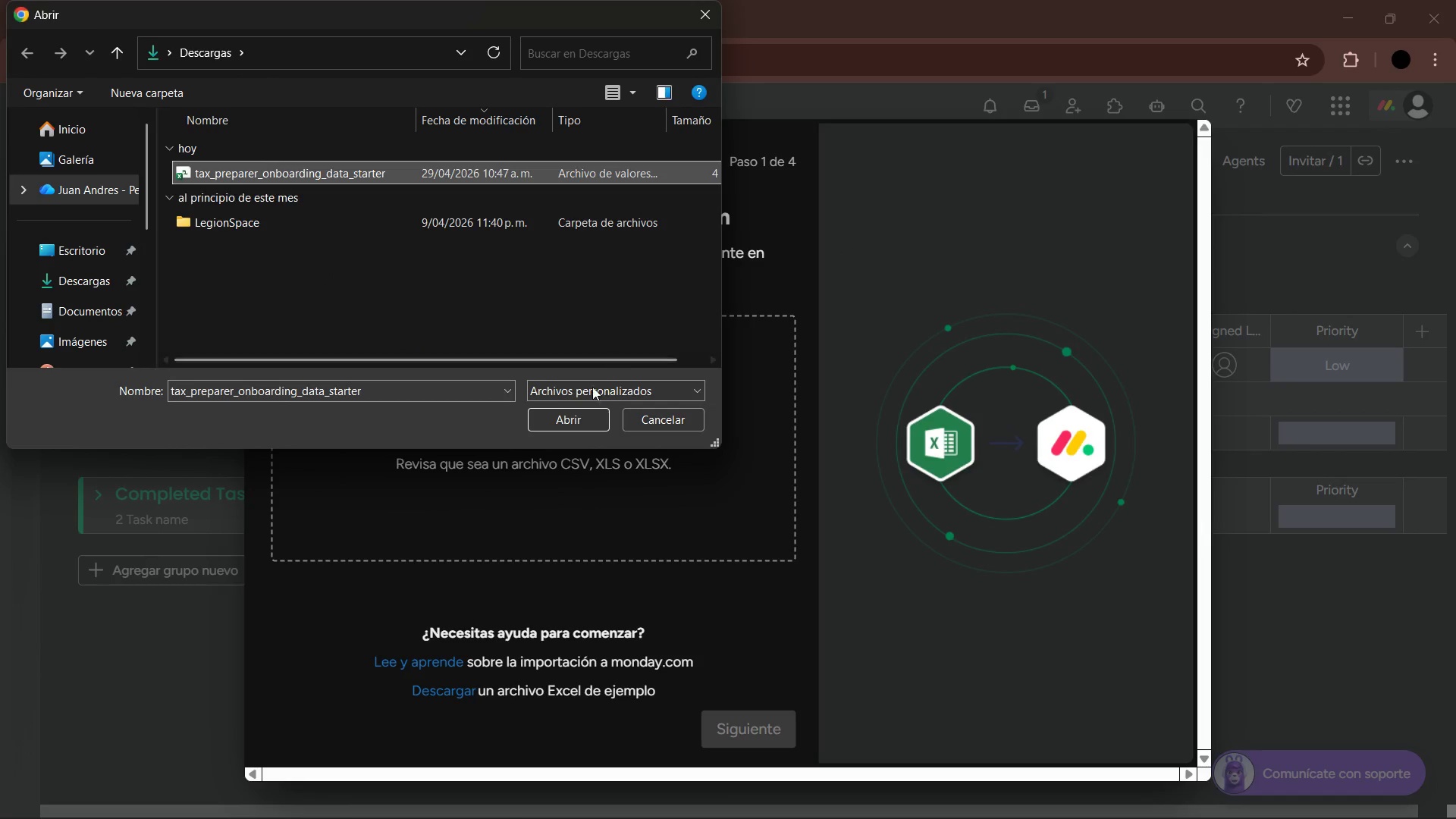 
left_click([578, 417])
 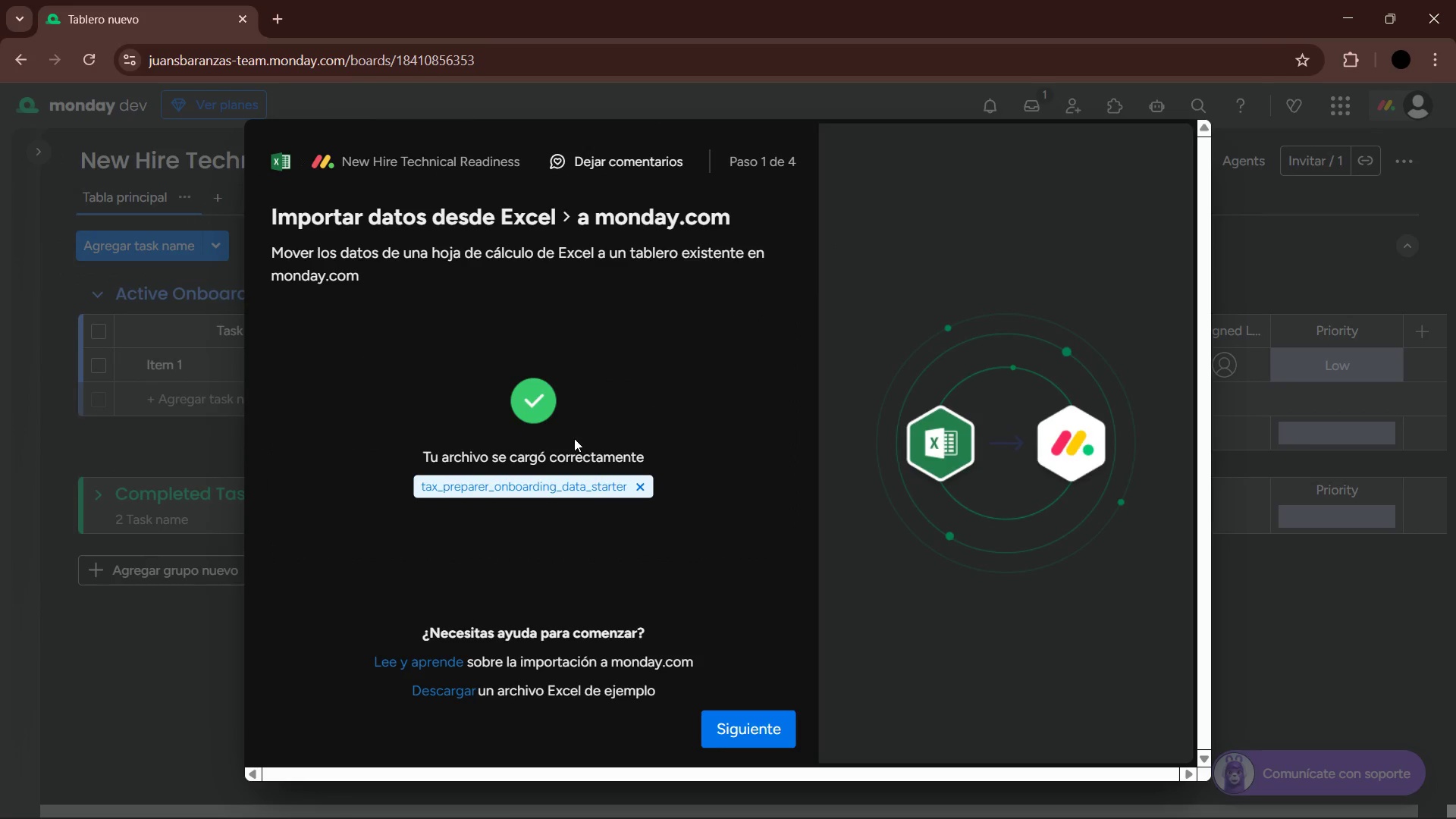 
left_click([734, 720])
 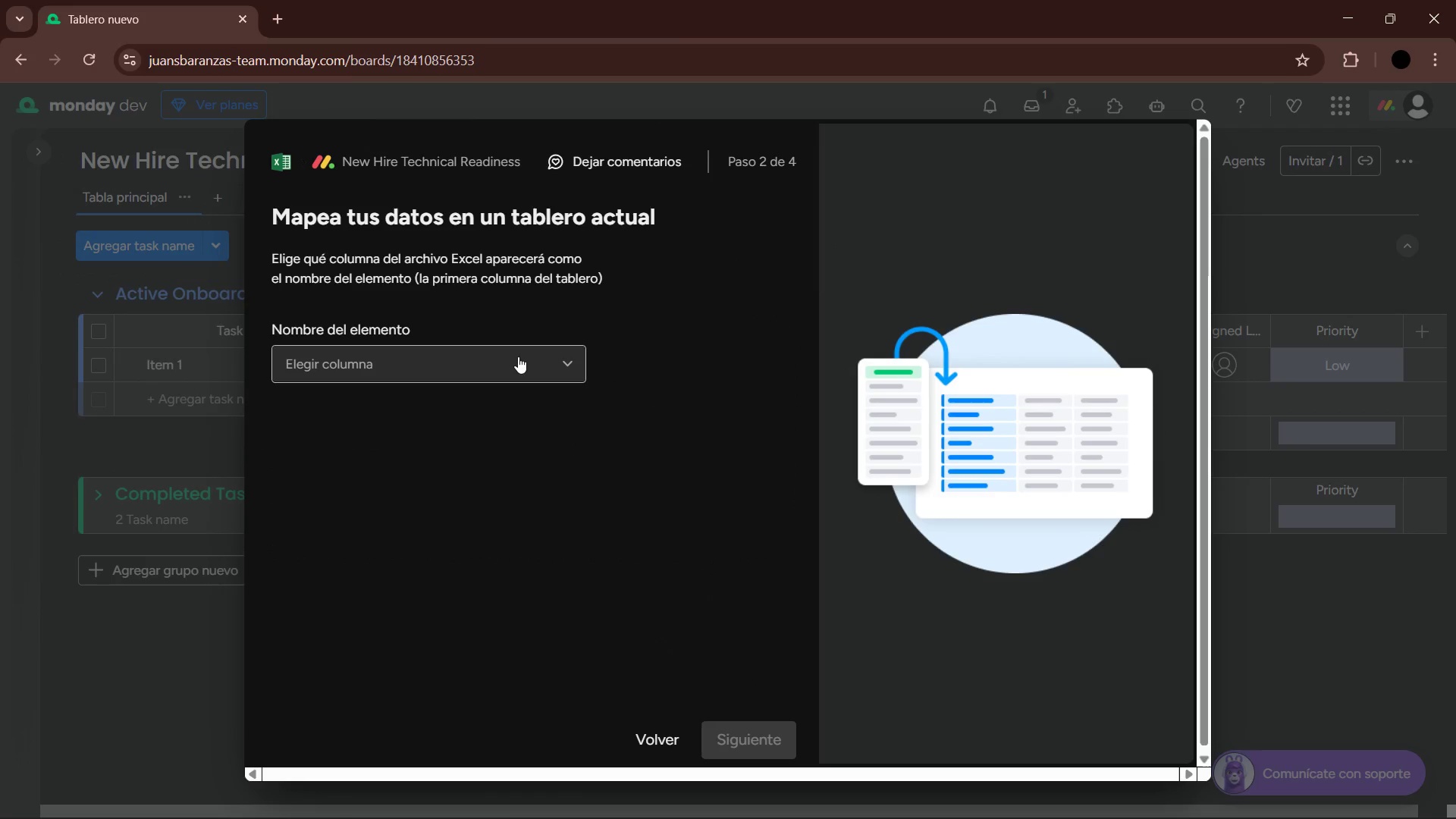 
left_click([514, 366])
 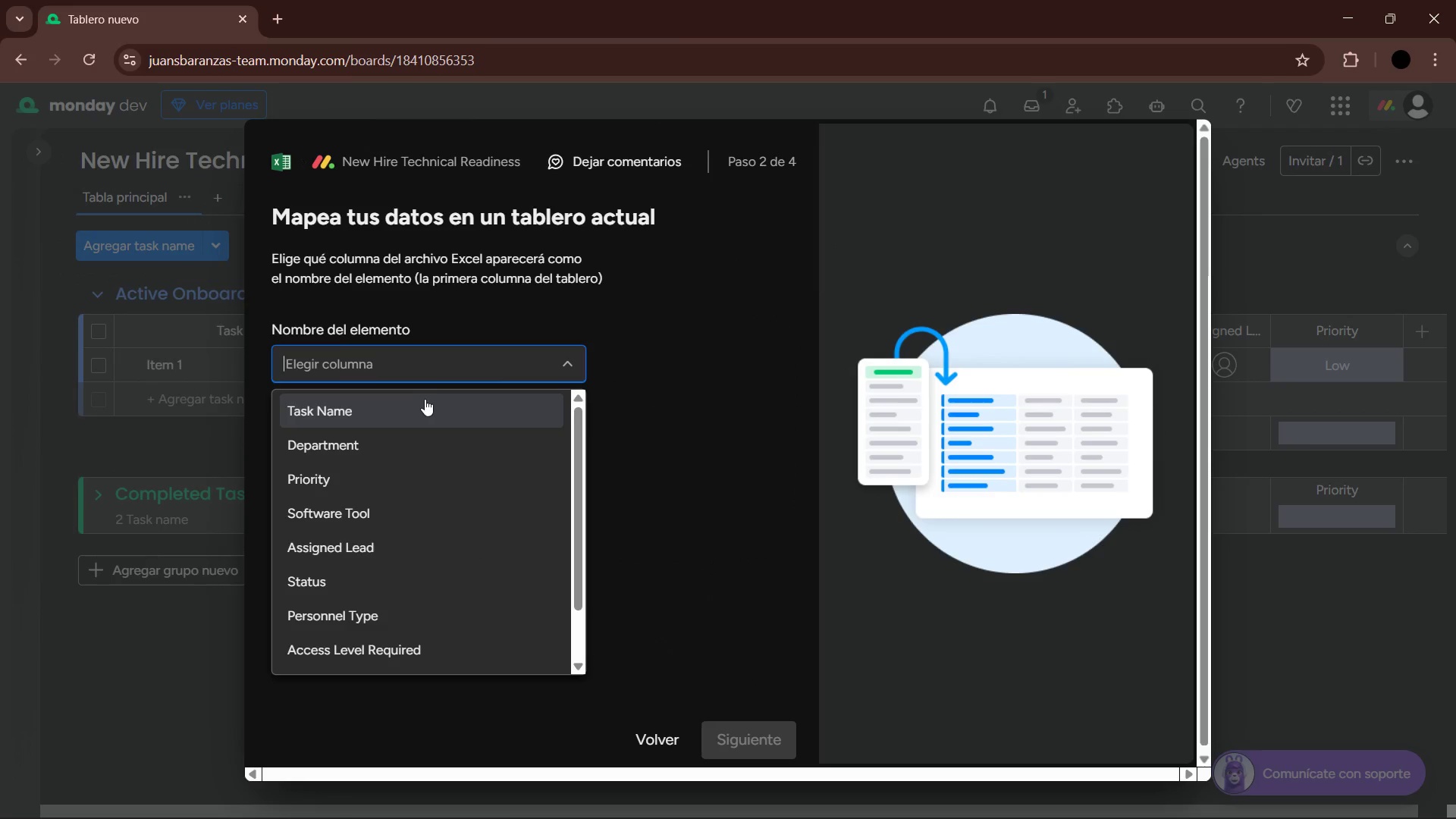 
left_click([413, 404])
 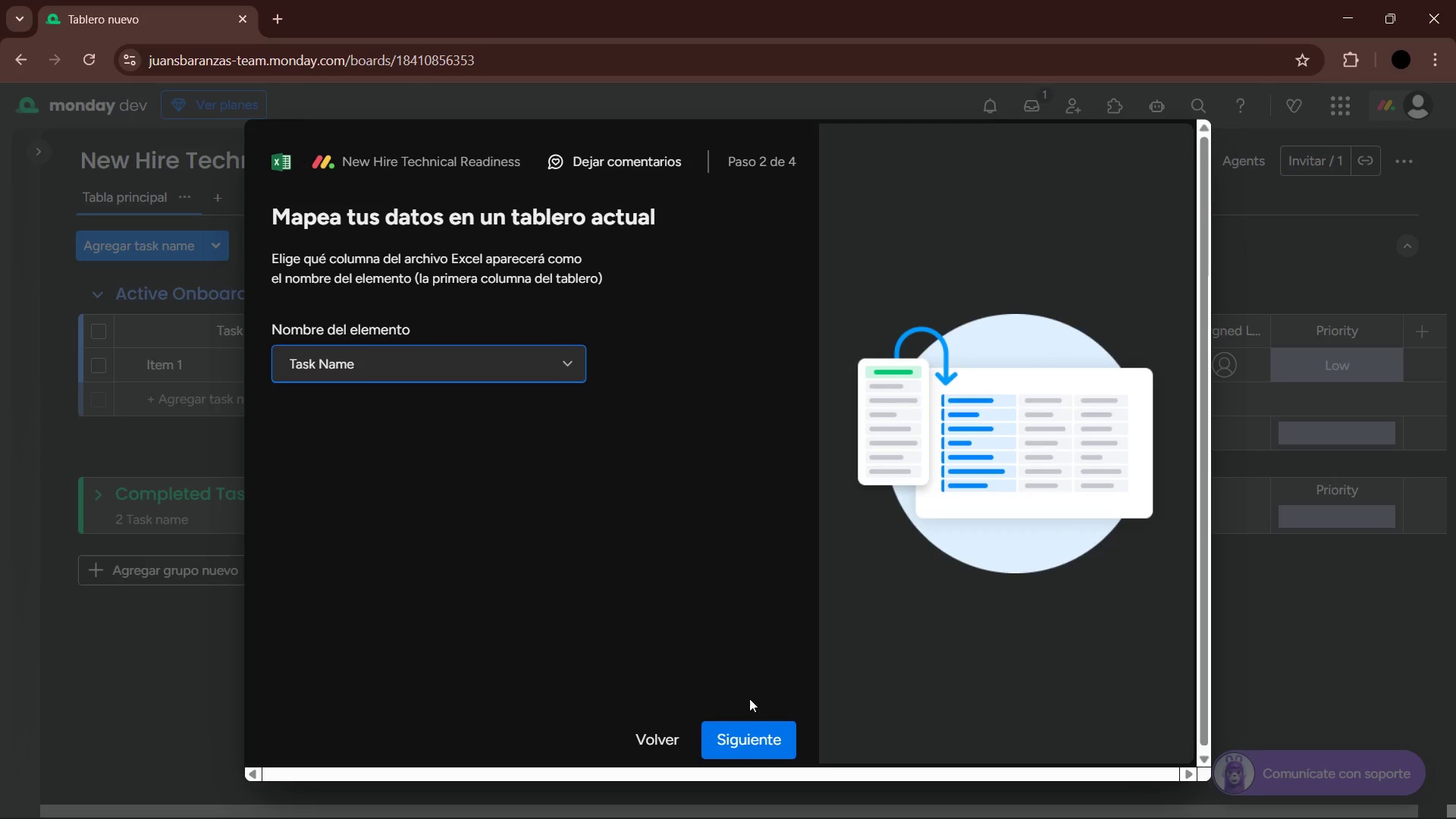 
left_click([744, 726])
 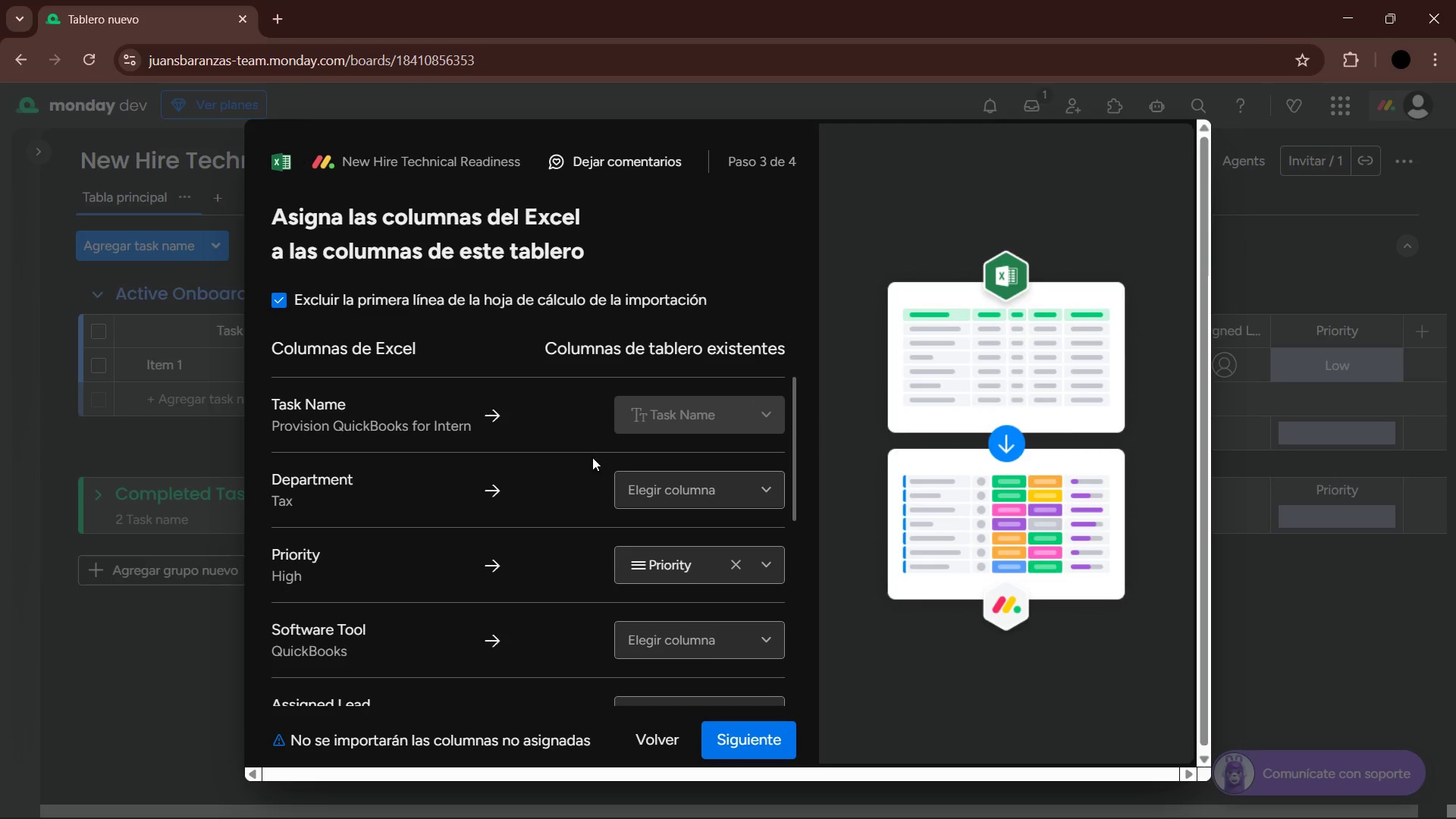 
left_click([690, 493])
 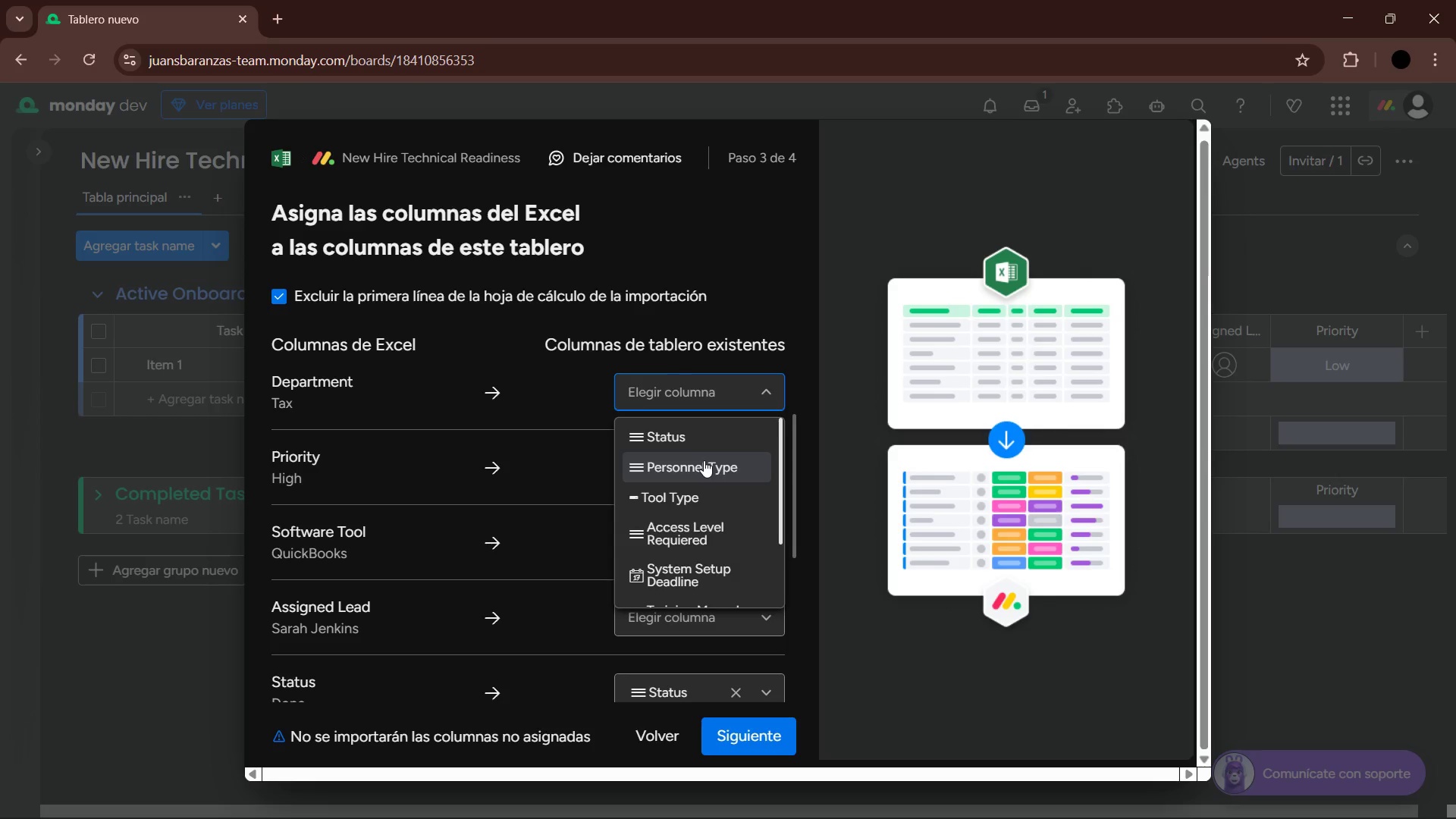 
wait(14.62)
 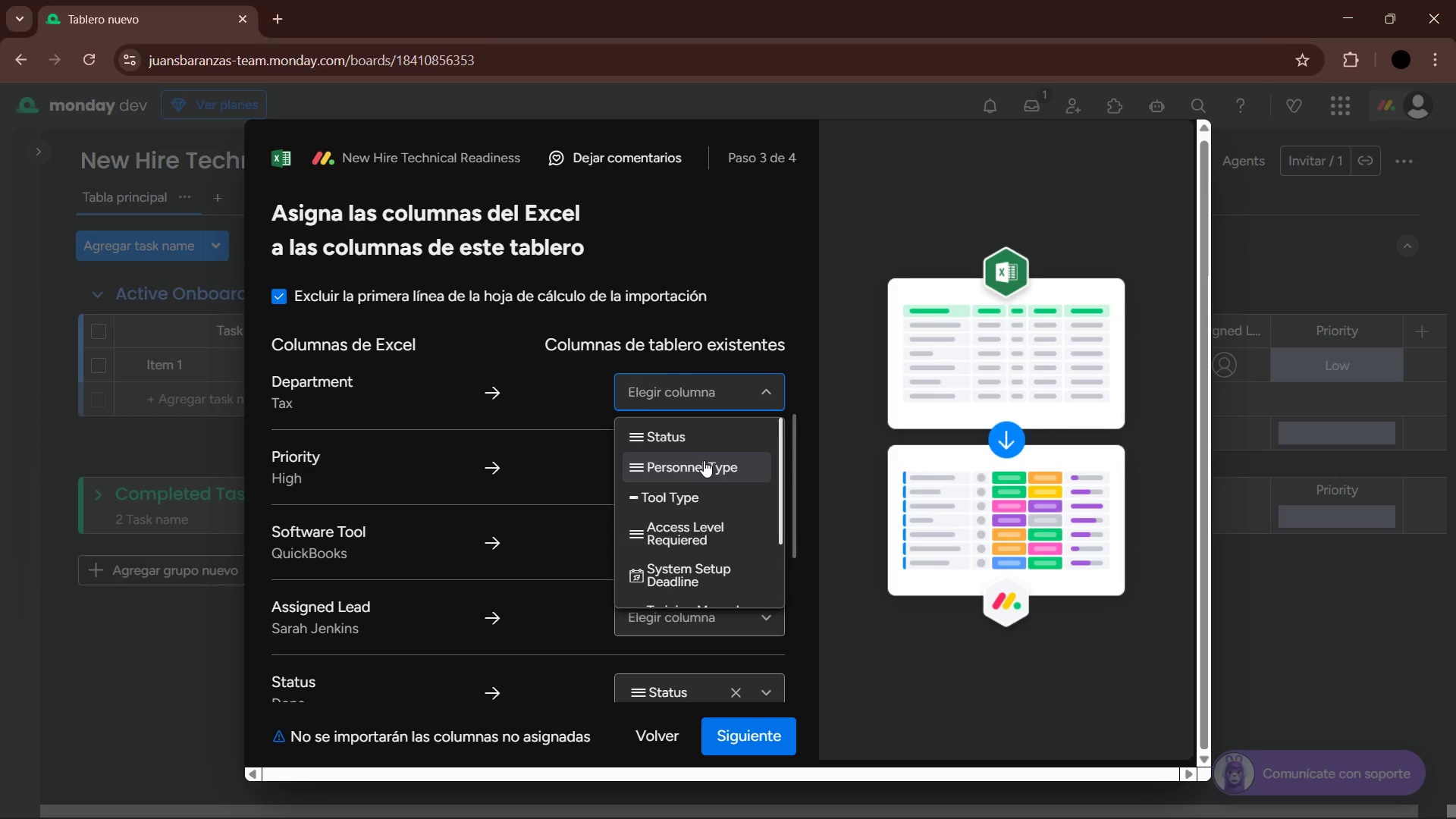 
left_click([539, 547])
 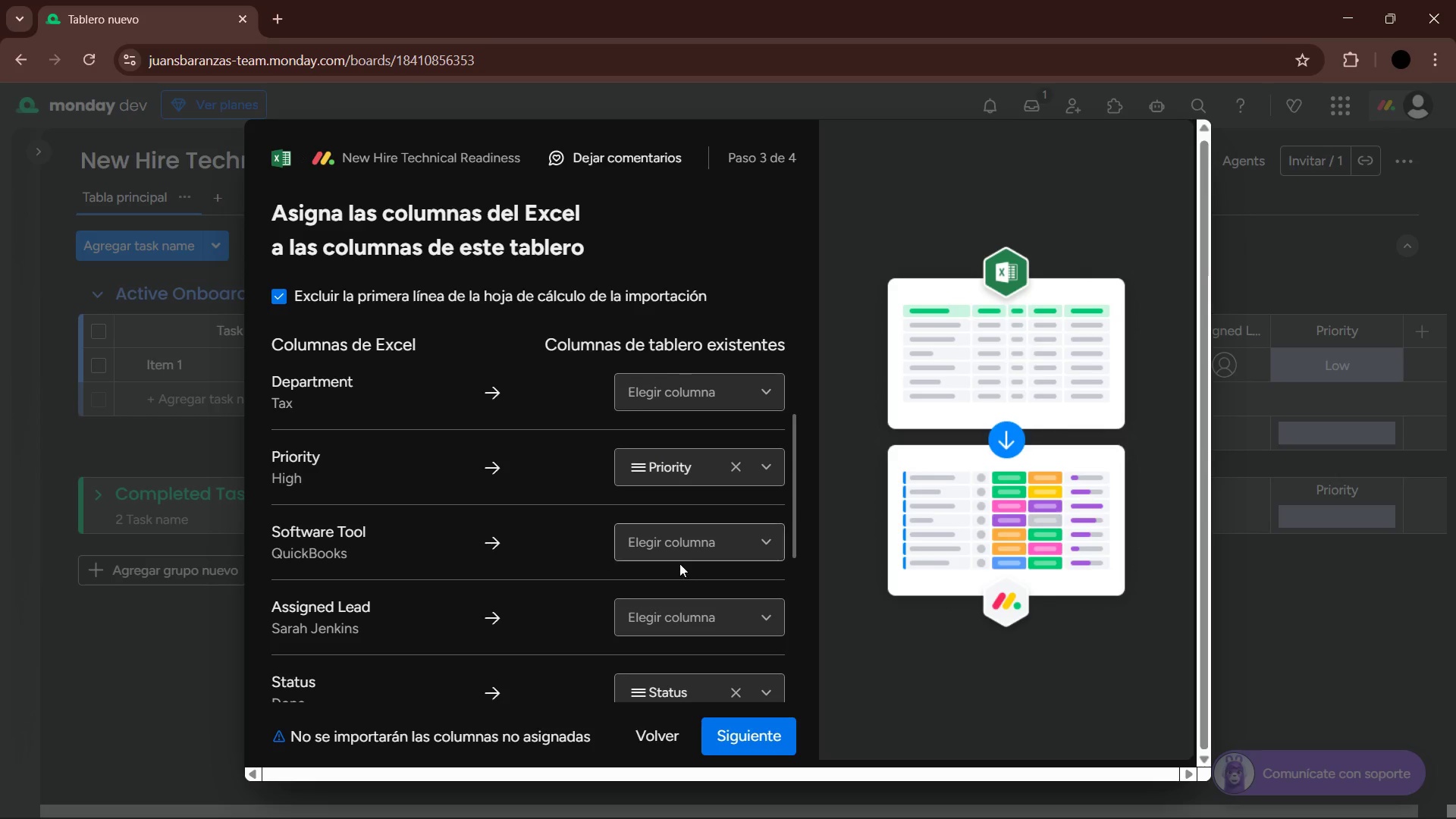 
left_click([762, 554])
 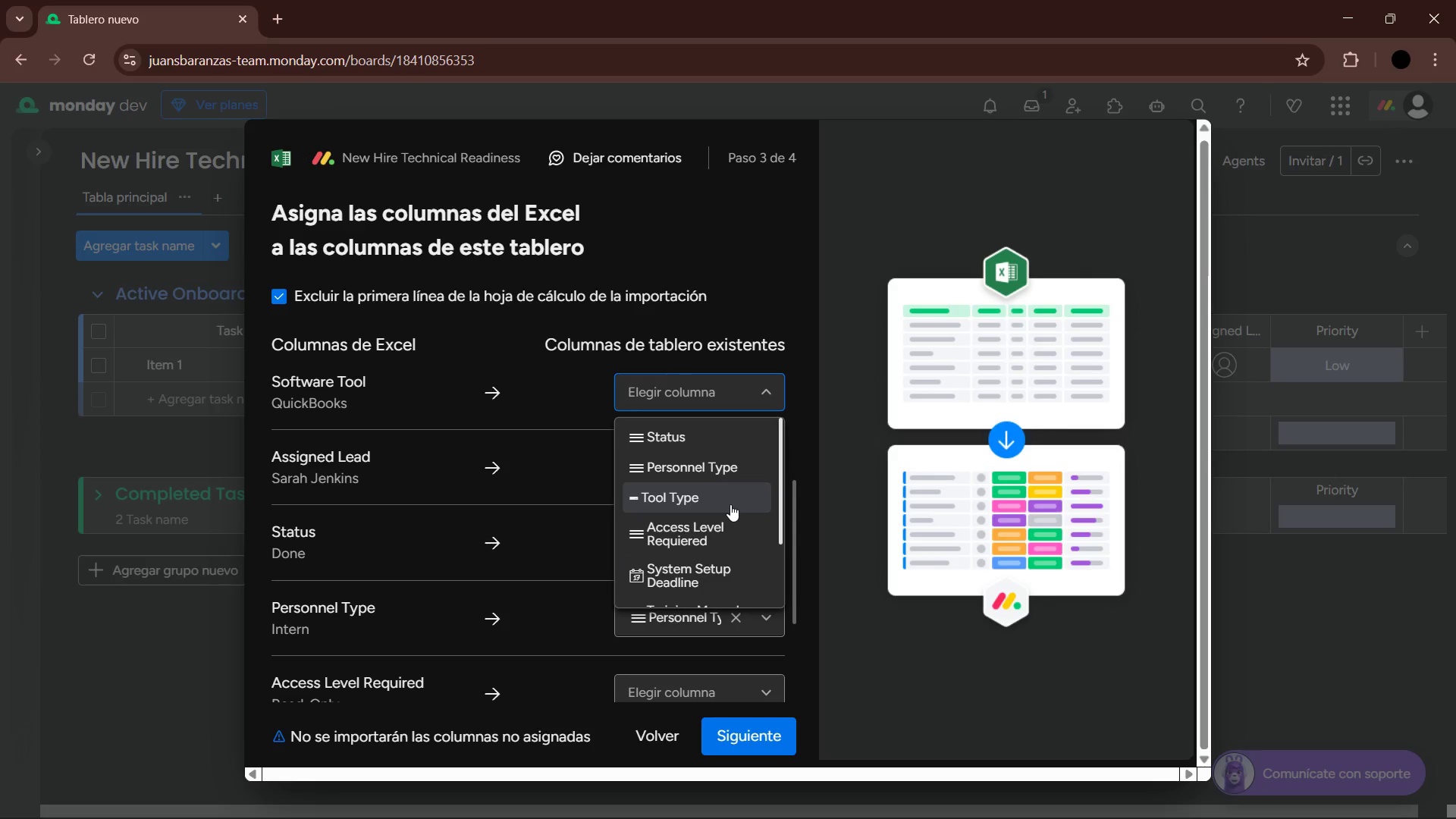 
scroll: coordinate [730, 509], scroll_direction: down, amount: 4.0
 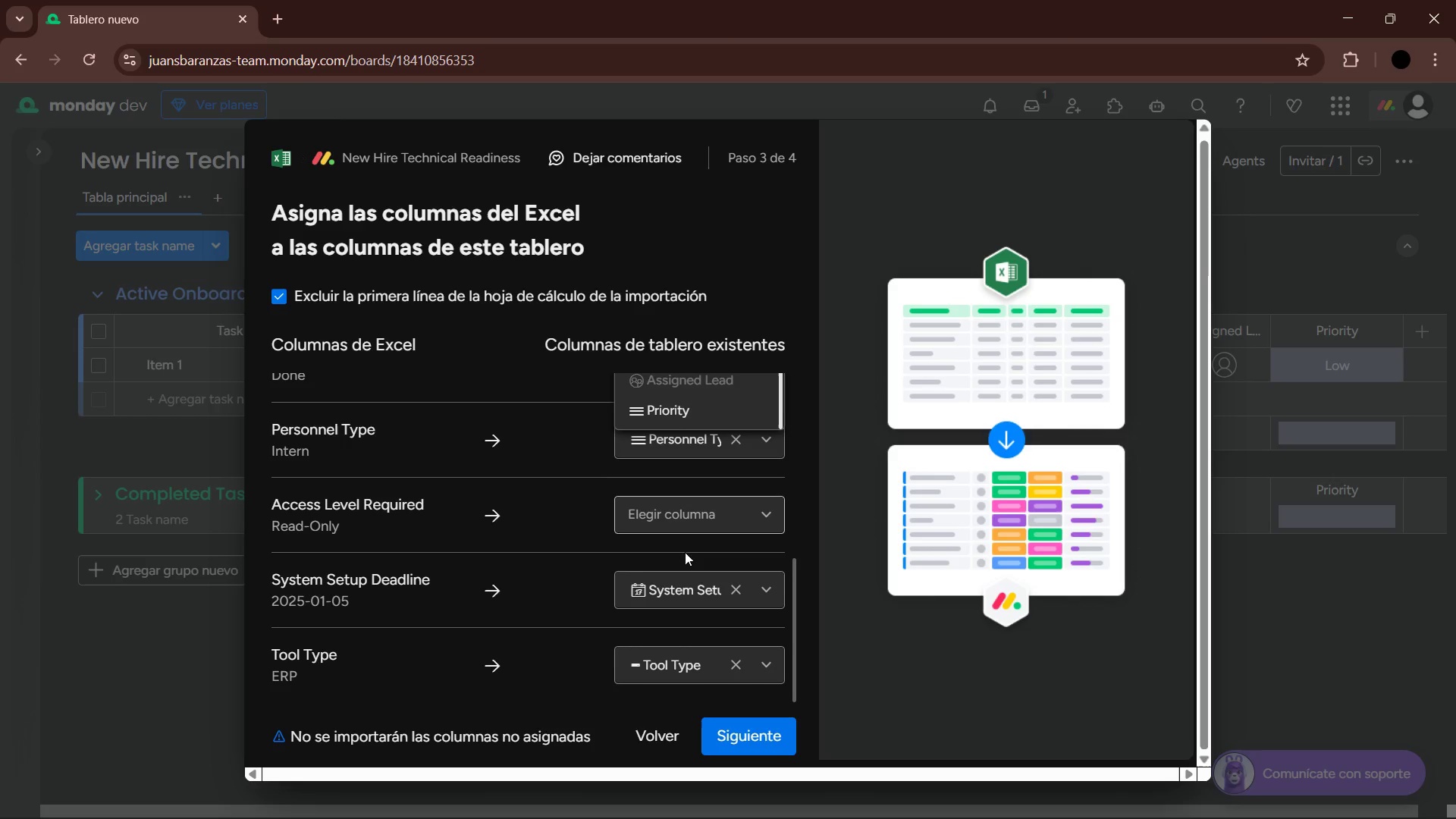 
scroll: coordinate [484, 583], scroll_direction: up, amount: 3.0
 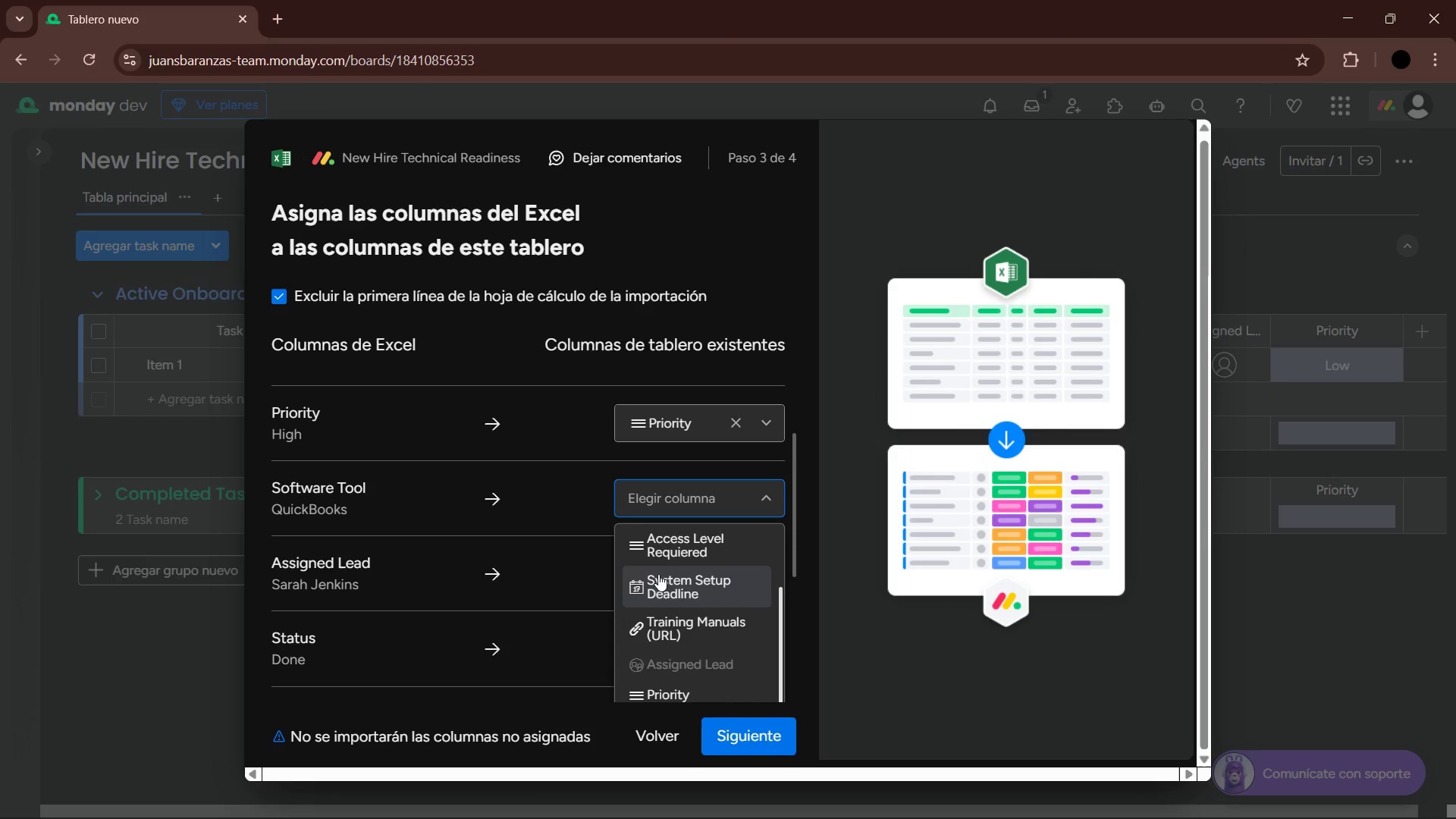 
scroll: coordinate [708, 580], scroll_direction: down, amount: 1.0
 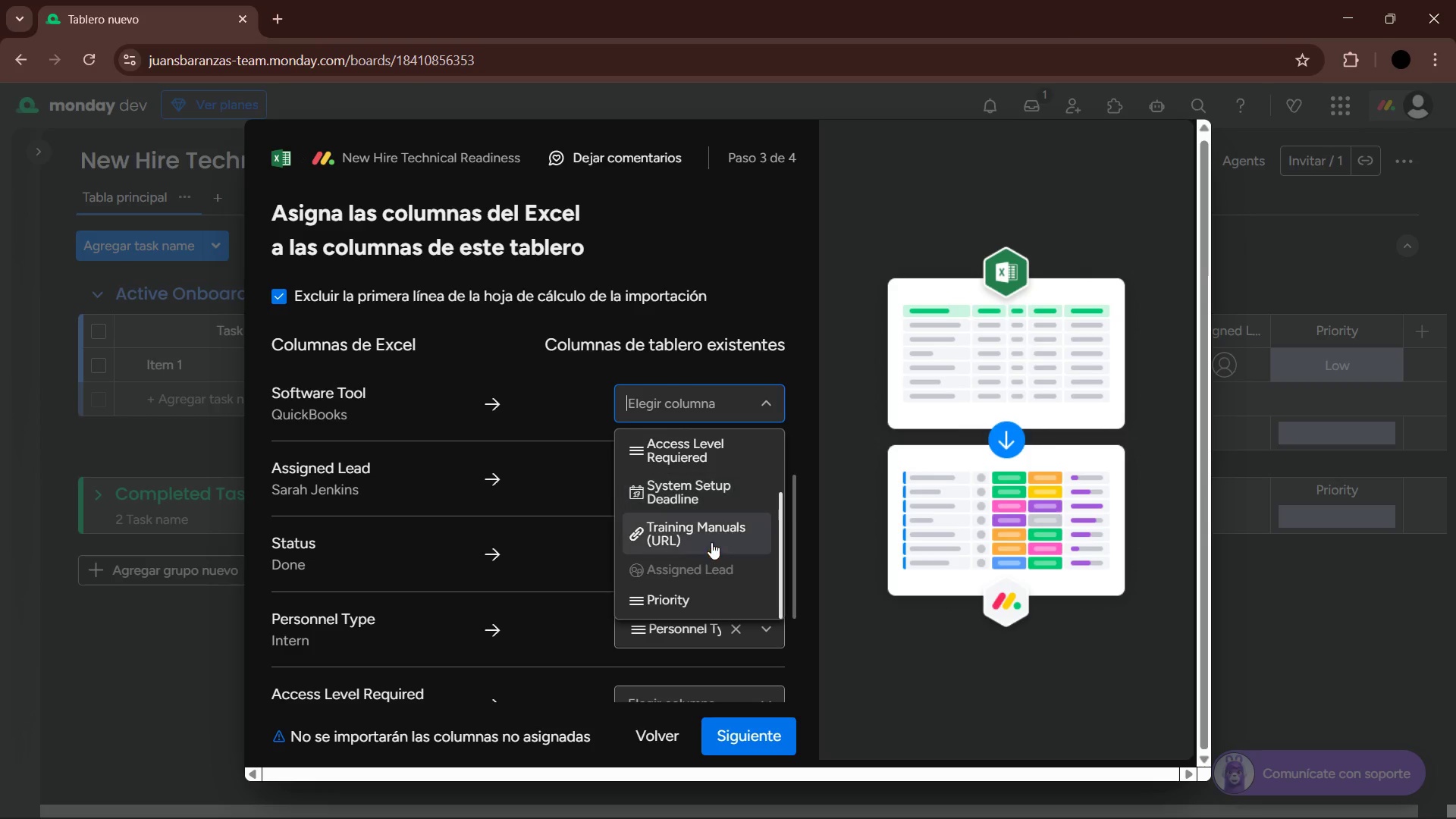 
scroll: coordinate [711, 542], scroll_direction: up, amount: 1.0
 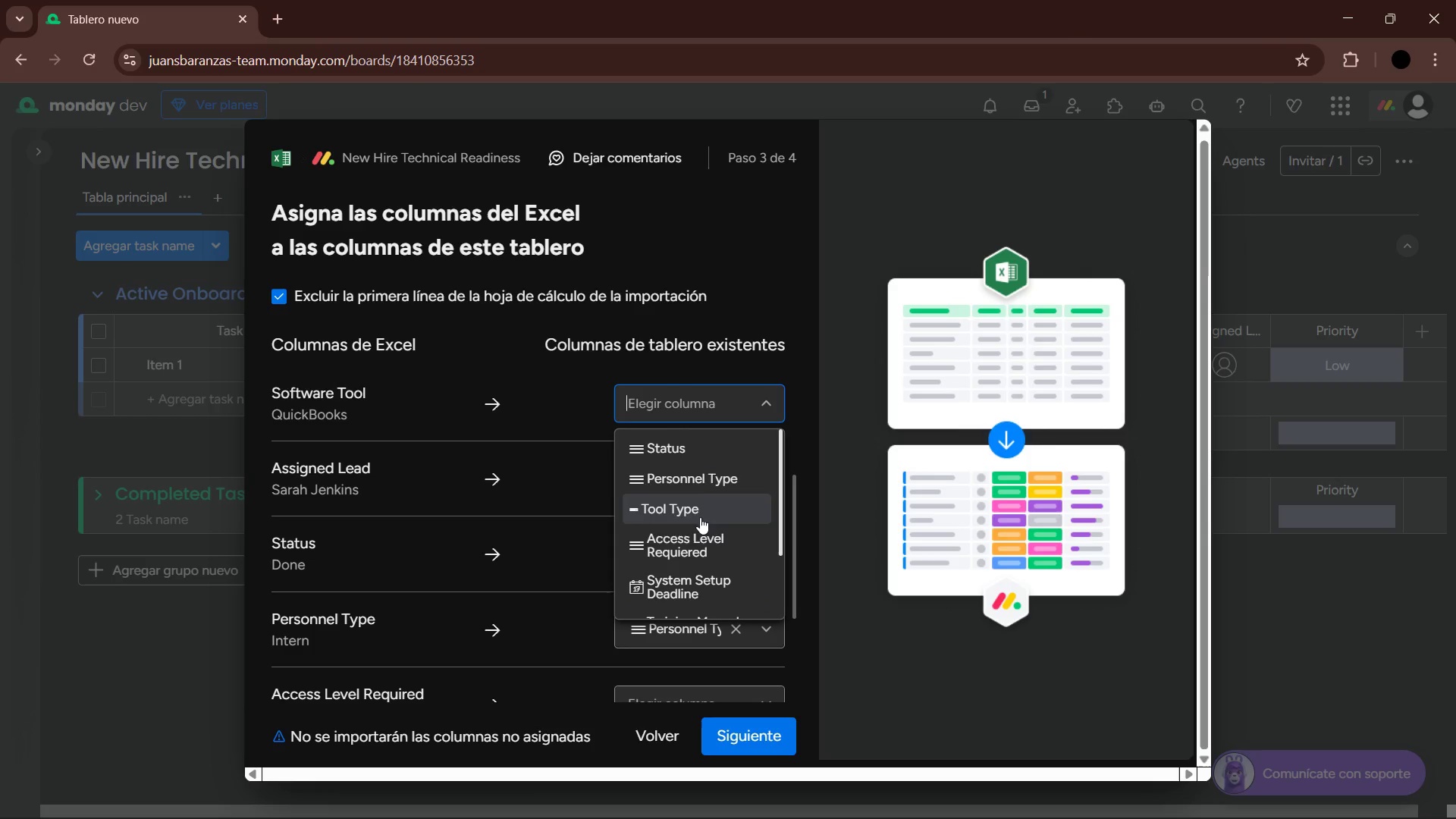 
left_click([700, 516])
 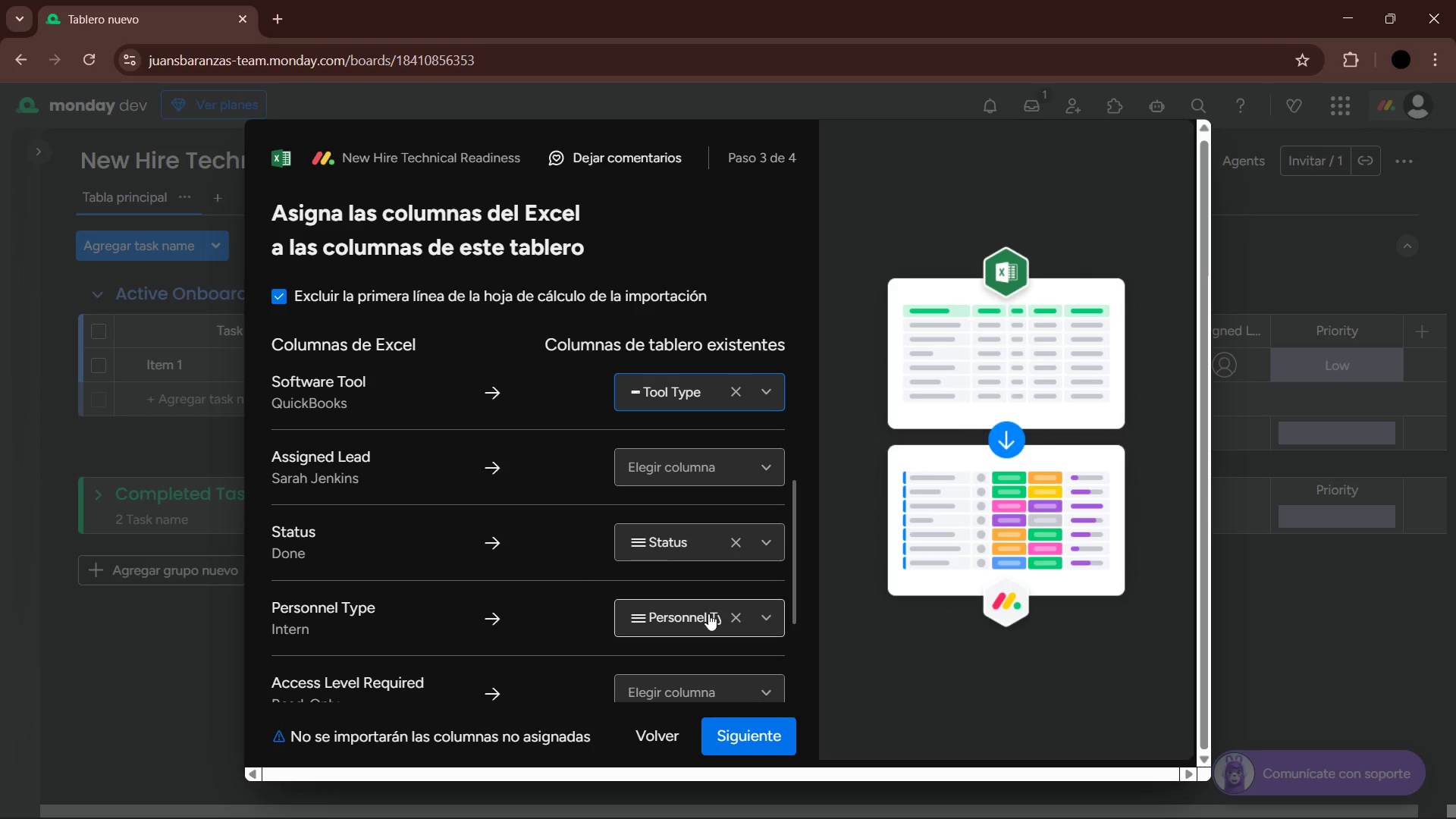 
scroll: coordinate [581, 614], scroll_direction: down, amount: 1.0
 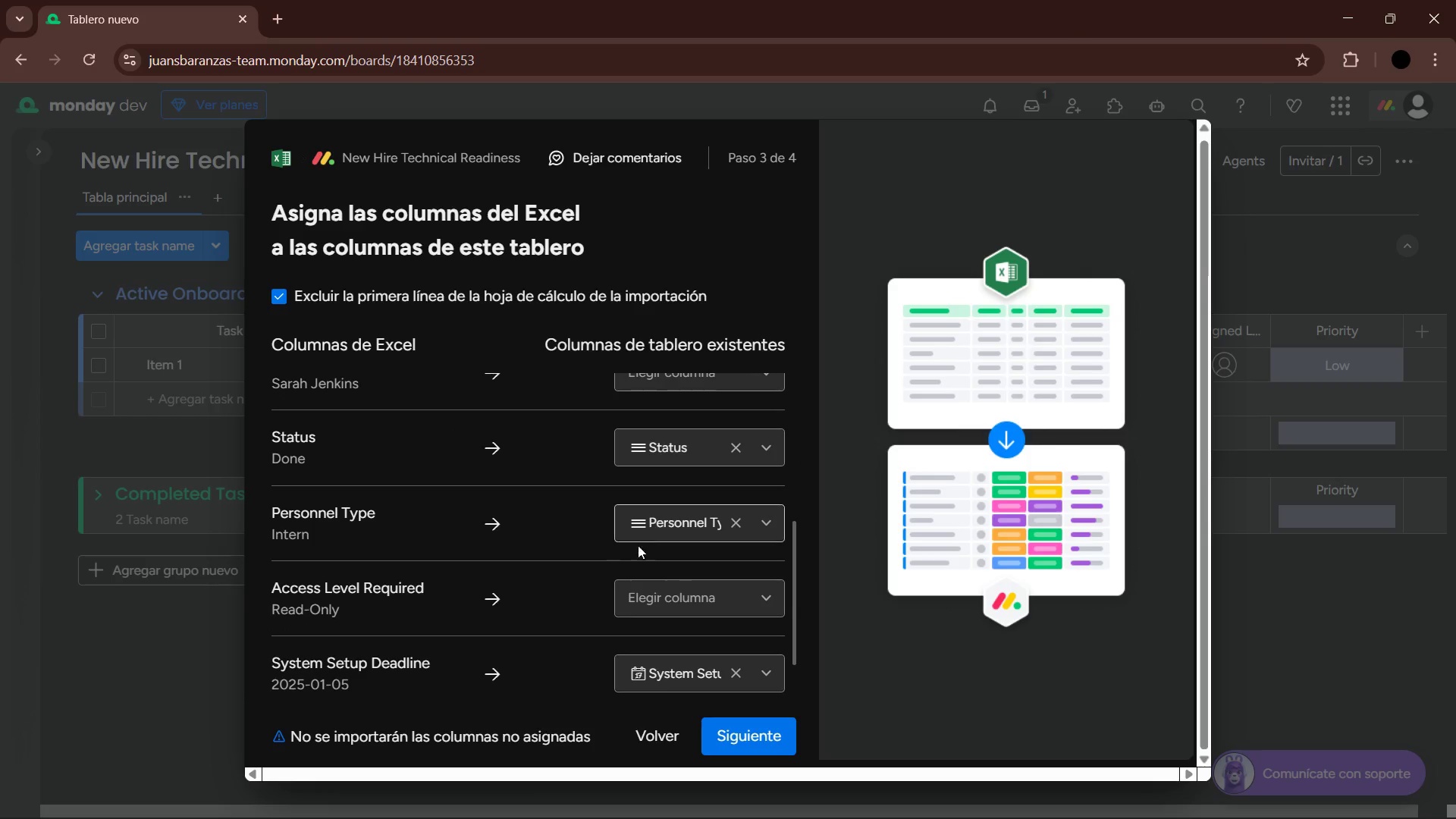 
scroll: coordinate [617, 551], scroll_direction: up, amount: 1.0
 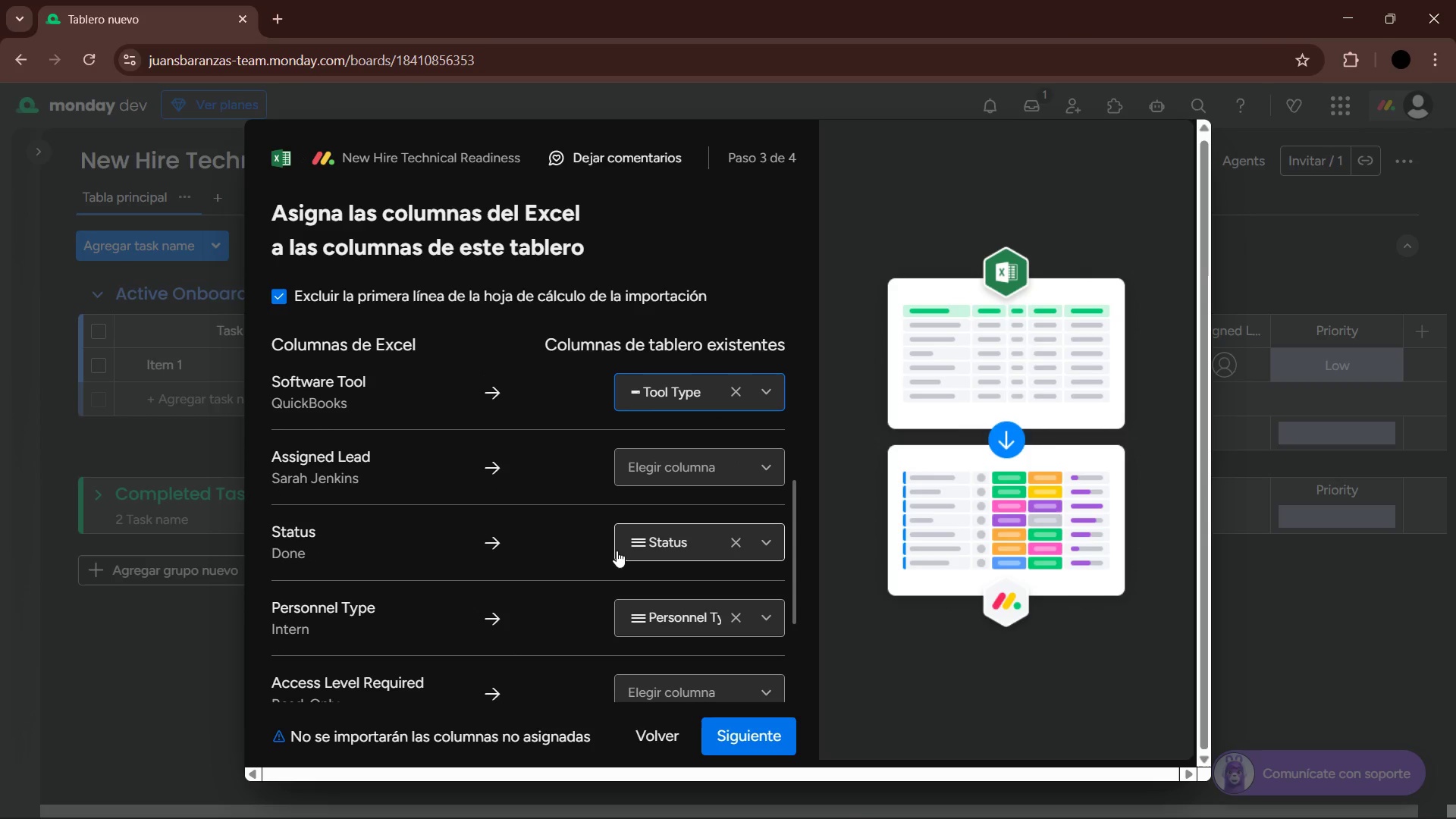 
scroll: coordinate [623, 579], scroll_direction: down, amount: 2.0
 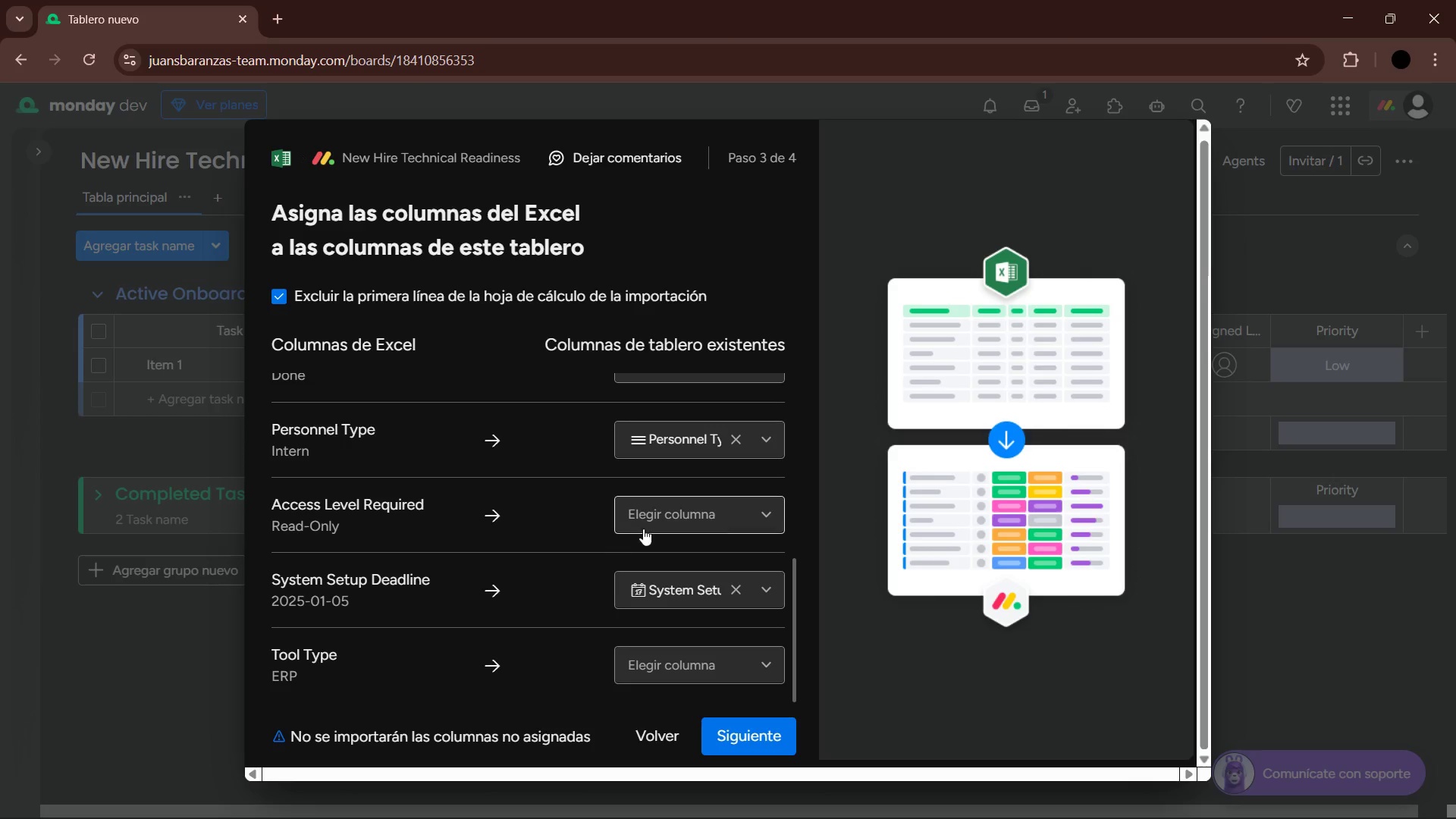 
left_click([686, 528])
 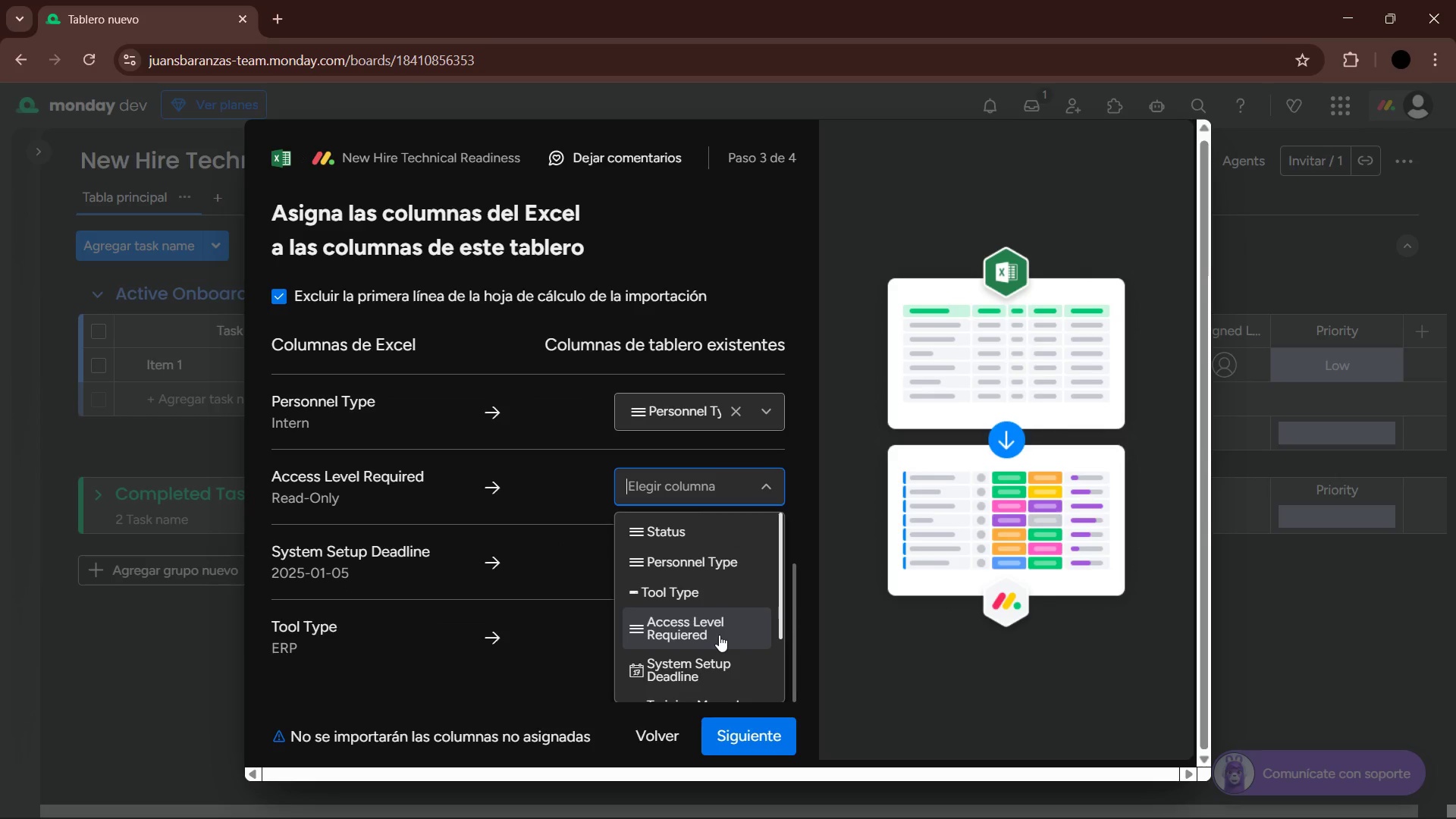 
left_click([719, 635])
 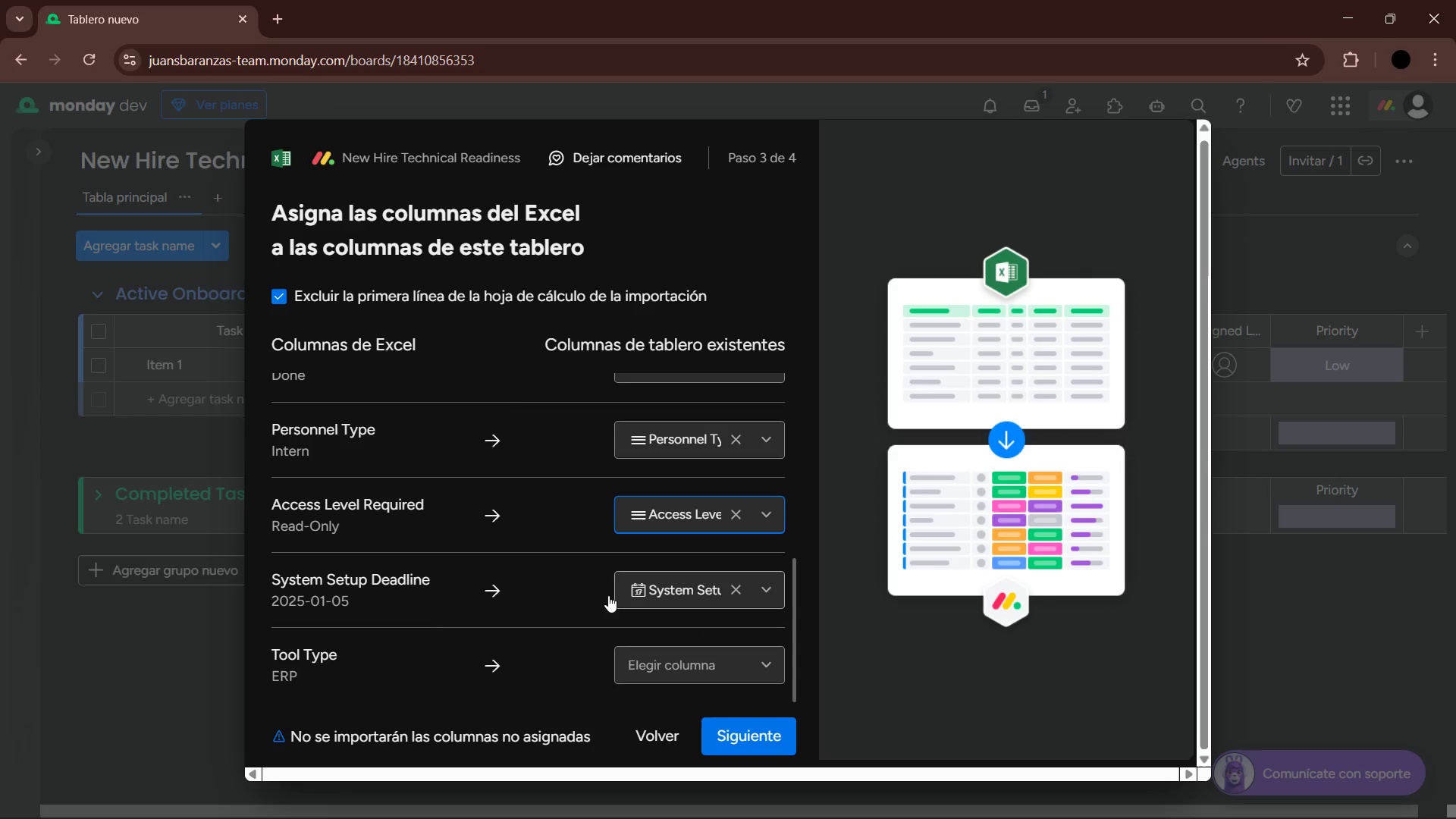 
scroll: coordinate [502, 566], scroll_direction: down, amount: 2.0
 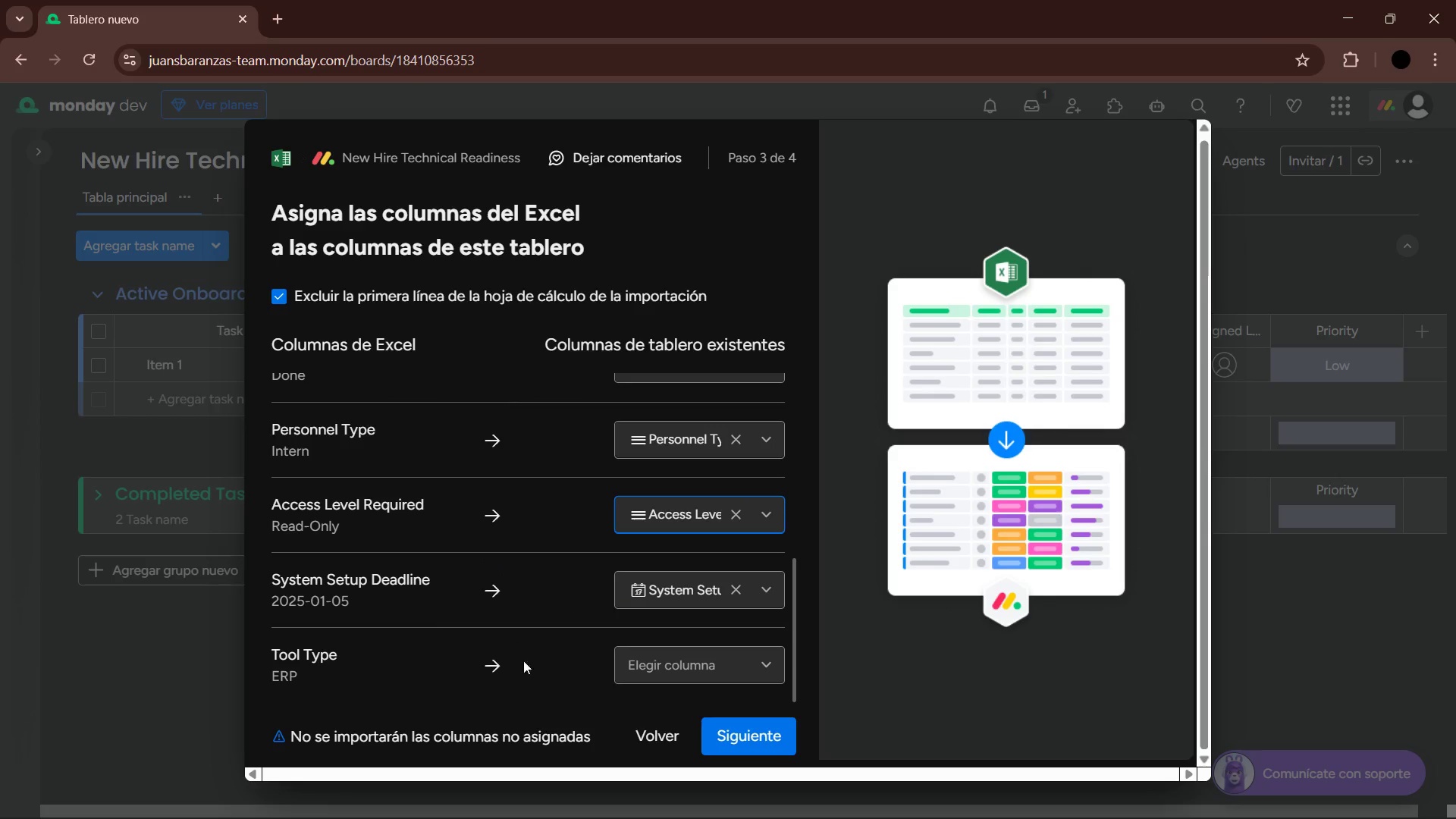 
mouse_move([691, 668])
 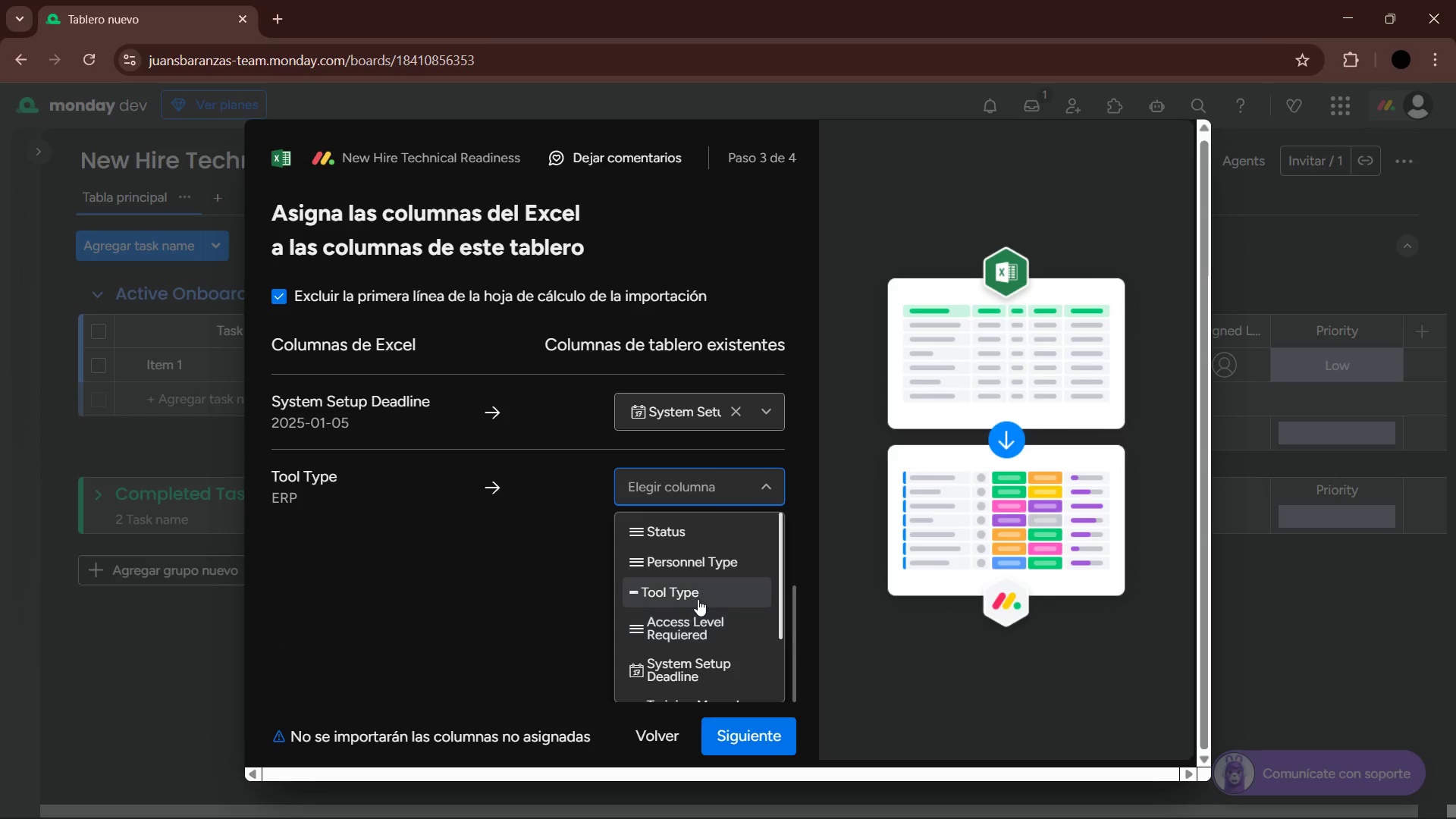 
left_click([698, 599])
 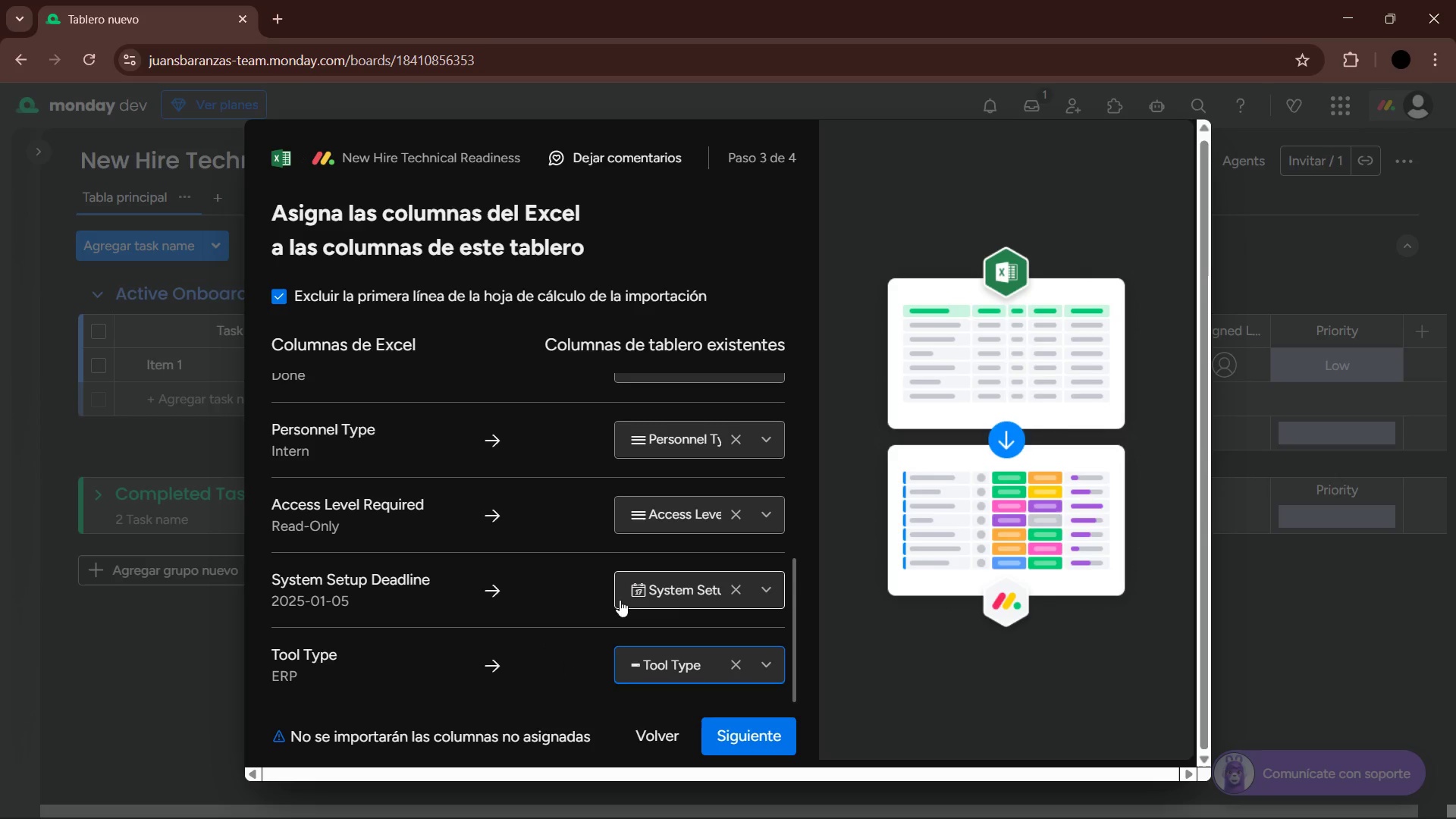 
scroll: coordinate [512, 588], scroll_direction: up, amount: 2.0
 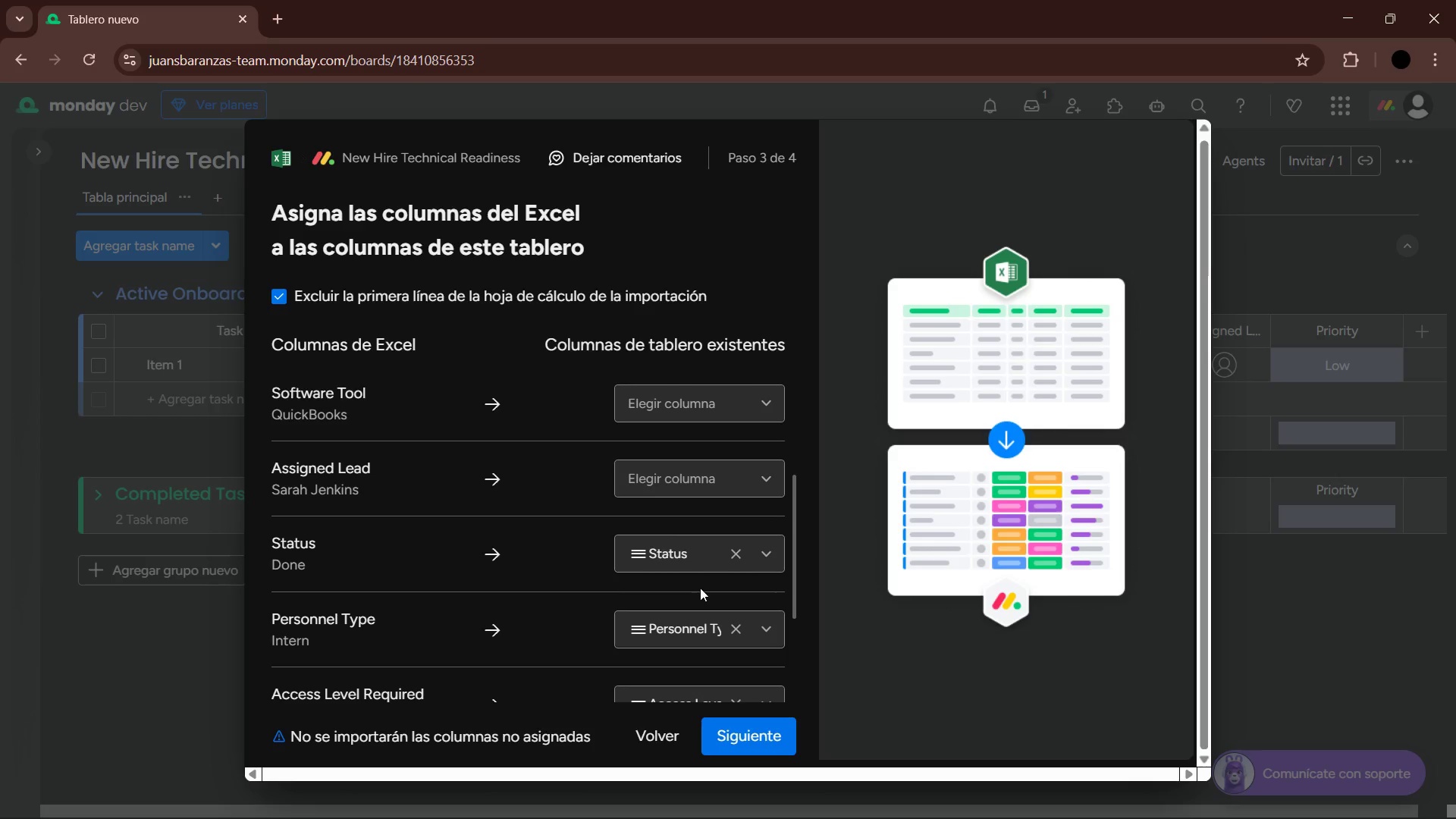 
scroll: coordinate [726, 624], scroll_direction: down, amount: 1.0
 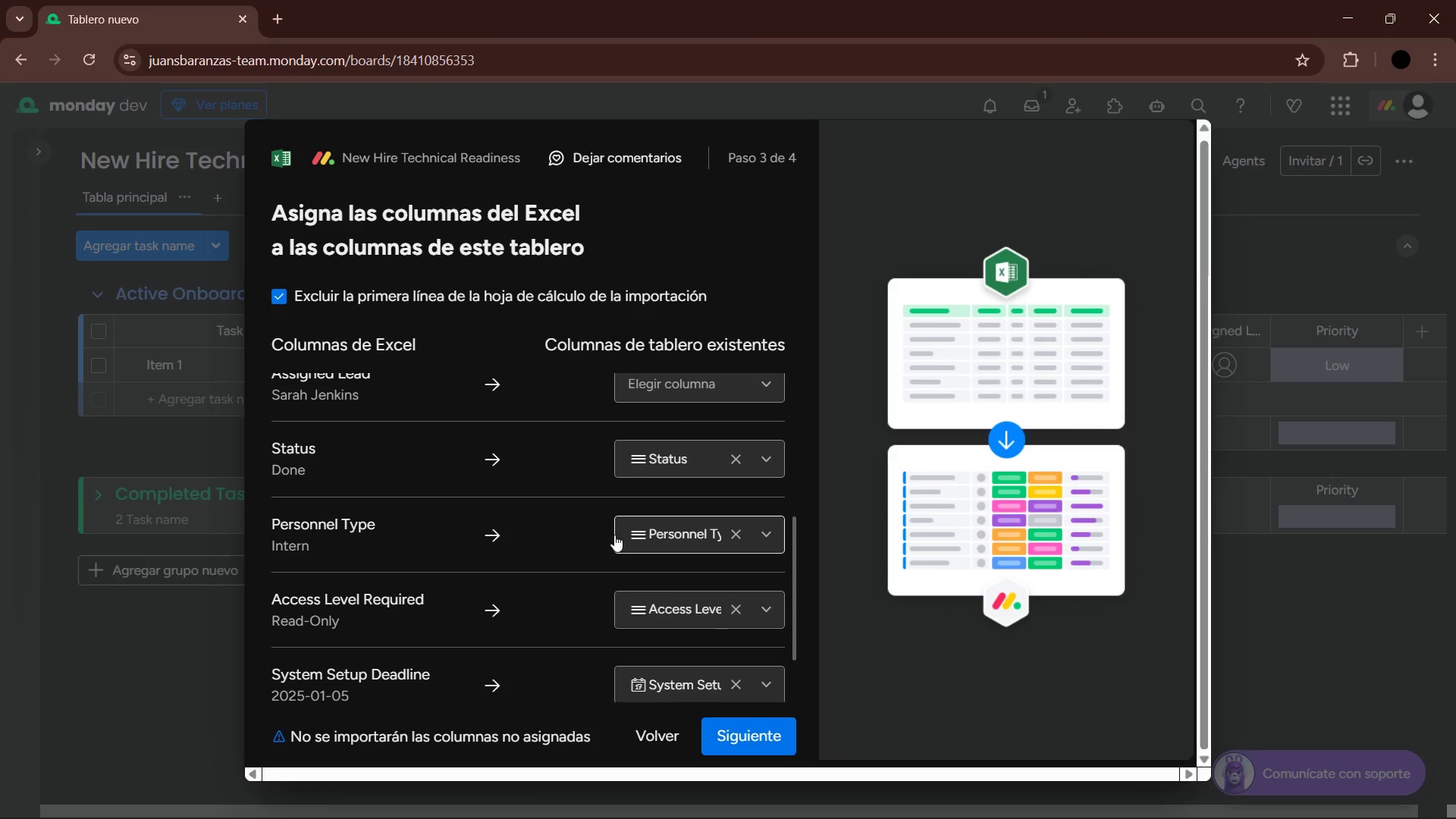 
scroll: coordinate [584, 551], scroll_direction: up, amount: 4.0
 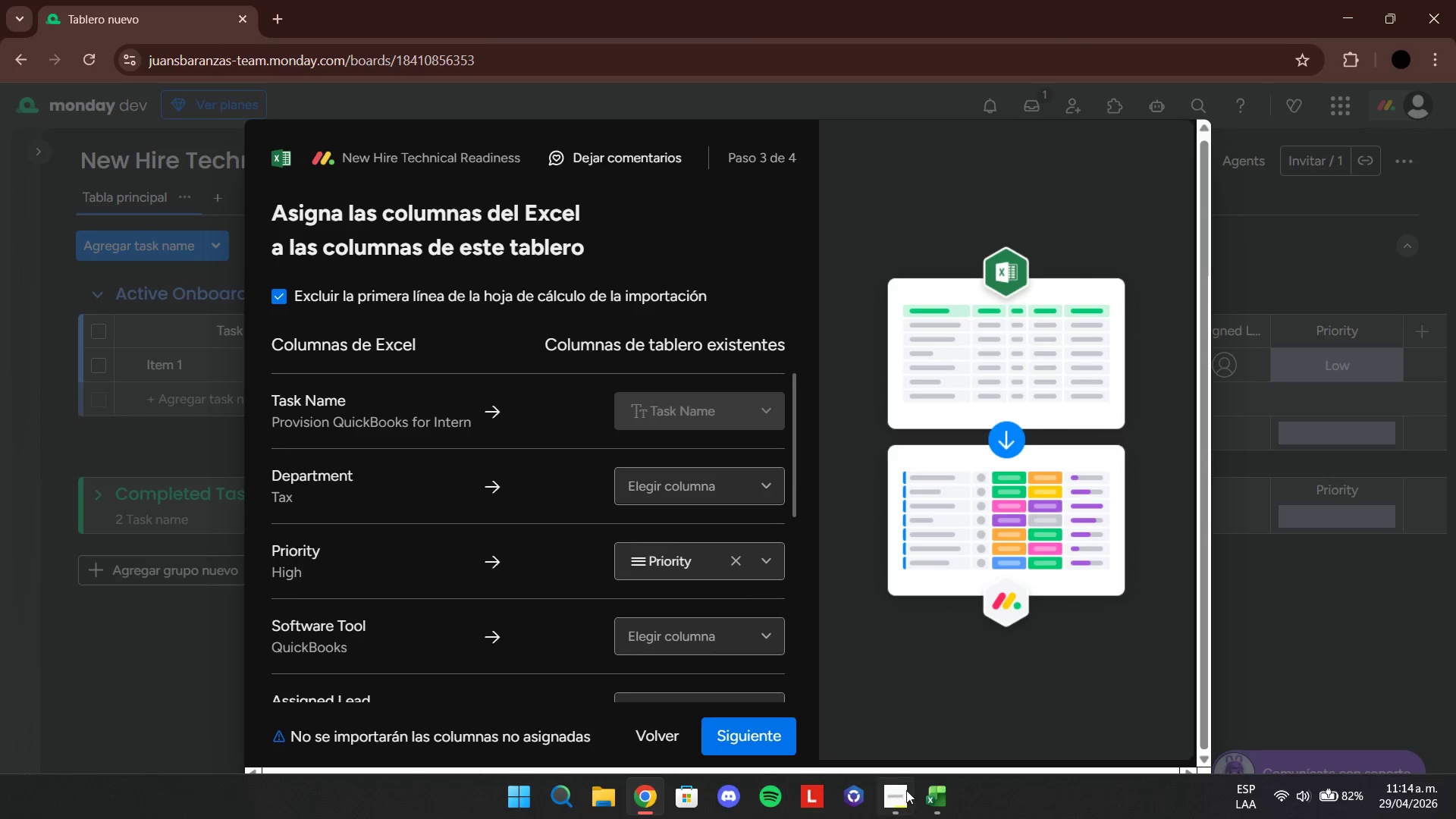 
left_click([941, 797])
 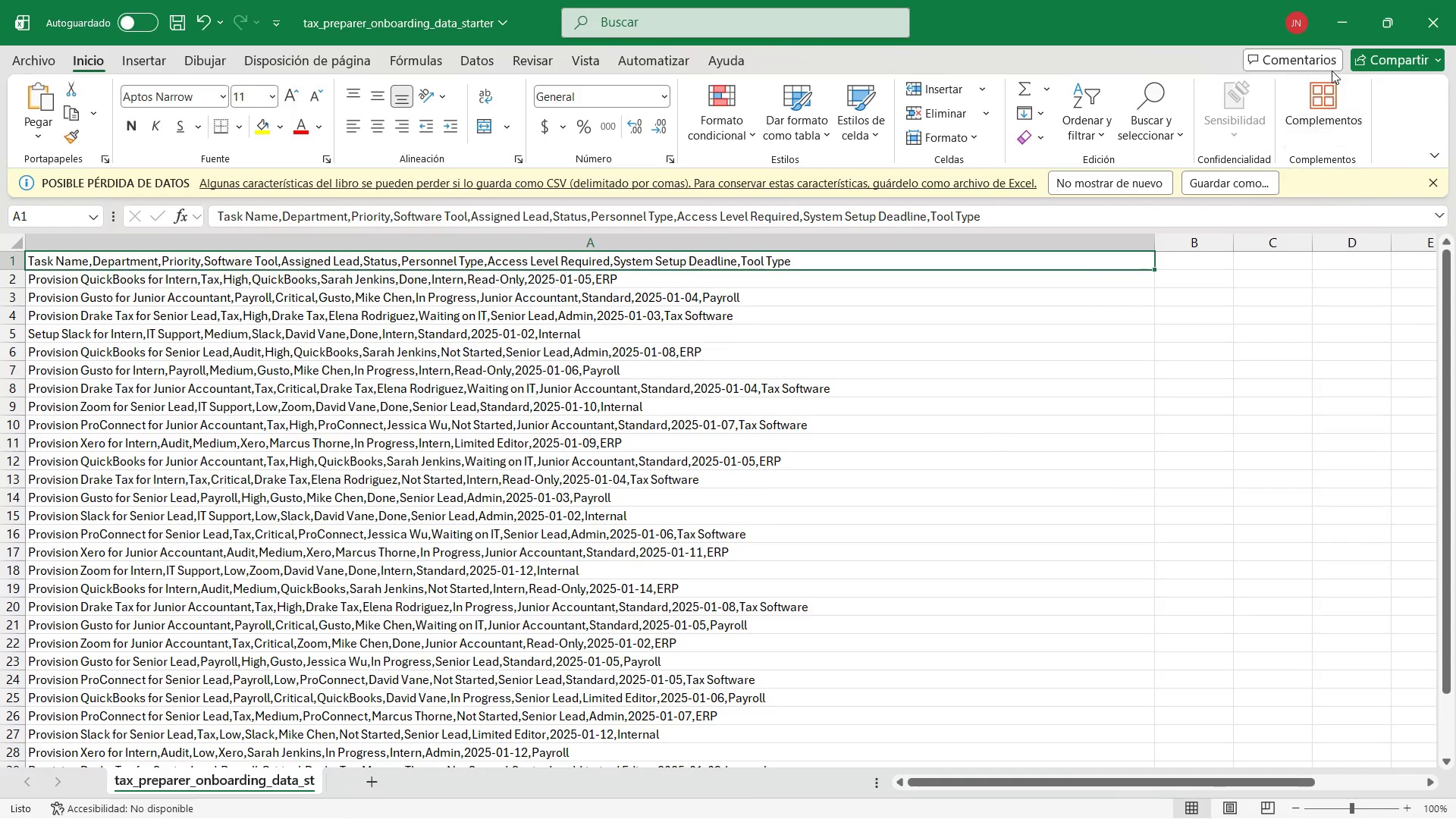 
left_click([1325, 15])
 